 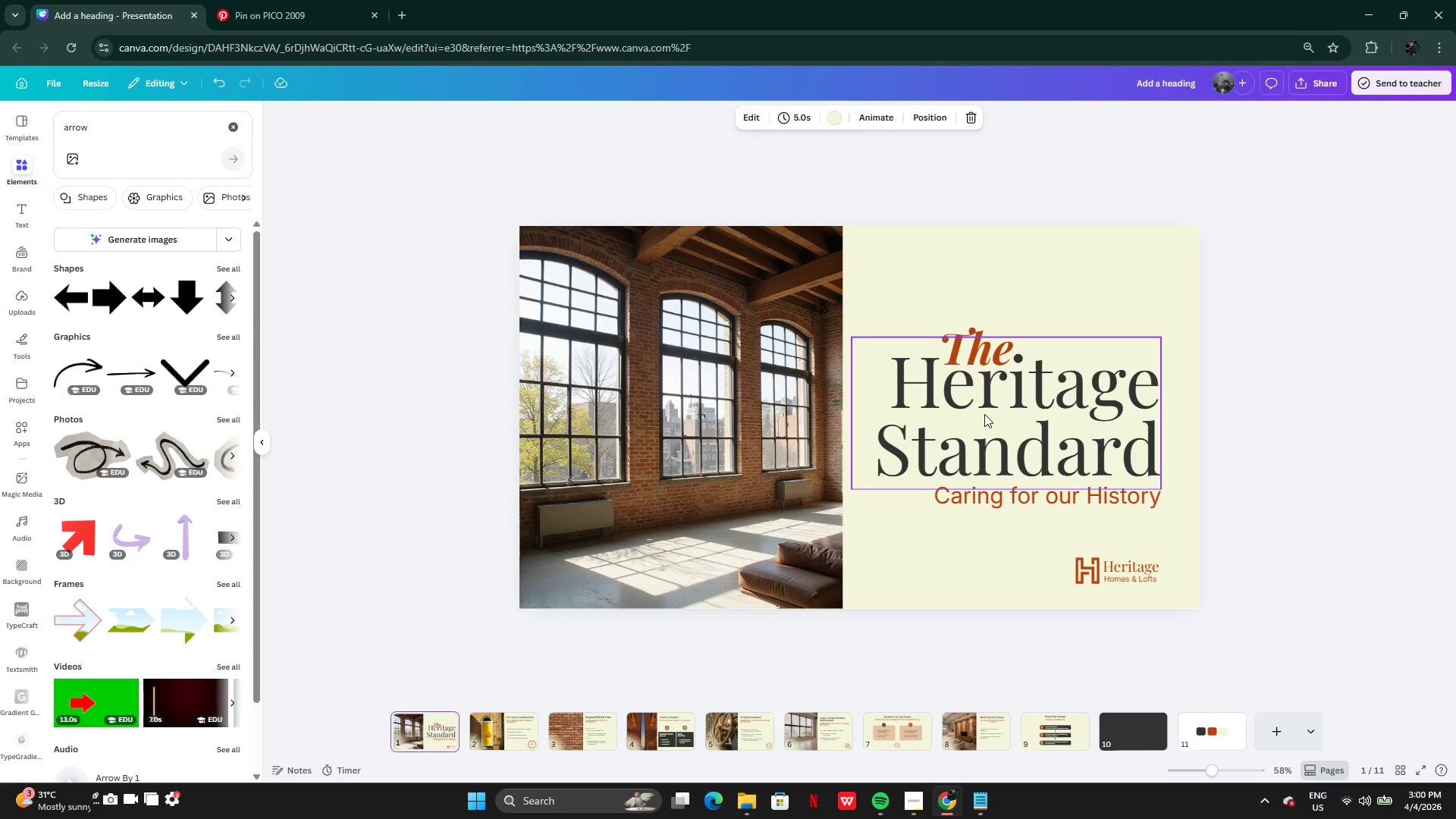 
left_click([984, 414])
 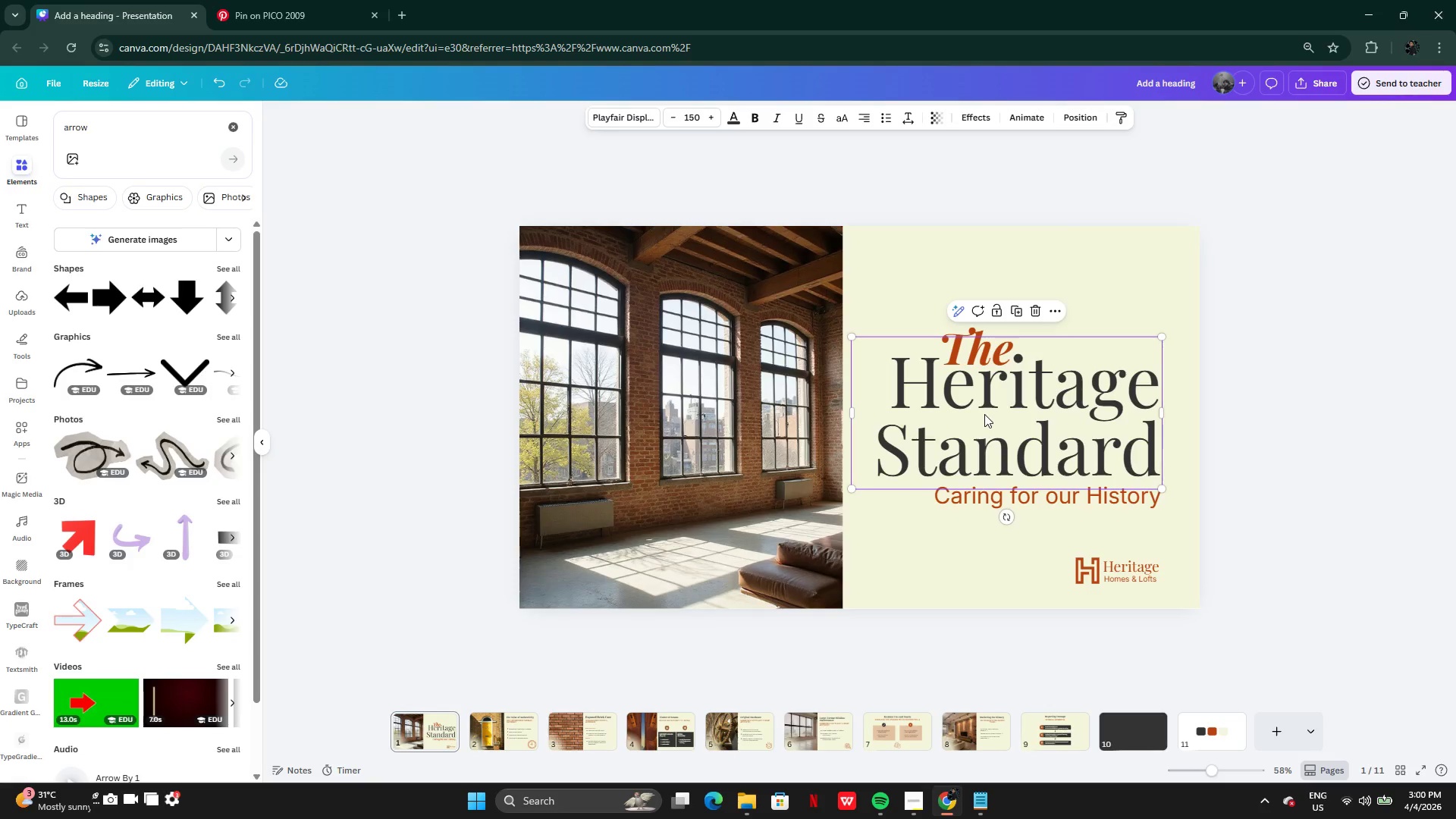 
key(Control+C)
 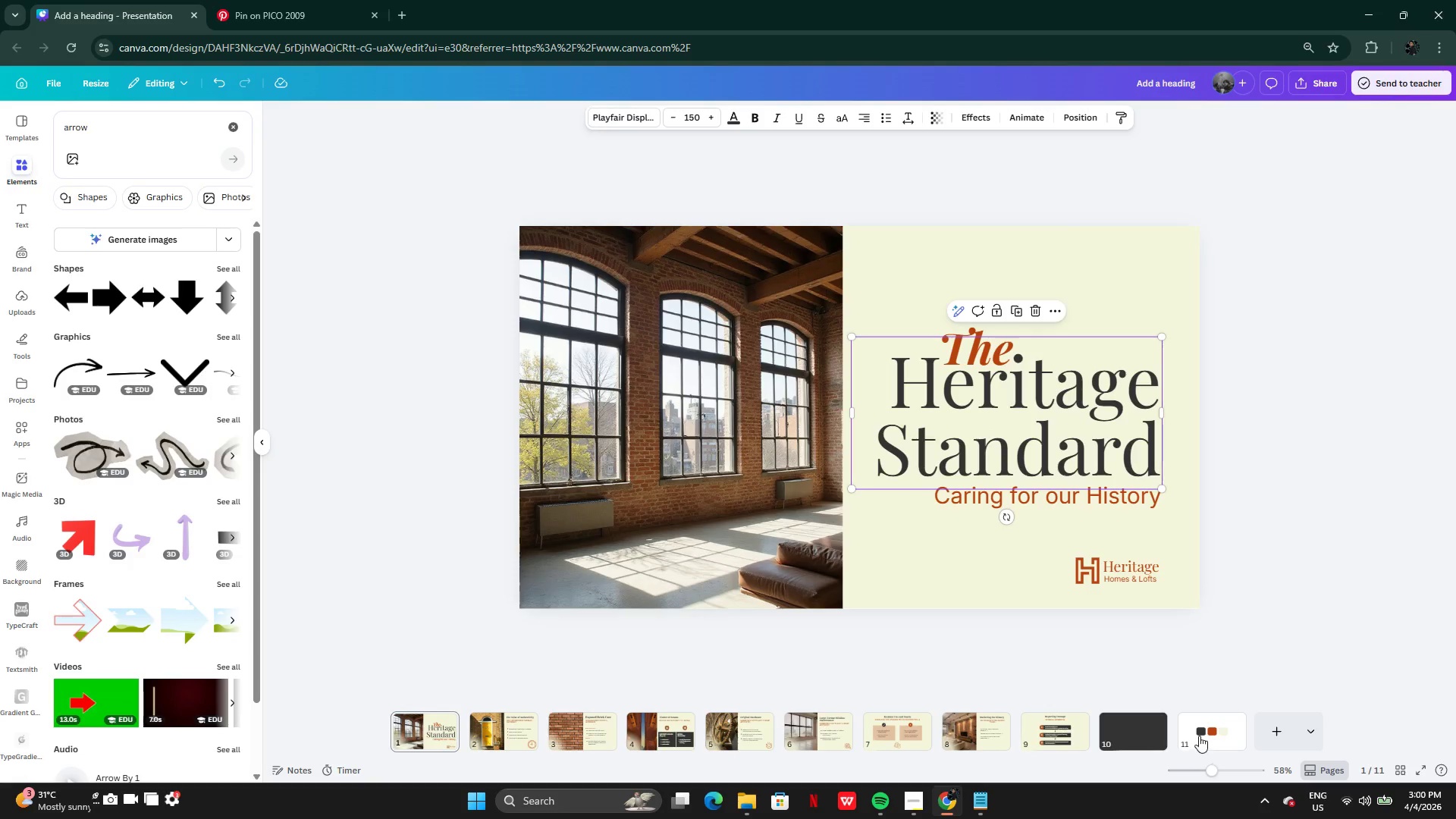 
left_click([1128, 746])
 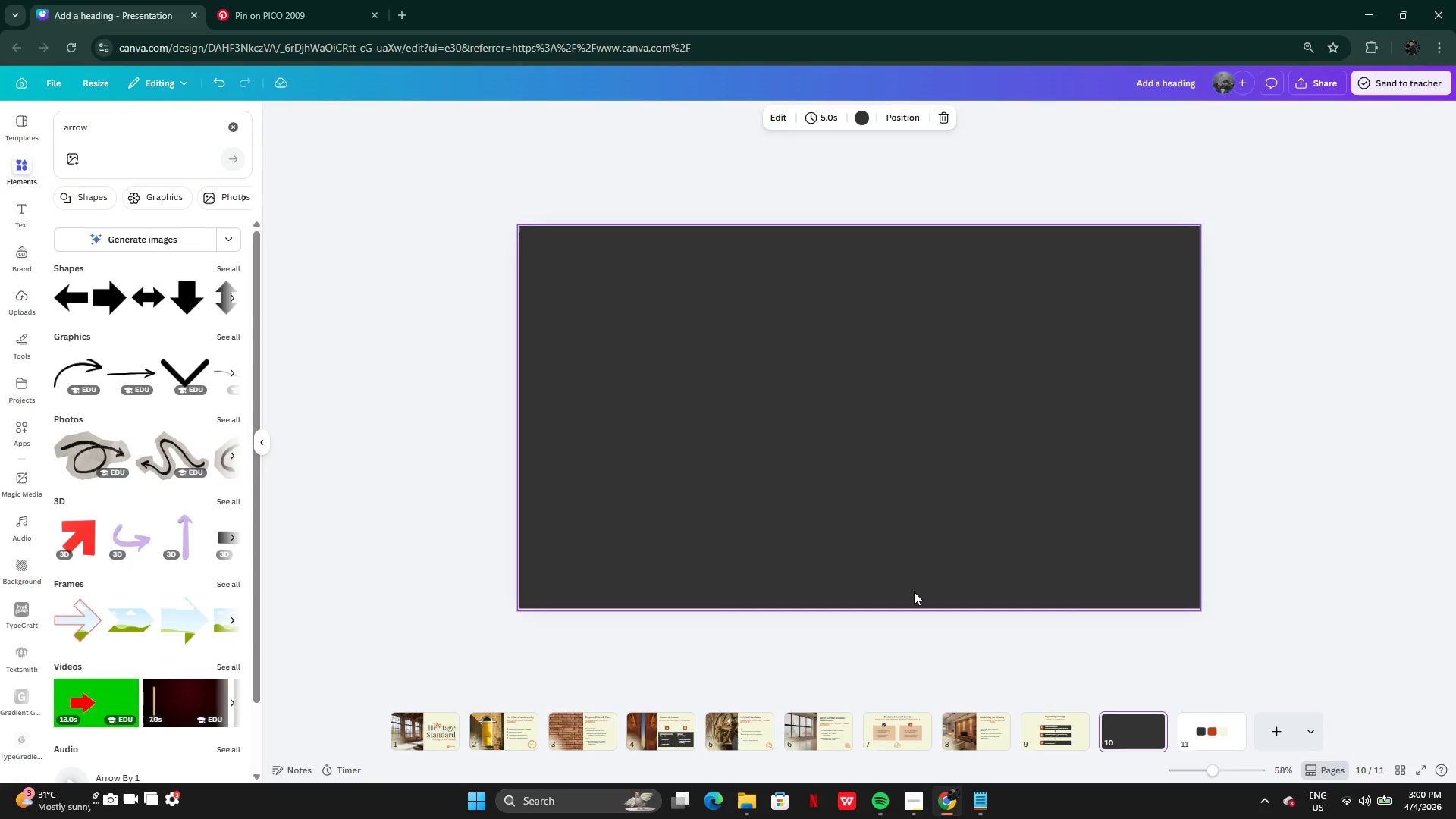 
key(Control+V)
 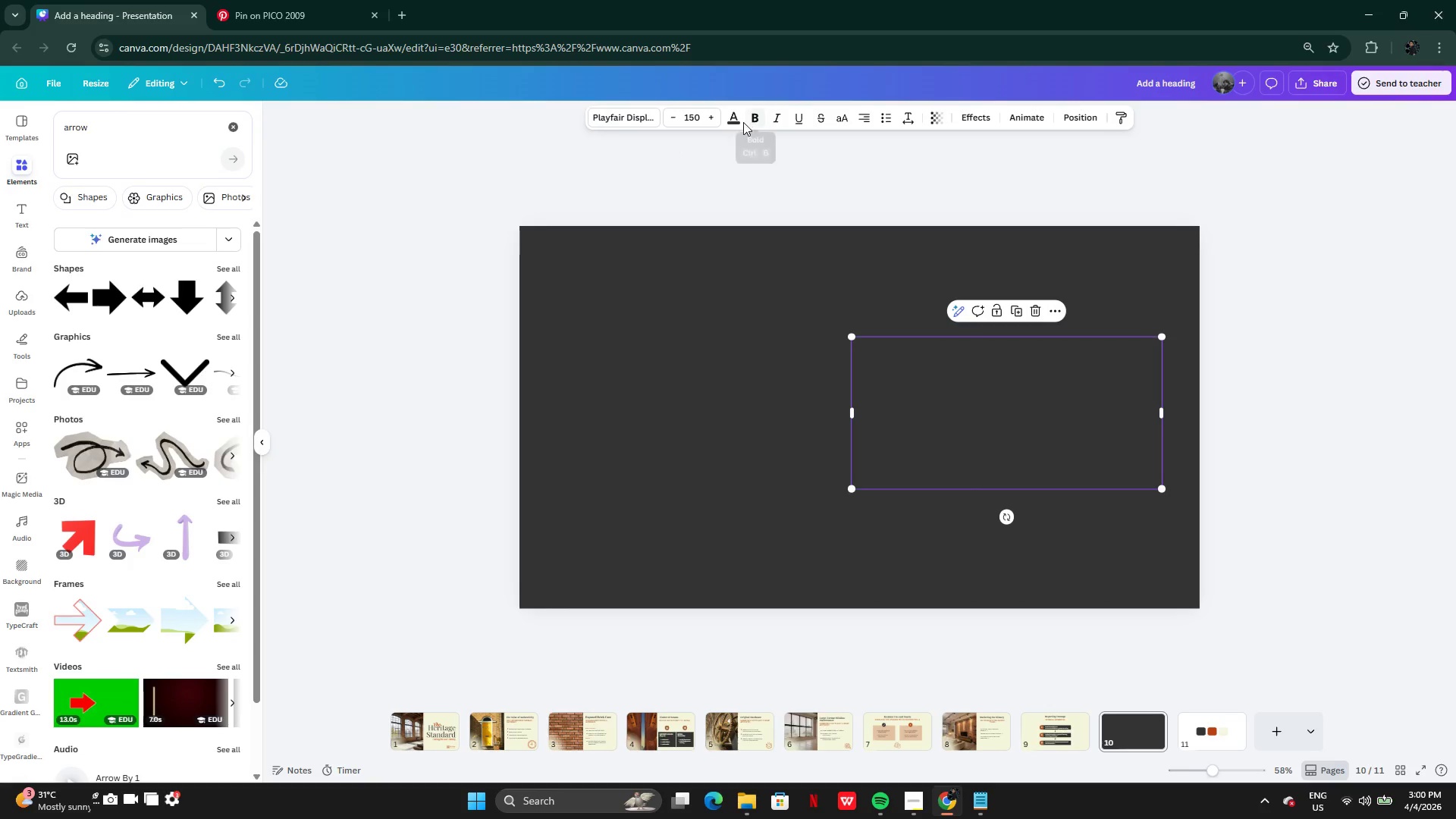 
left_click([733, 124])
 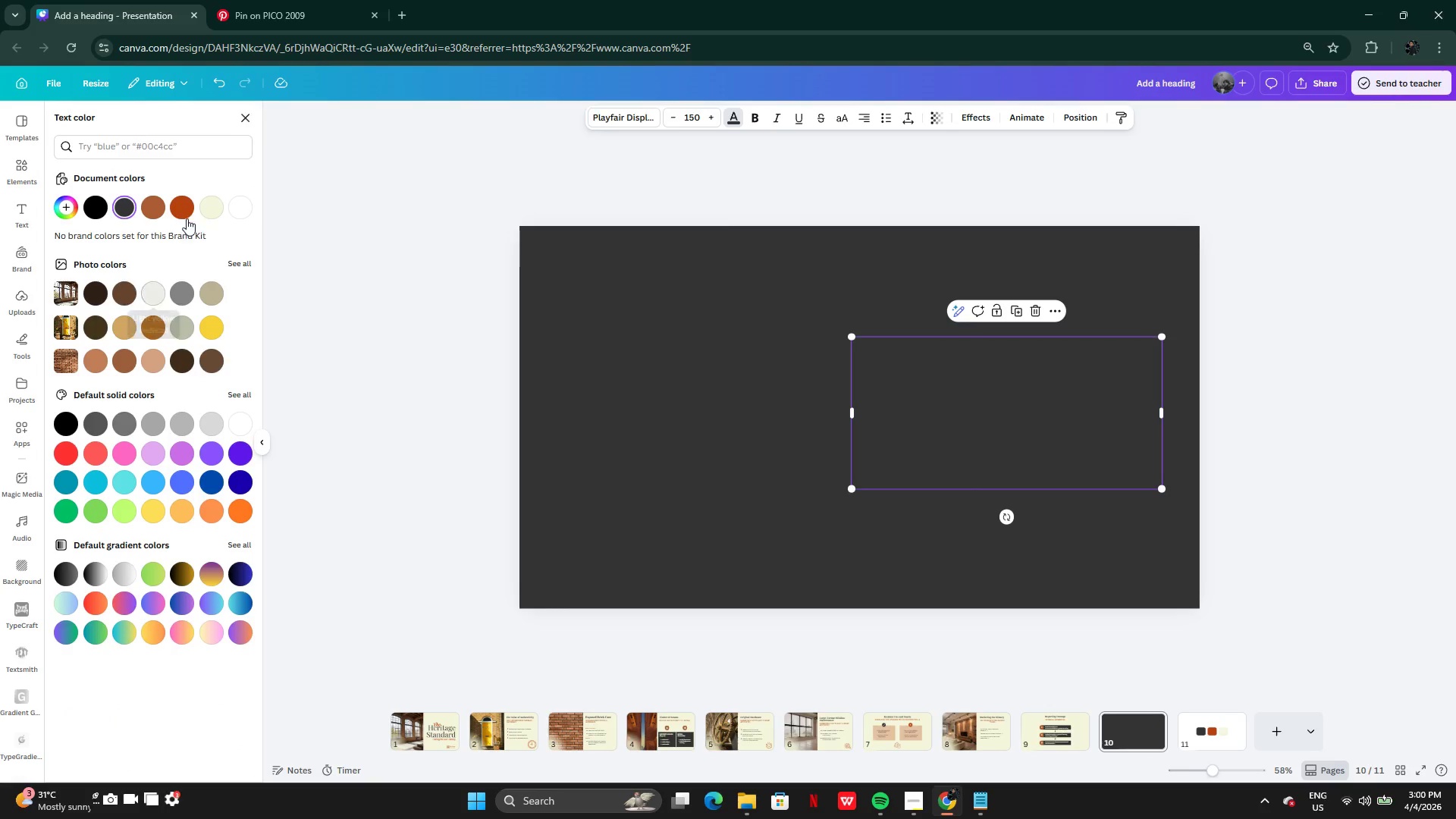 
left_click([215, 202])
 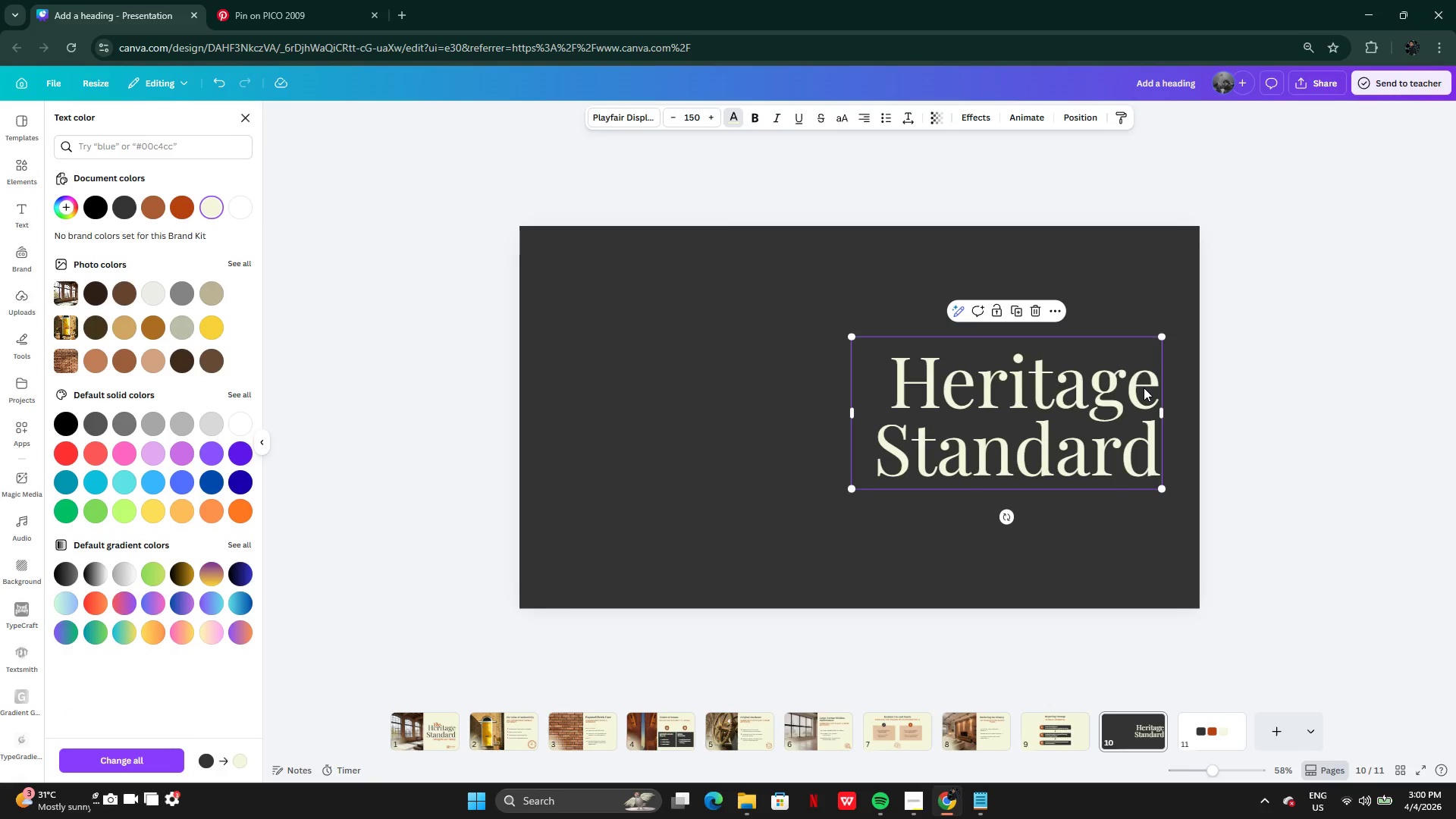 
left_click([1137, 387])
 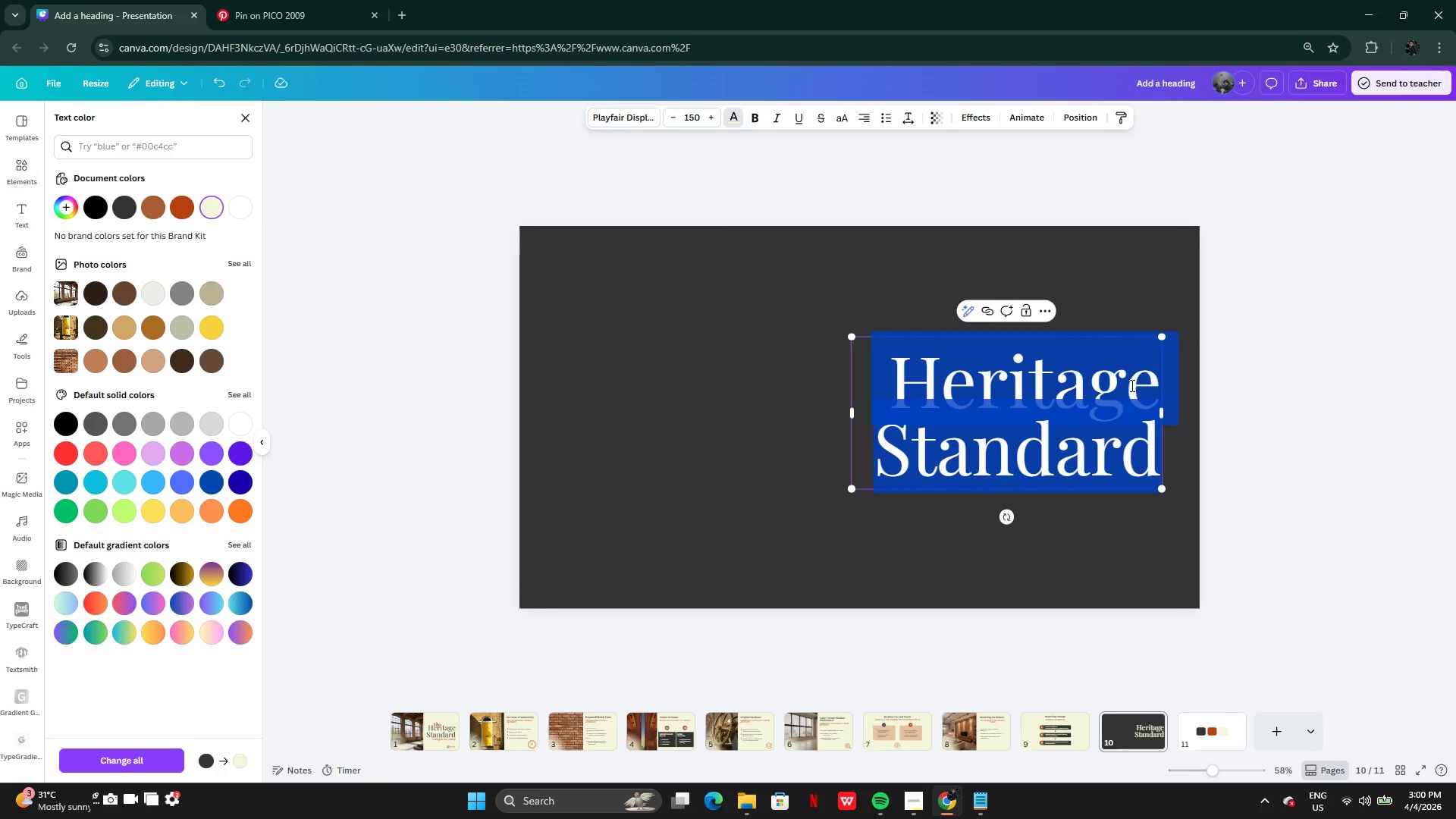 
left_click_drag(start_coordinate=[1133, 385], to_coordinate=[1125, 385])
 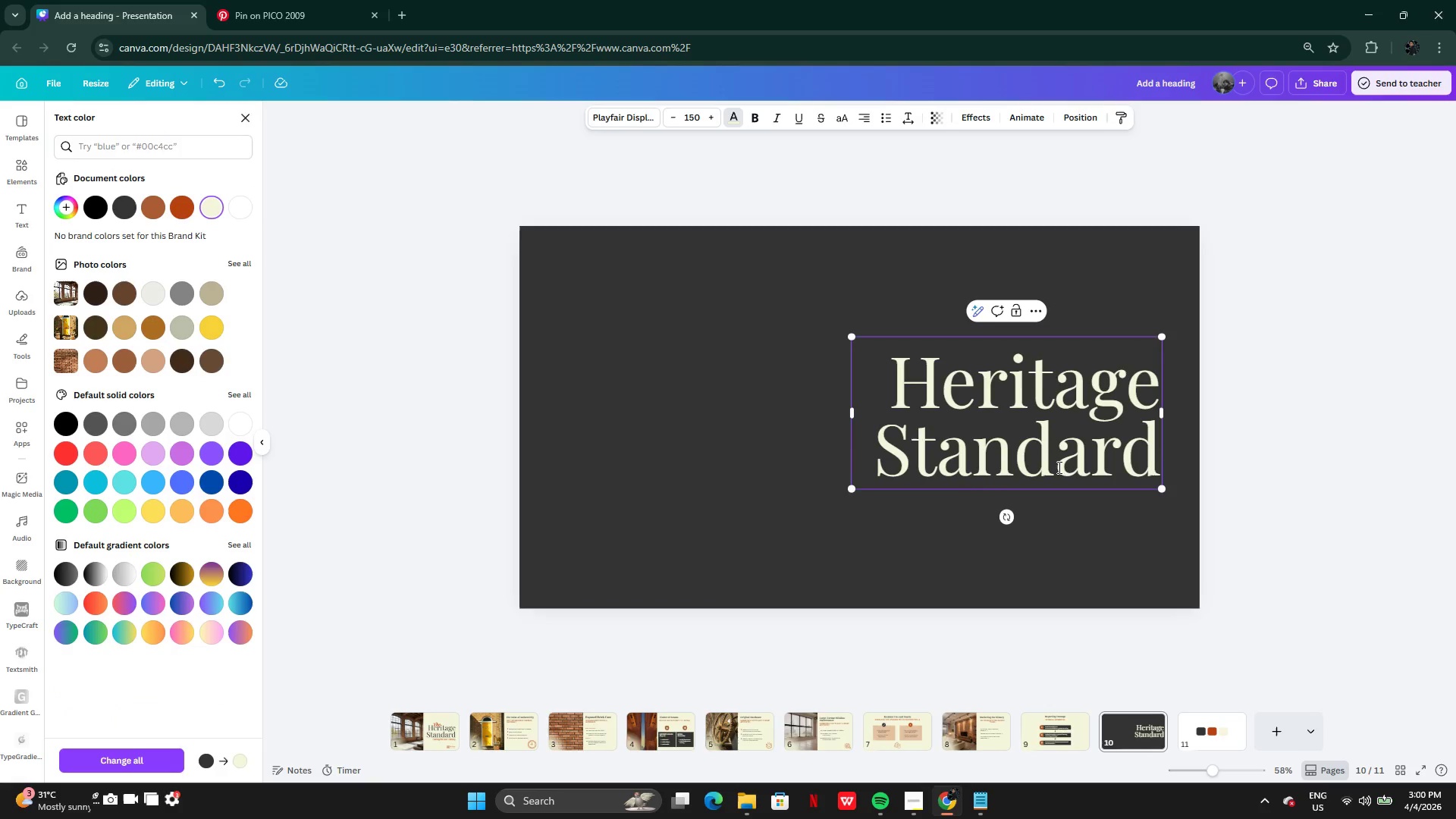 
left_click([1034, 538])
 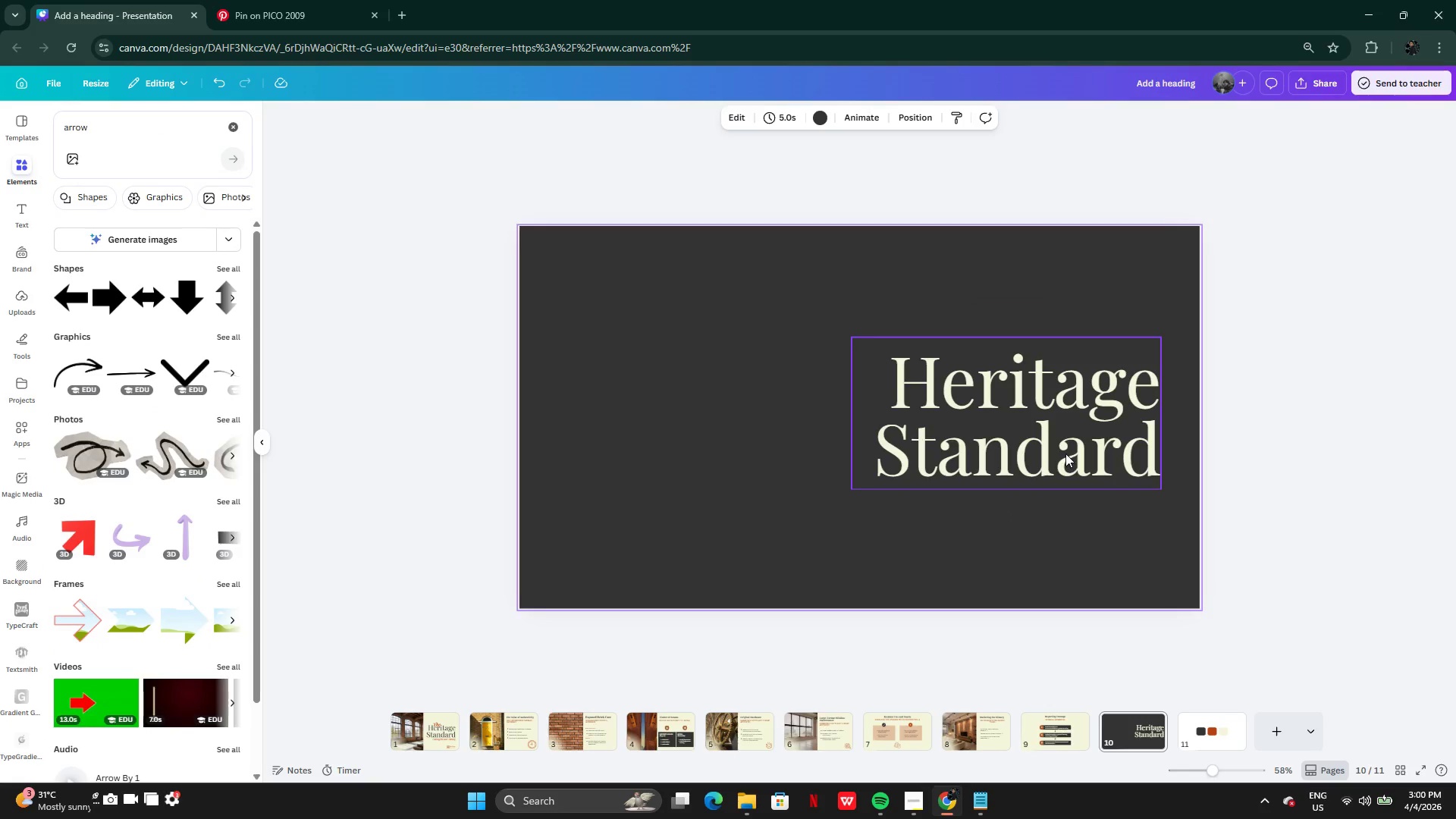 
left_click_drag(start_coordinate=[1065, 453], to_coordinate=[916, 441])
 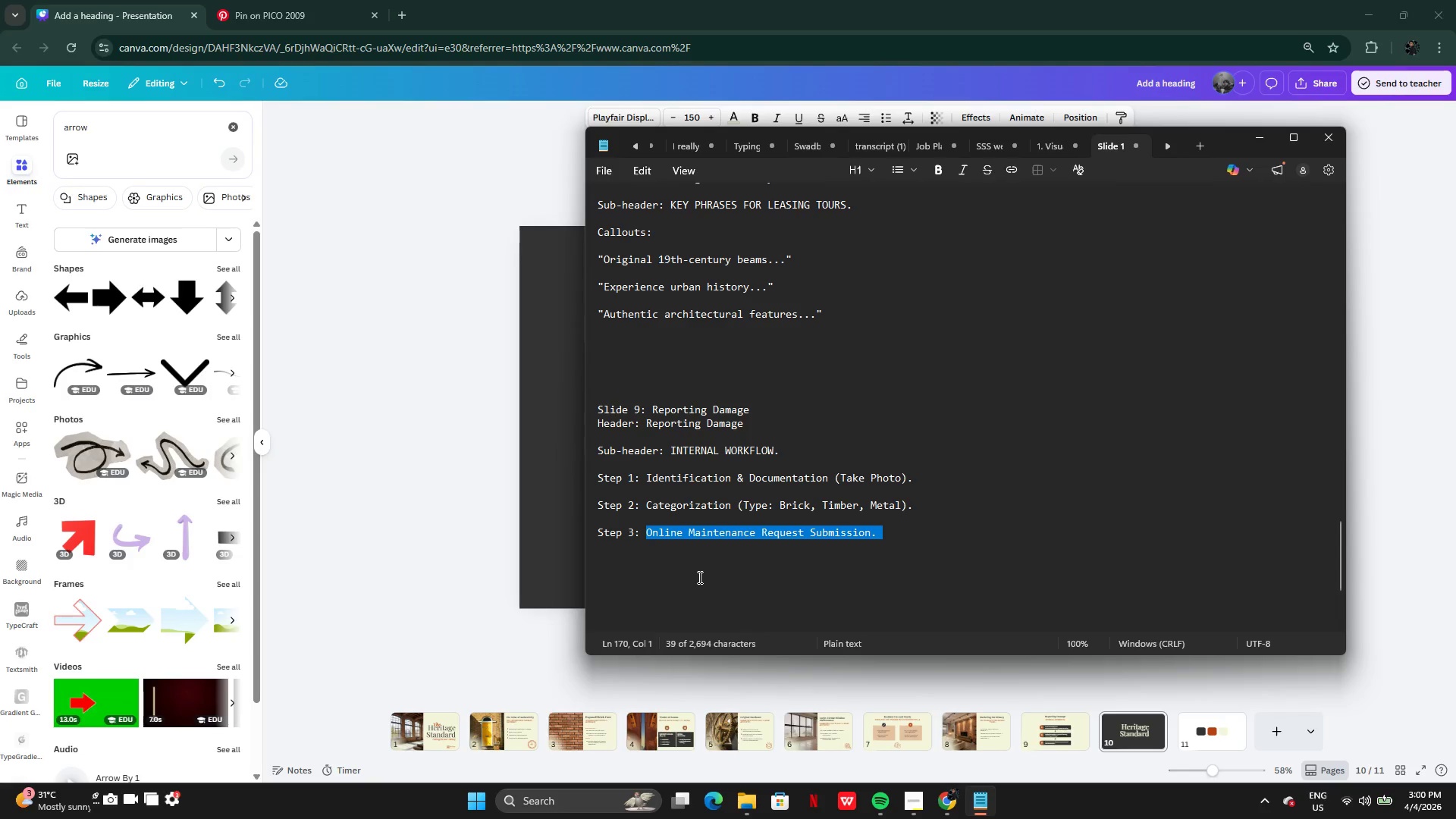 
scroll: coordinate [710, 611], scroll_direction: down, amount: 6.0
 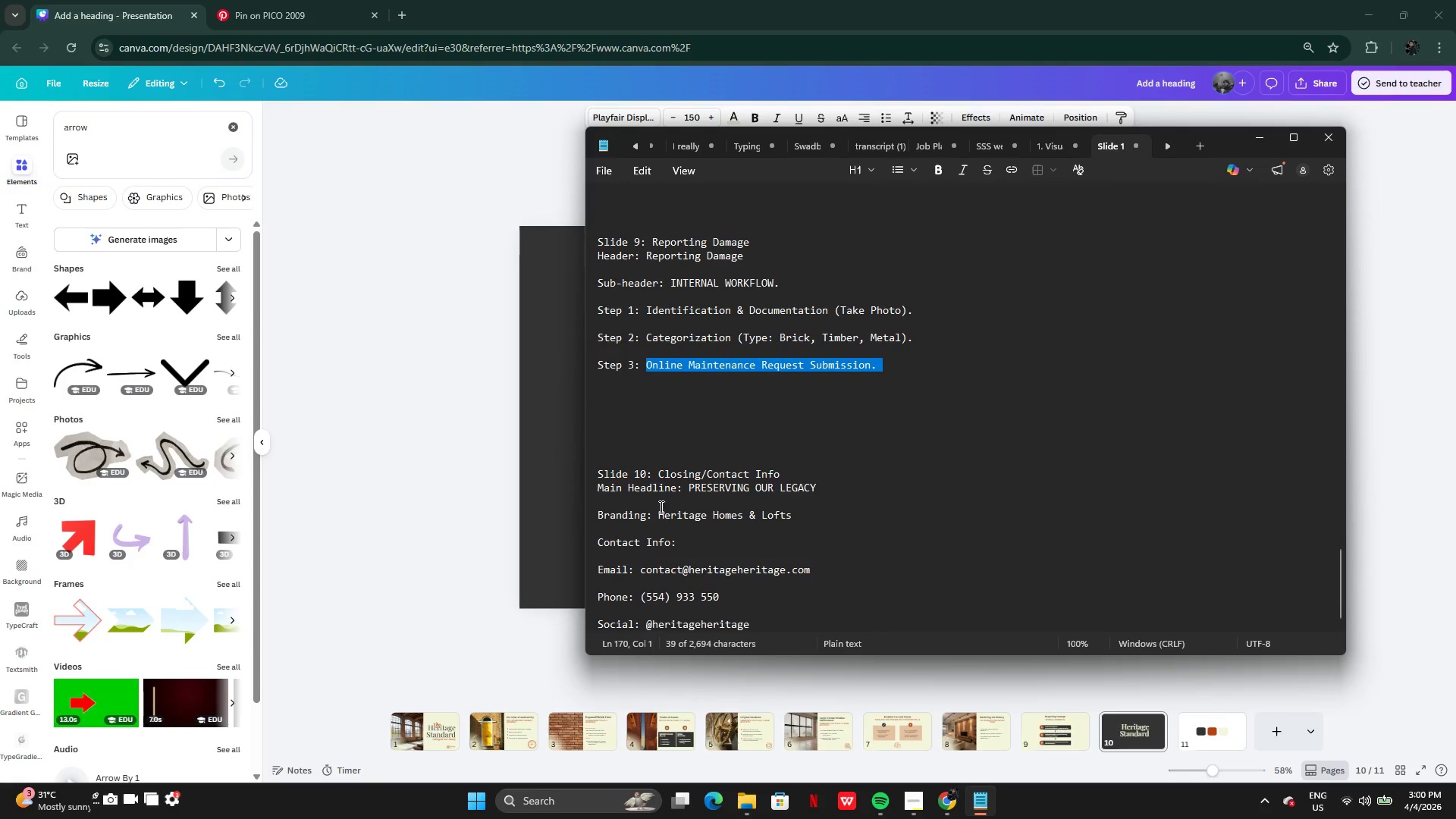 
left_click([695, 490])
 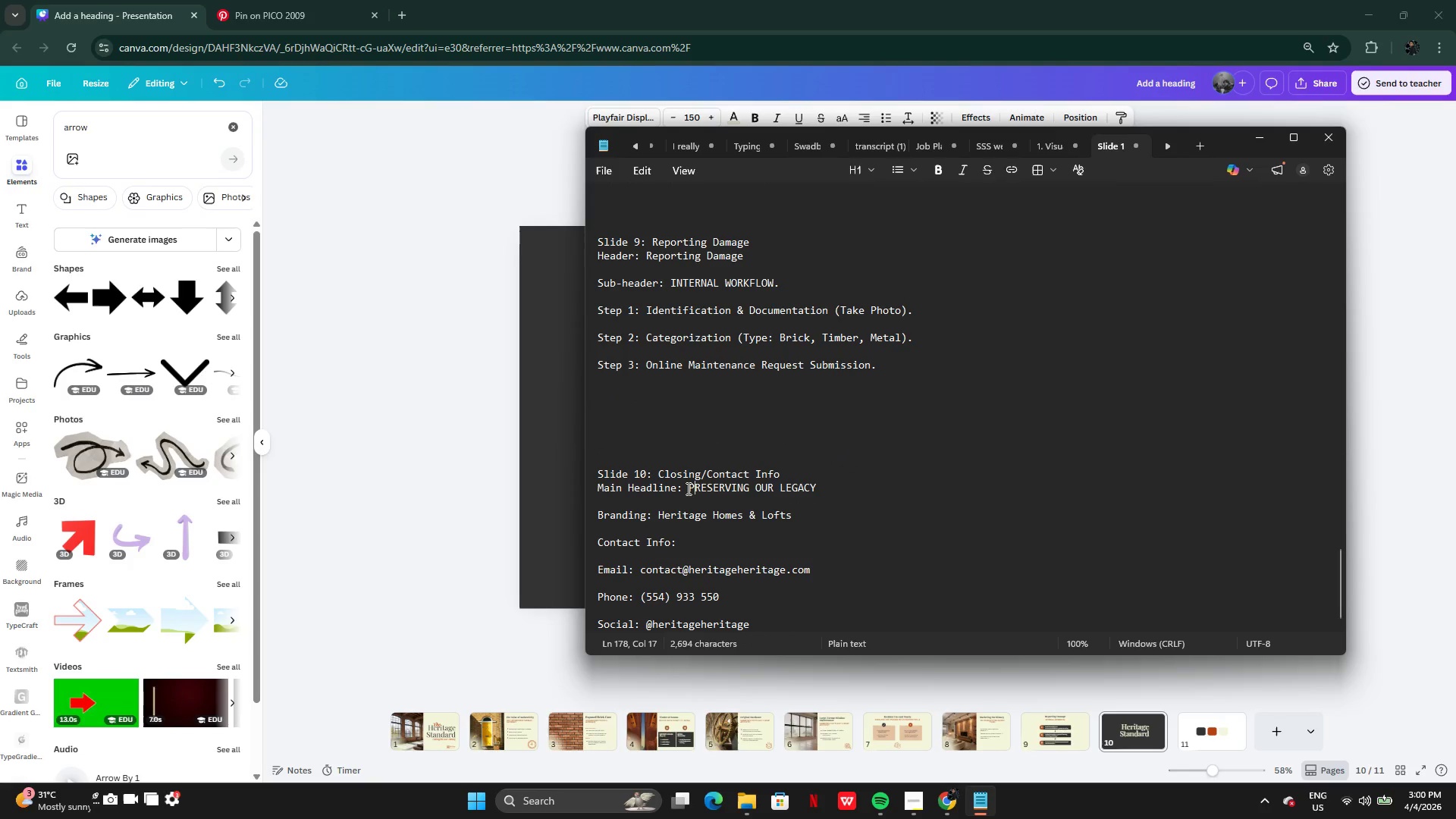 
scroll: coordinate [695, 504], scroll_direction: down, amount: 1.0
 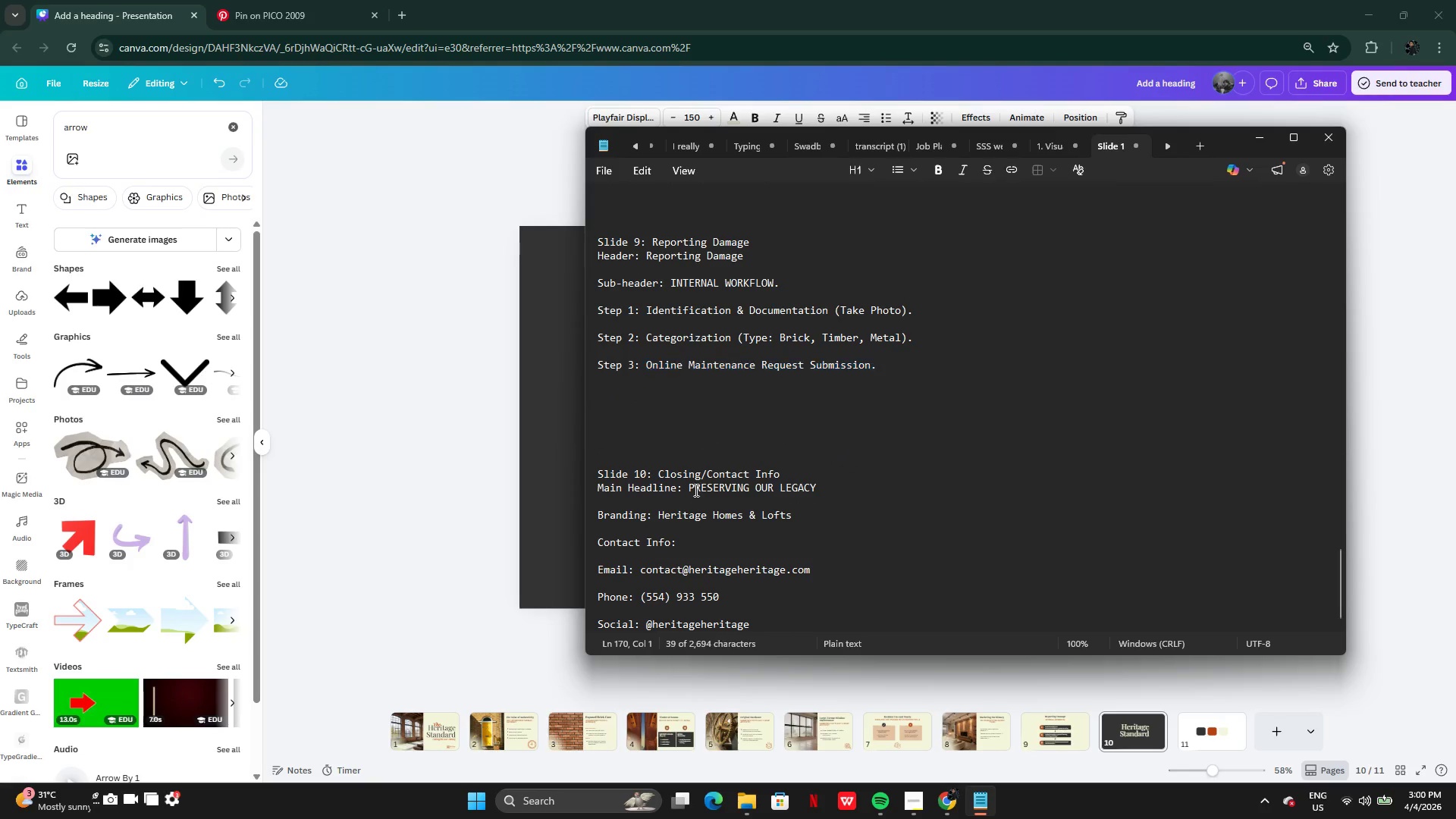 
left_click([687, 488])
 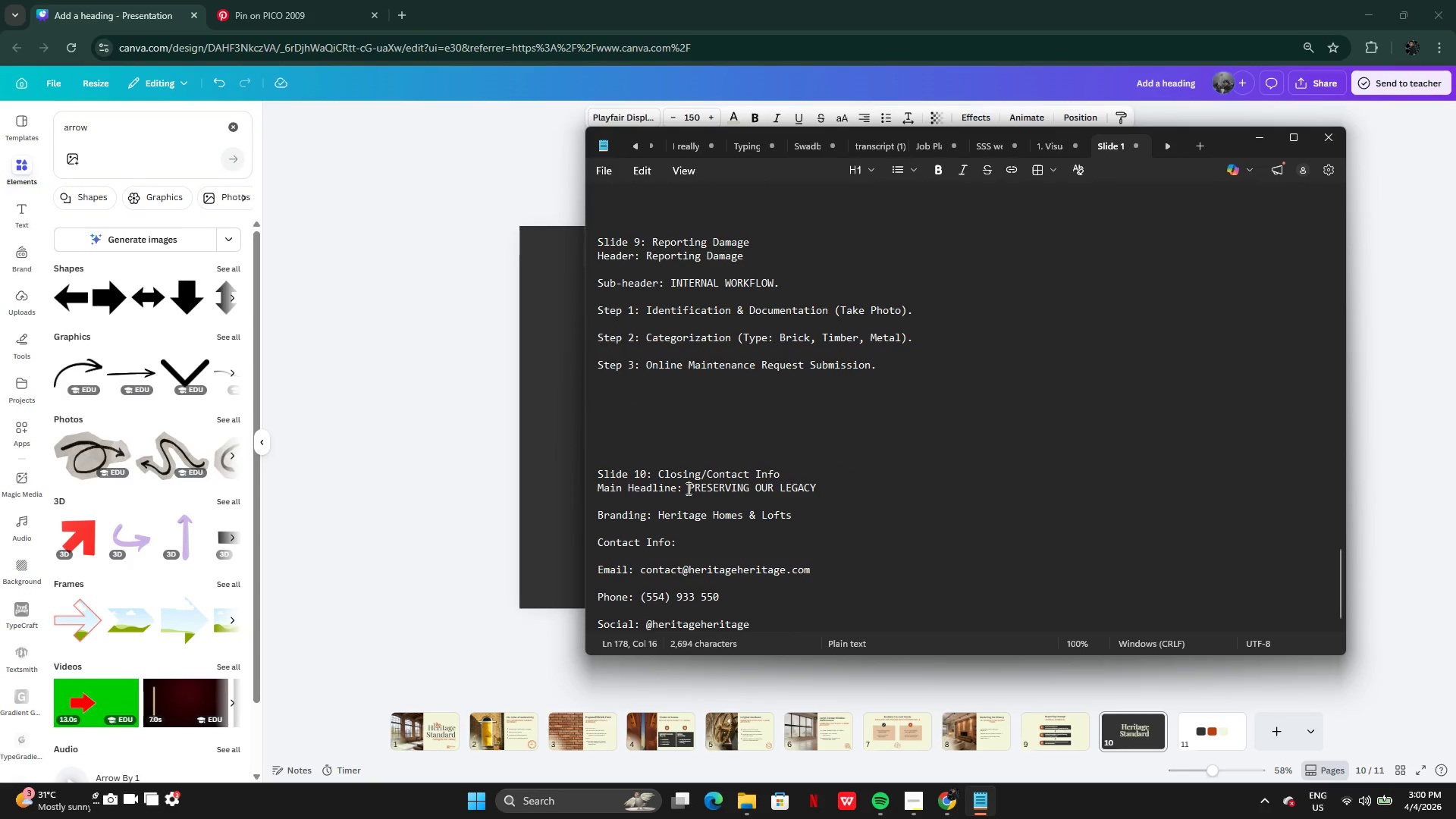 
left_click_drag(start_coordinate=[687, 488], to_coordinate=[843, 486])
 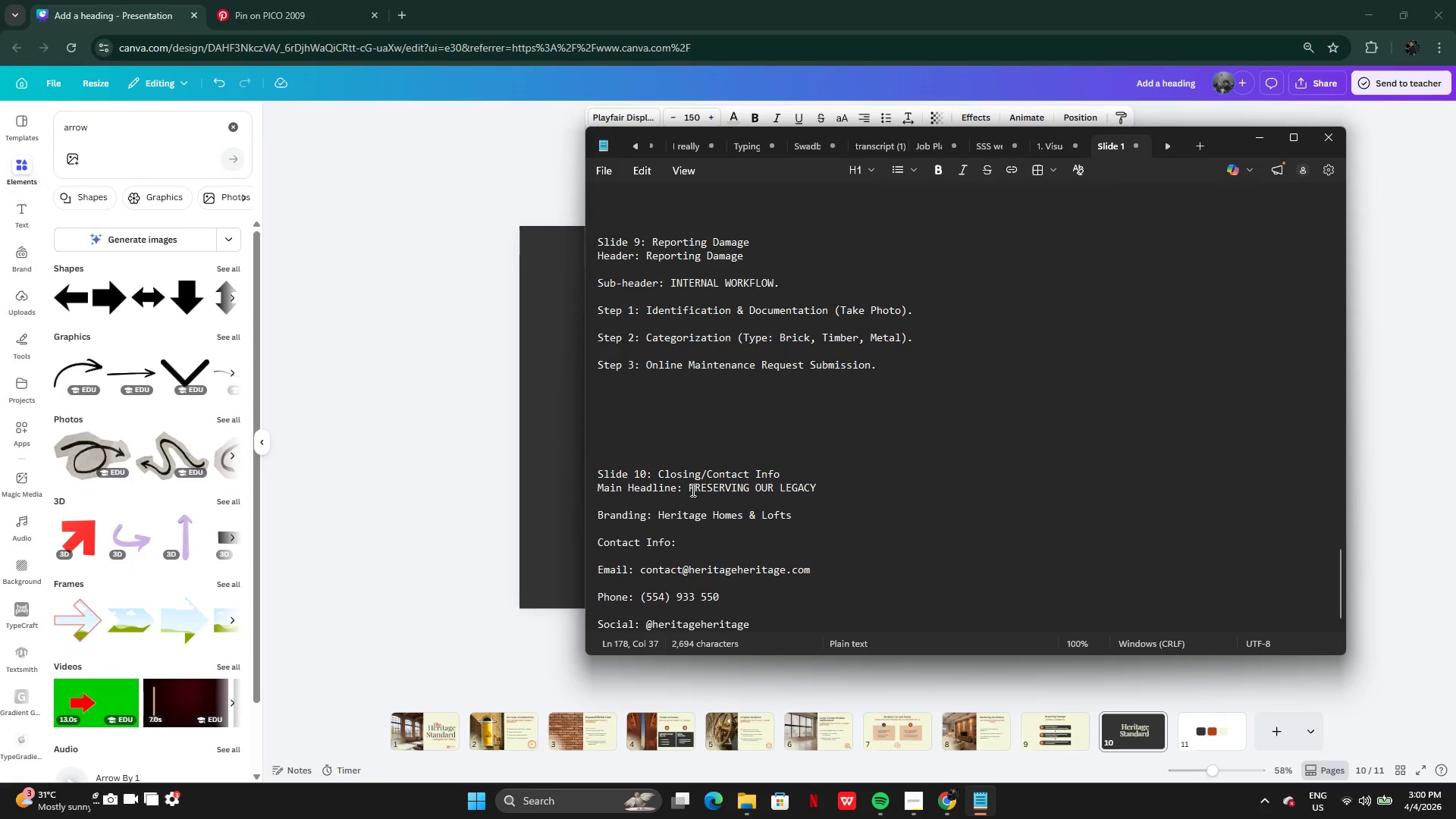 
left_click_drag(start_coordinate=[689, 488], to_coordinate=[815, 485])
 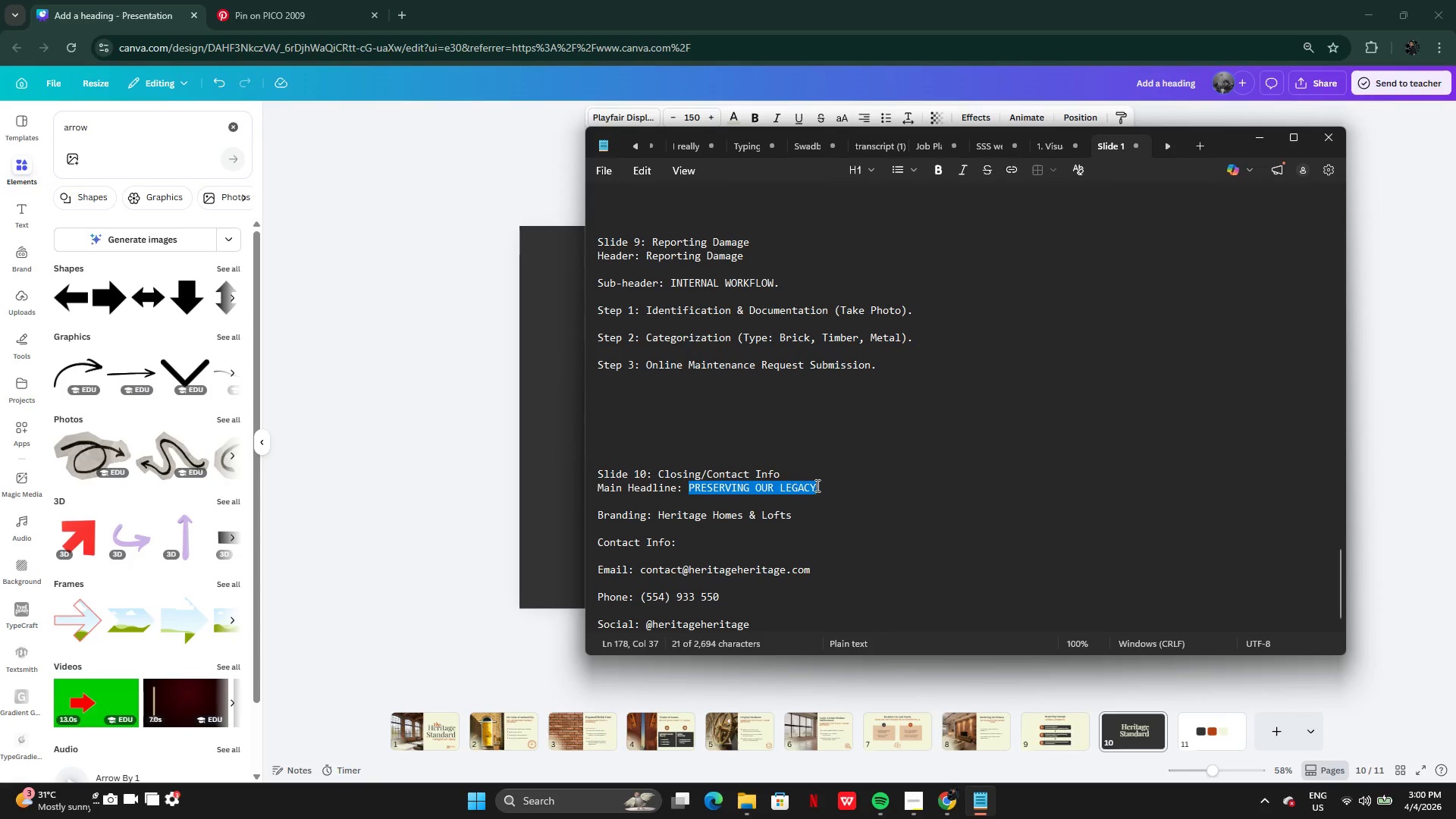 
key(Control+C)
 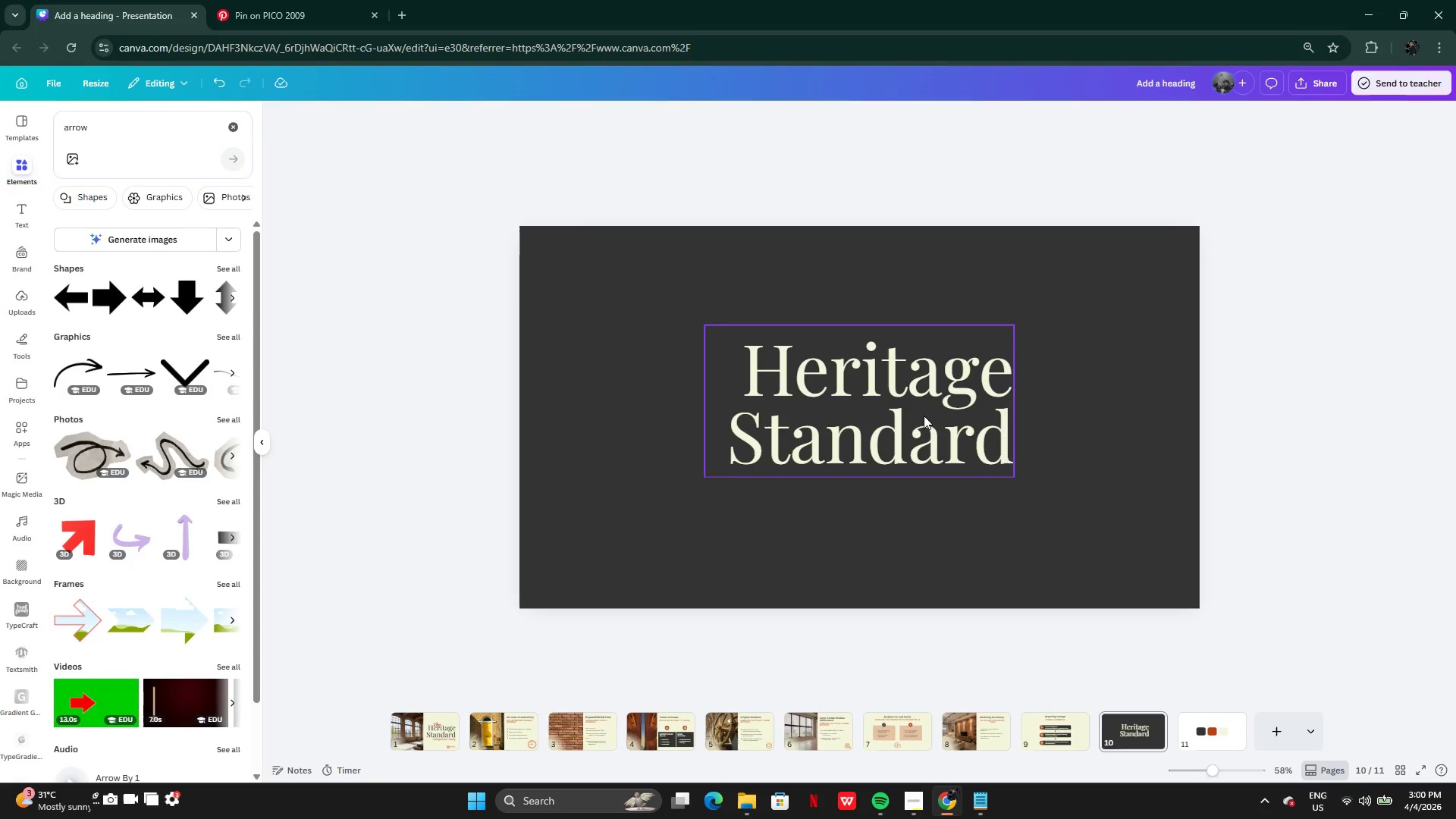 
double_click([931, 415])
 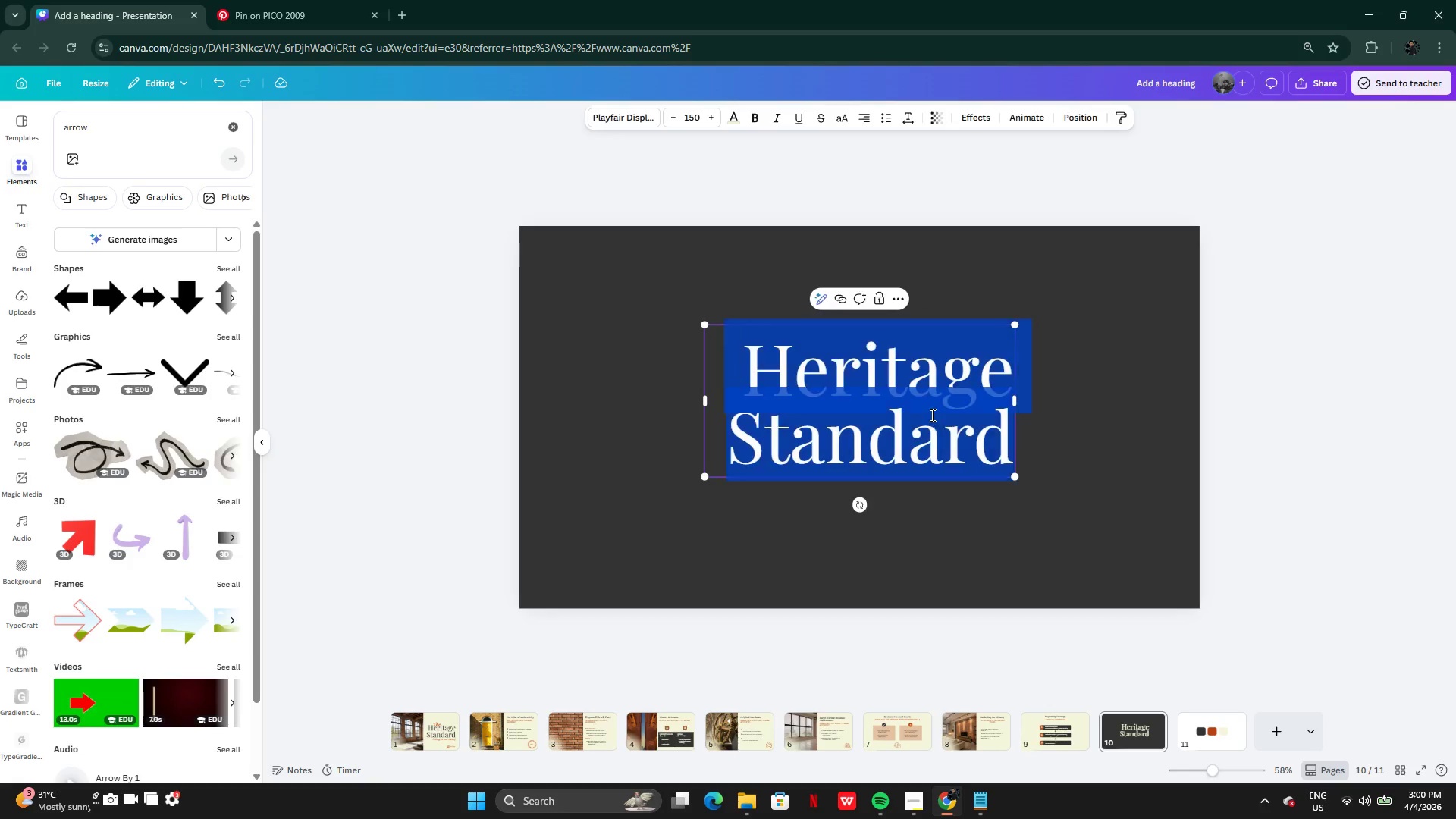 
key(Control+V)
 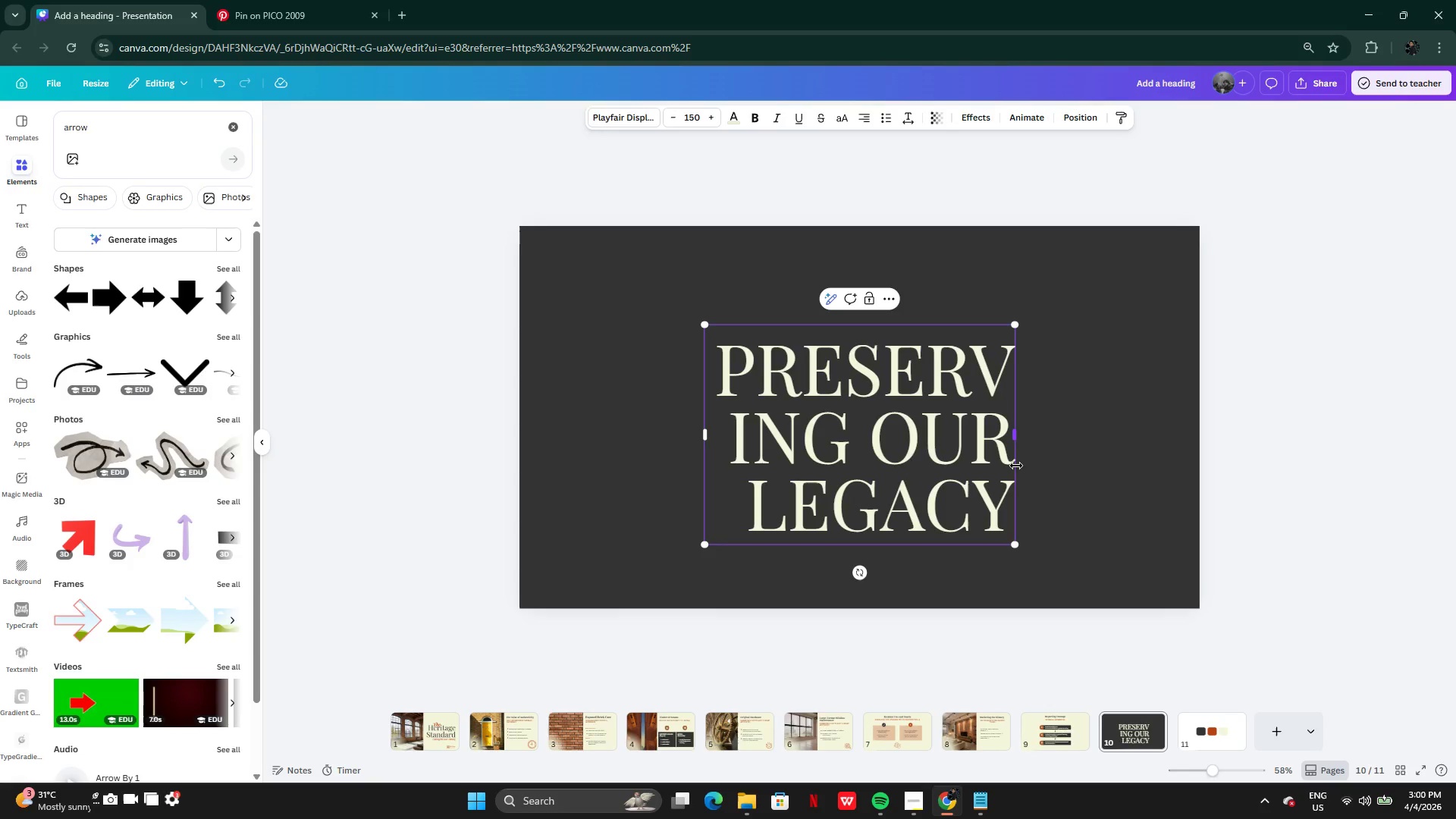 
left_click_drag(start_coordinate=[1015, 443], to_coordinate=[1059, 429])
 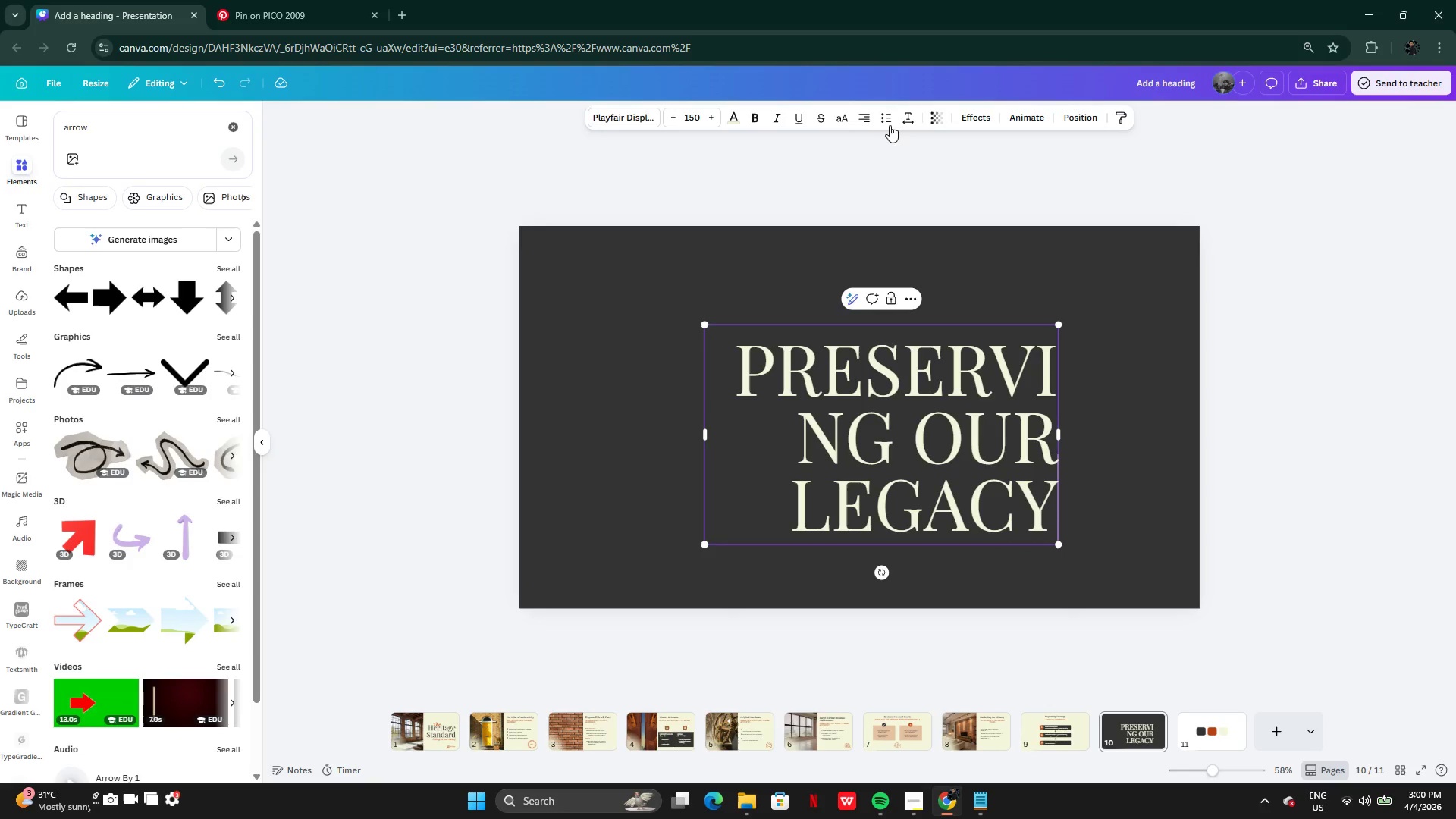 
left_click([865, 117])
 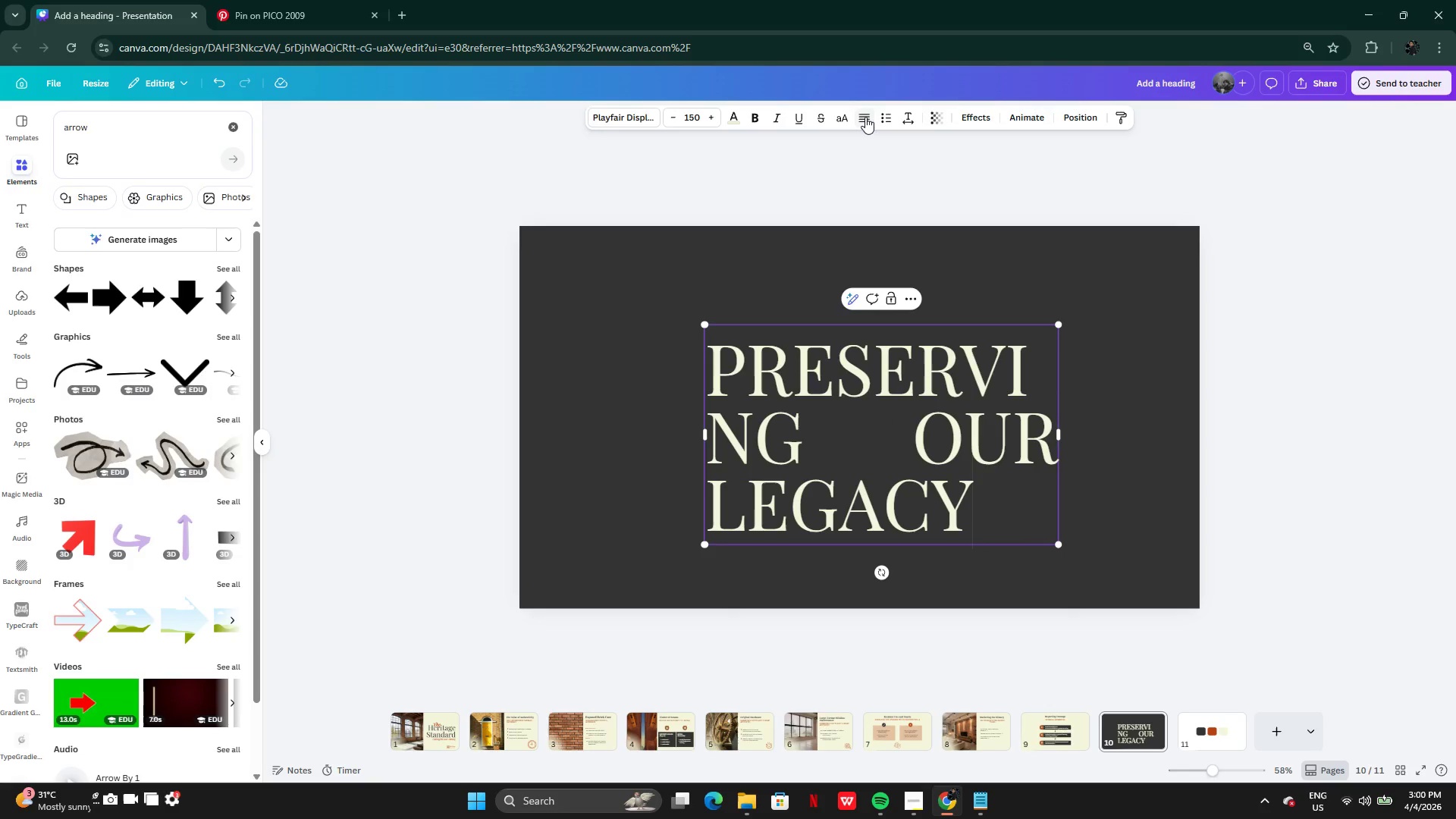 
left_click([865, 117])
 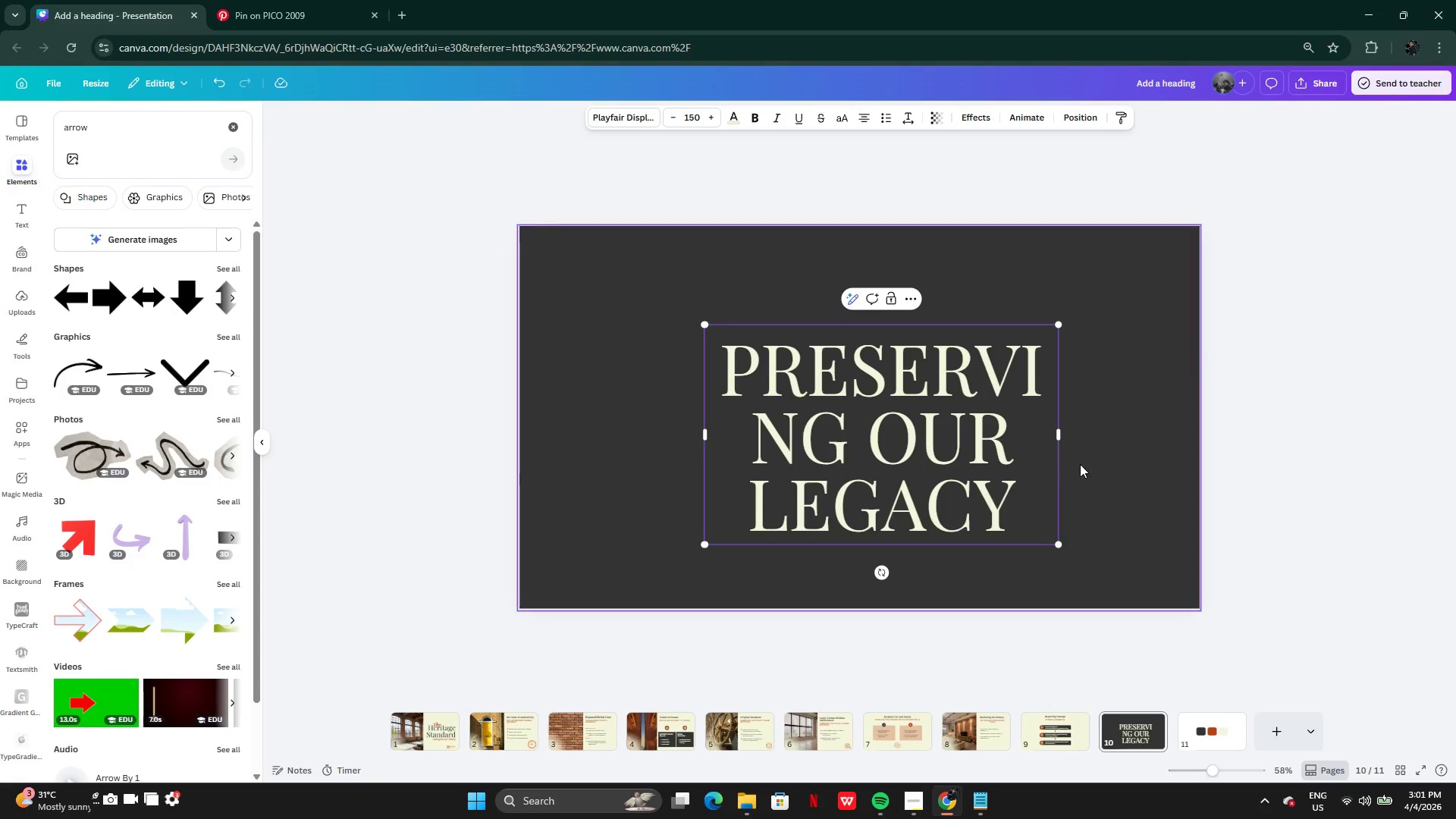 
left_click_drag(start_coordinate=[1062, 434], to_coordinate=[1141, 417])
 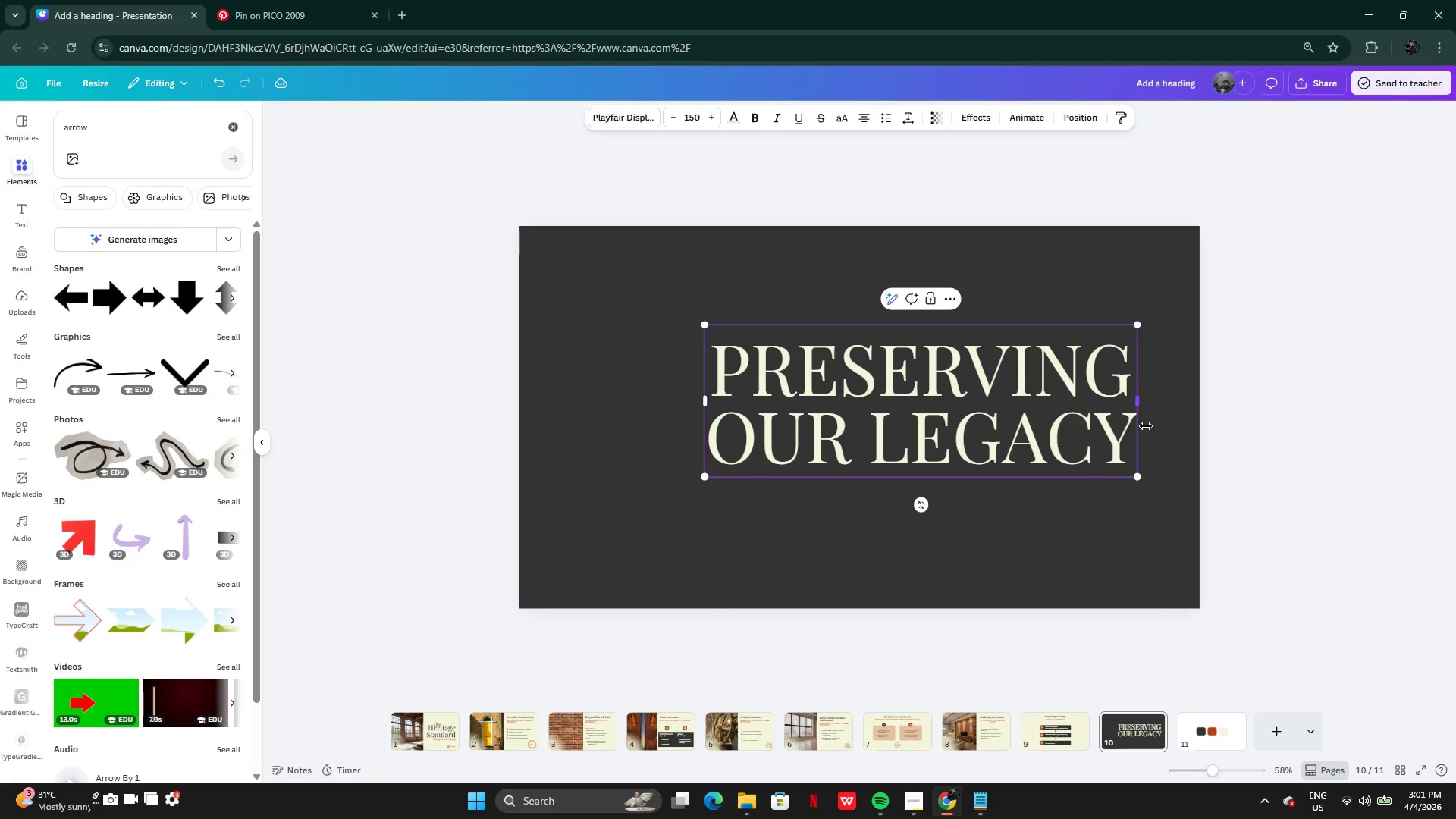 
left_click([1146, 426])
 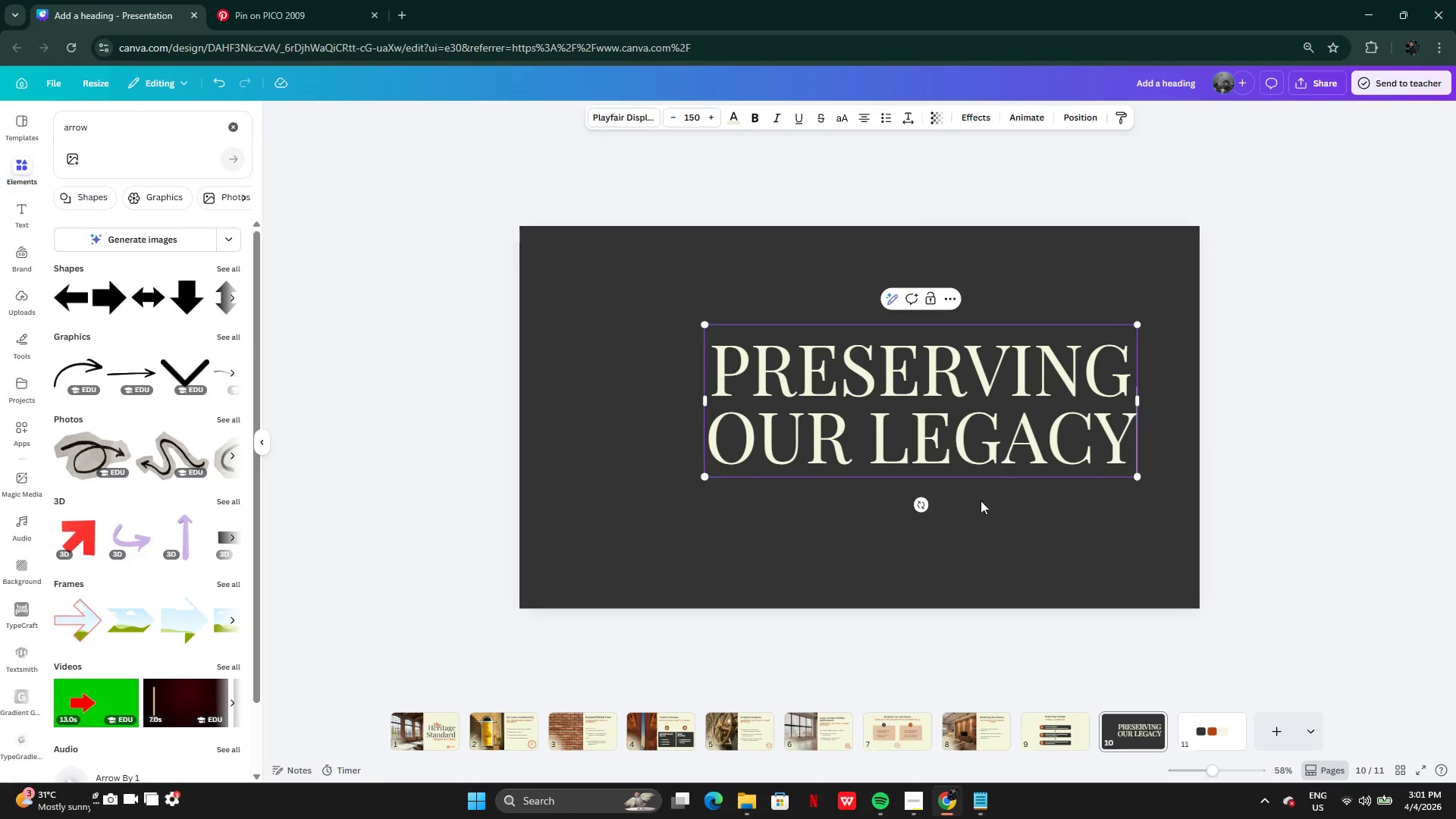 
left_click([983, 530])
 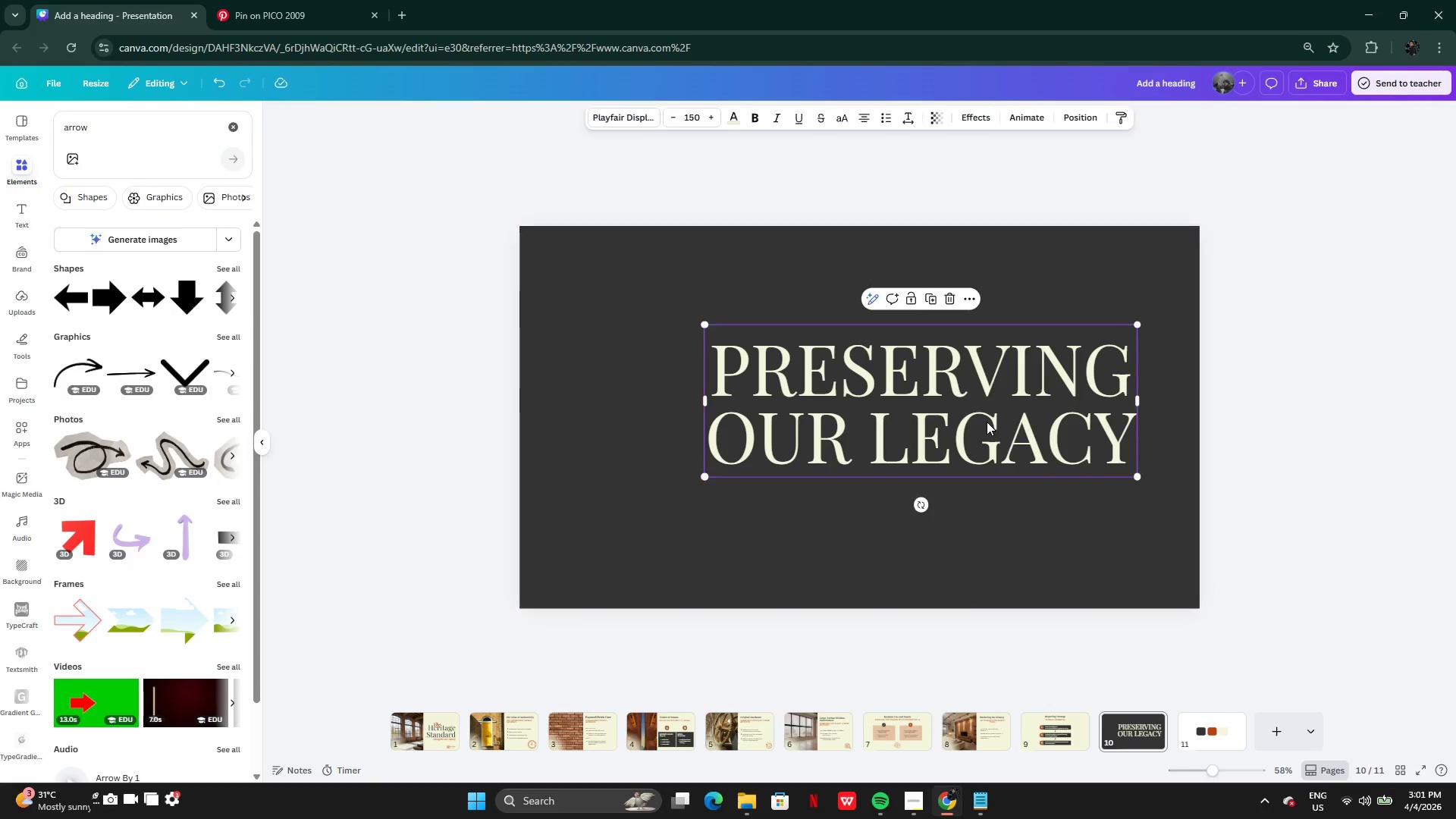 
left_click_drag(start_coordinate=[1011, 428], to_coordinate=[949, 419])
 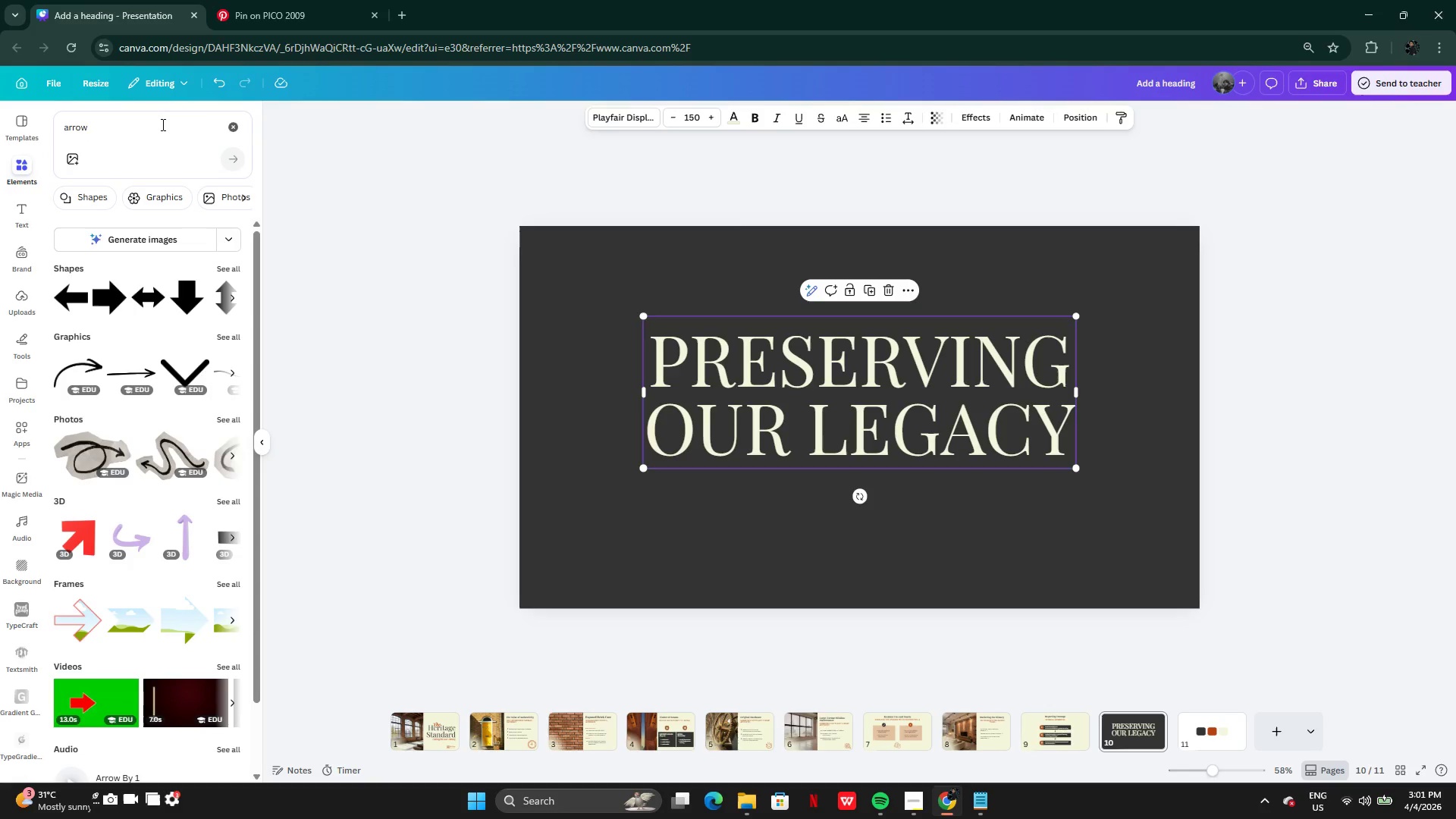 
wait(7.62)
 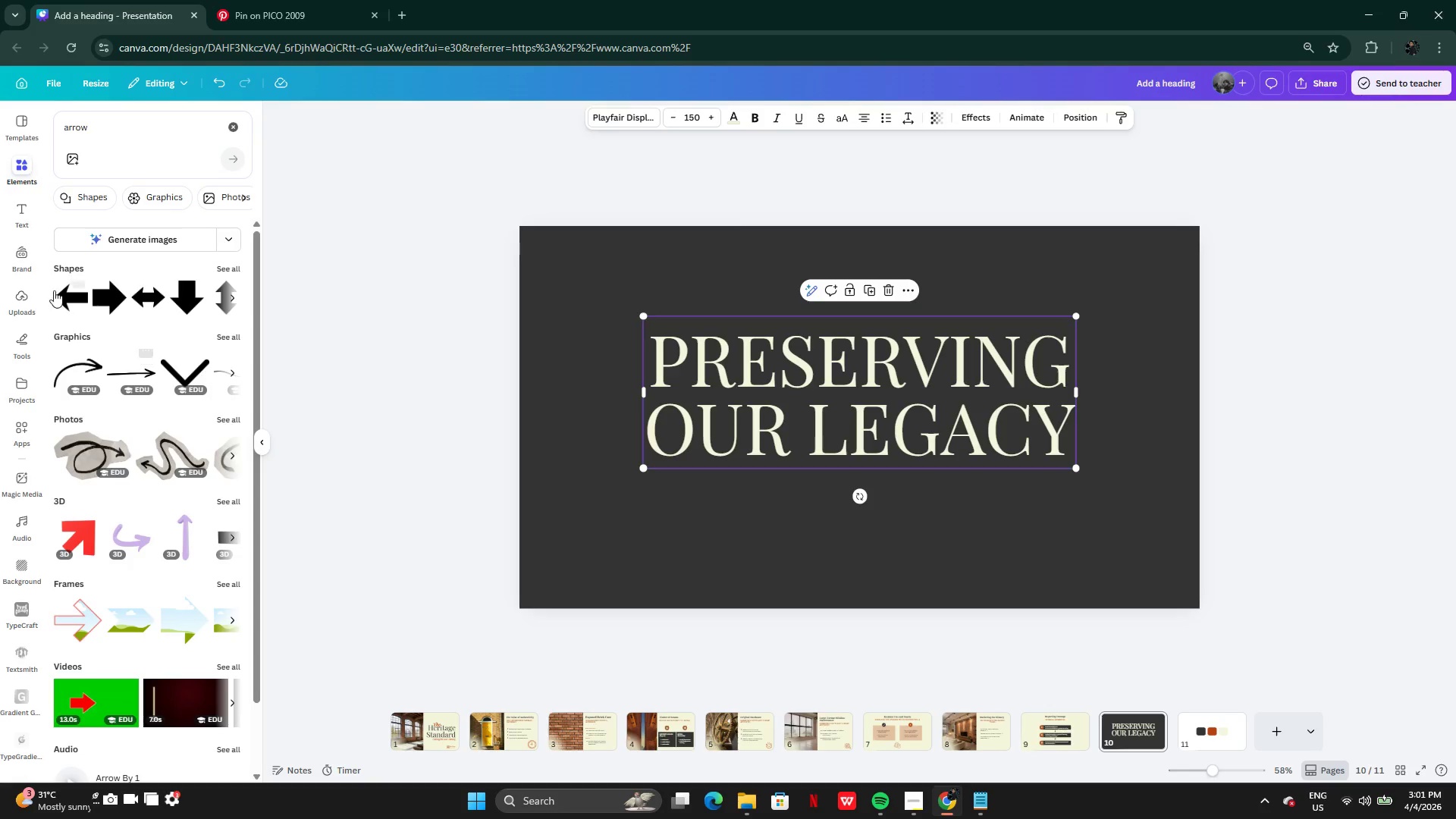 
left_click([240, 133])
 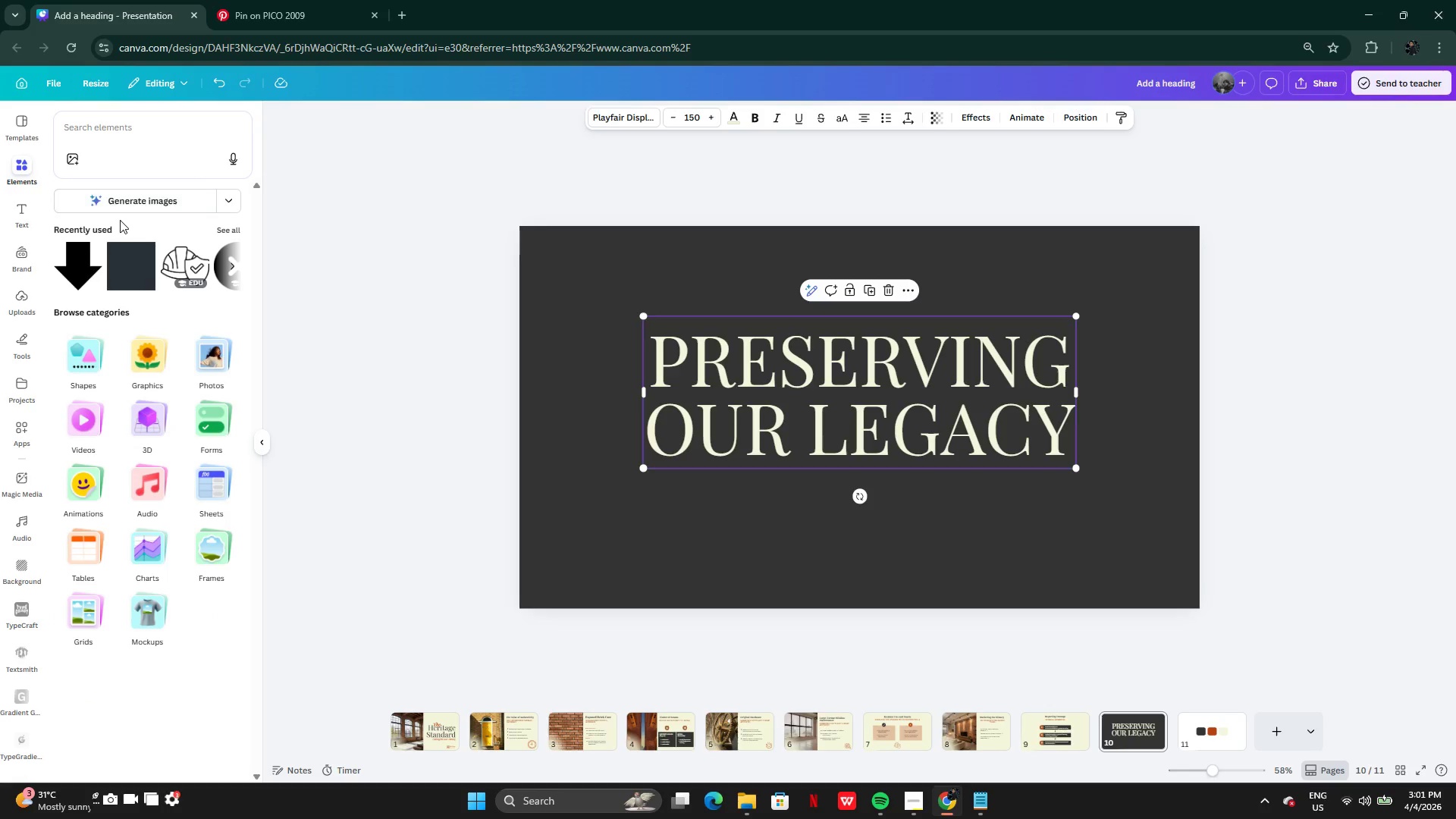 
left_click([126, 272])
 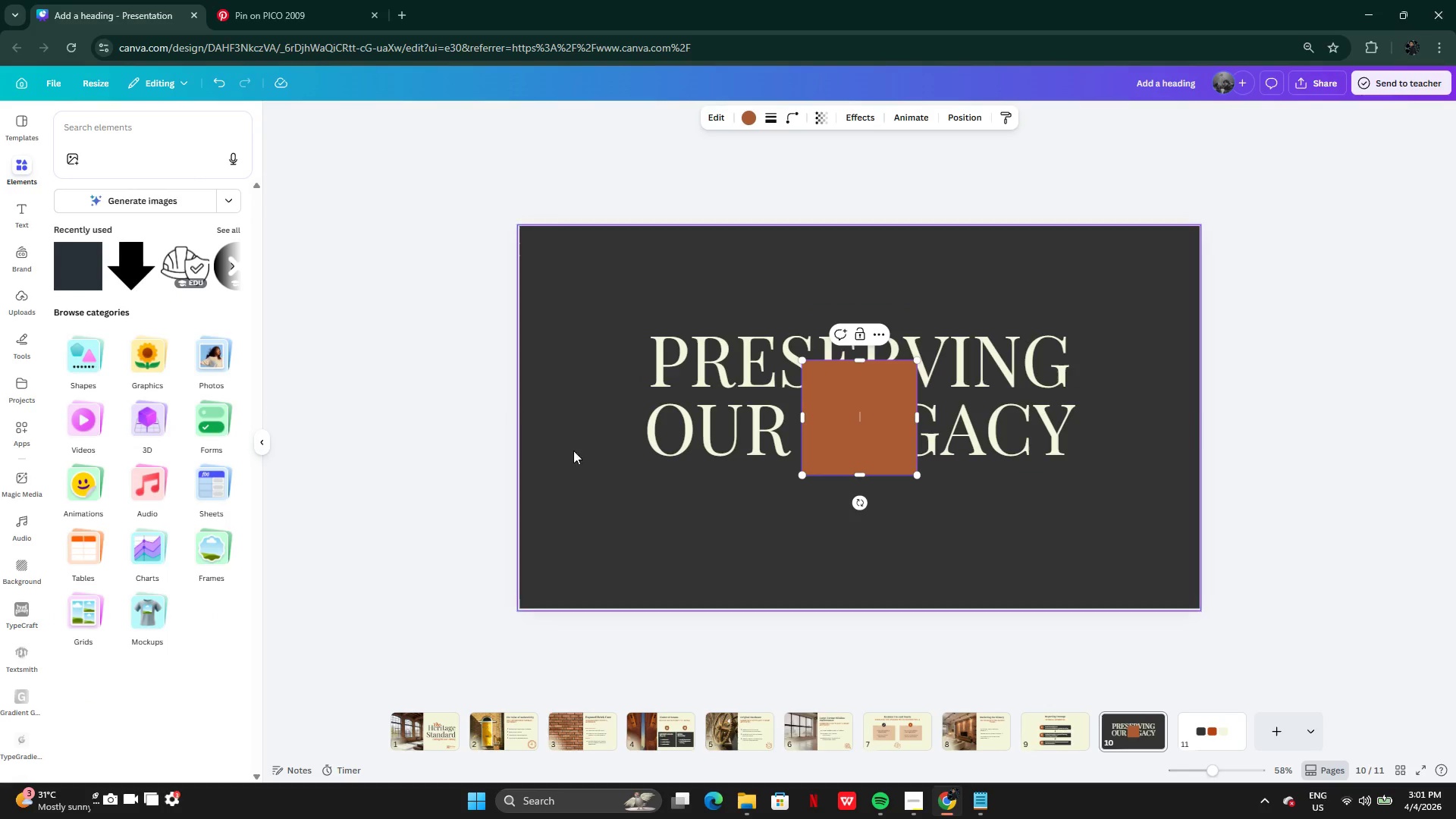 
left_click([607, 466])
 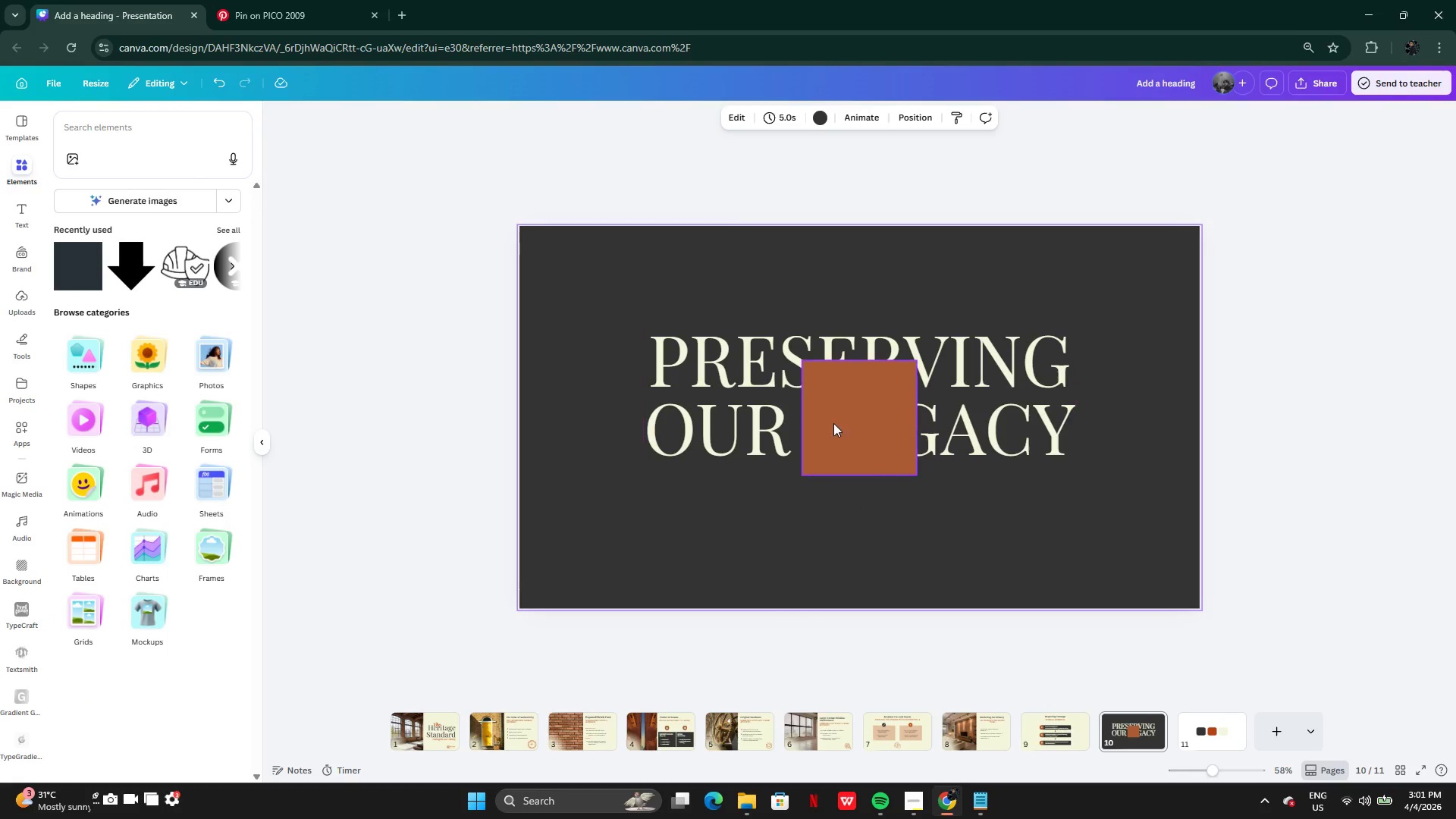 
left_click([836, 413])
 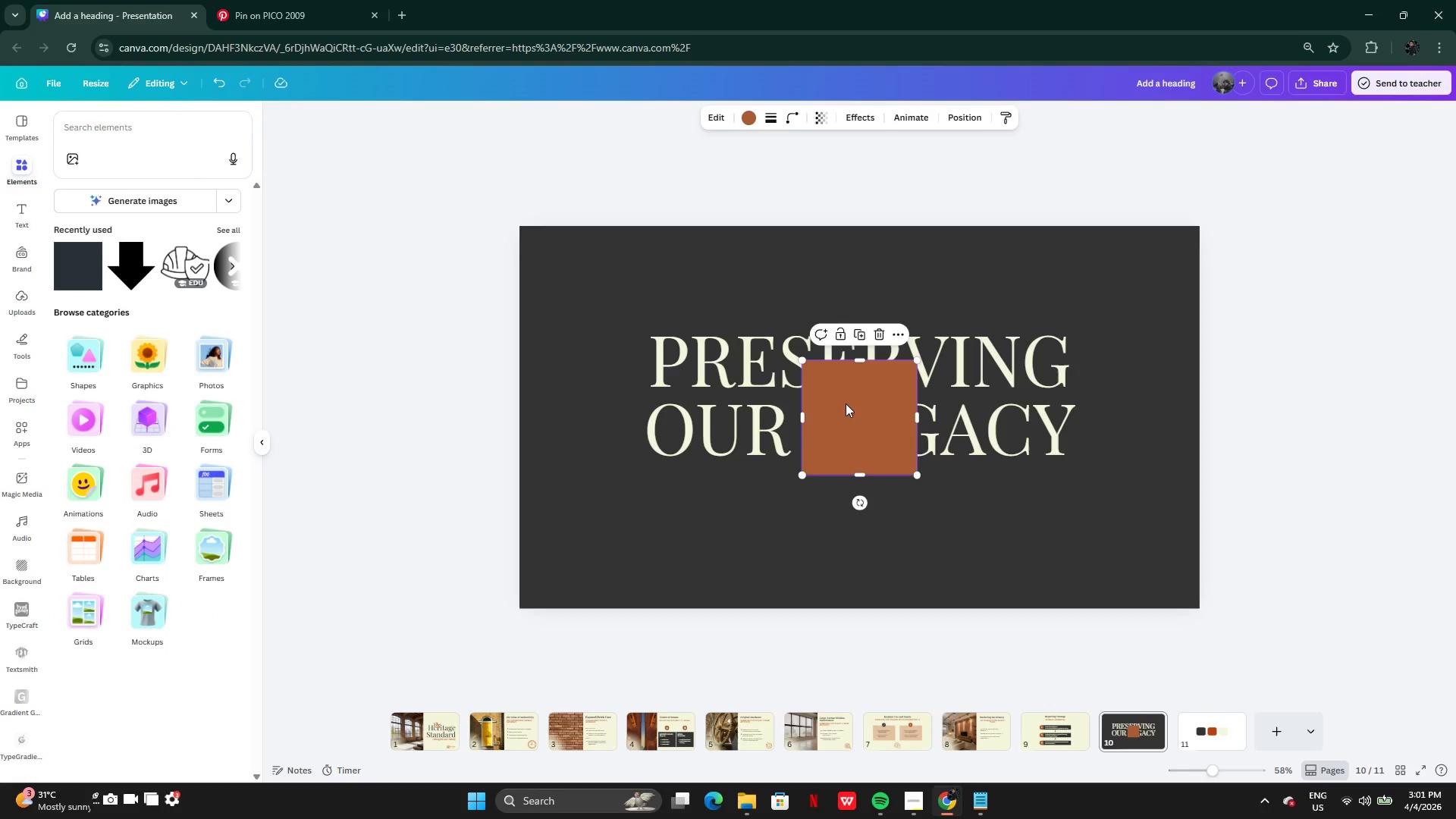 
left_click_drag(start_coordinate=[846, 403], to_coordinate=[683, 509])
 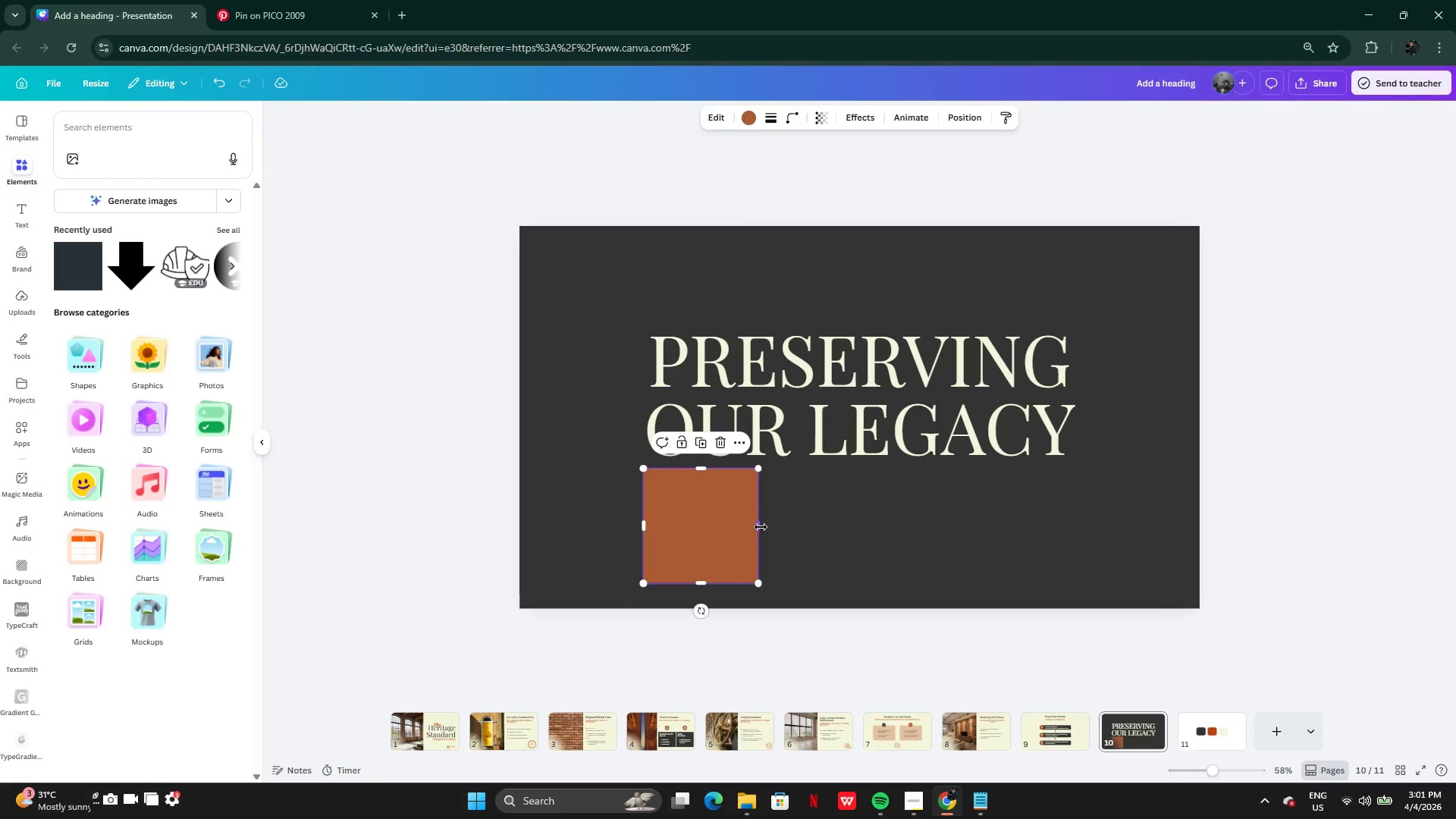 
left_click_drag(start_coordinate=[761, 527], to_coordinate=[1078, 500])
 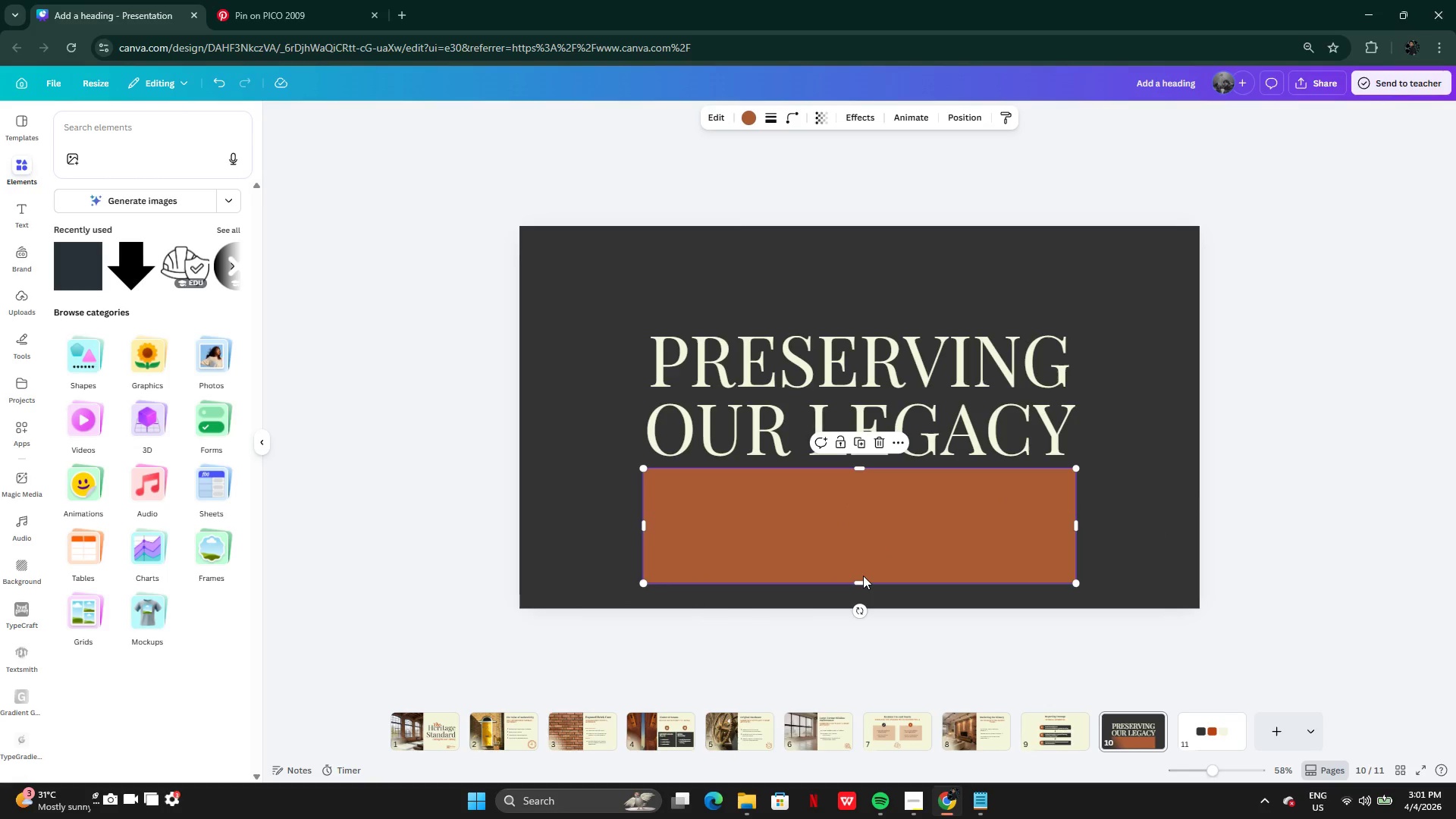 
left_click_drag(start_coordinate=[859, 582], to_coordinate=[858, 566])
 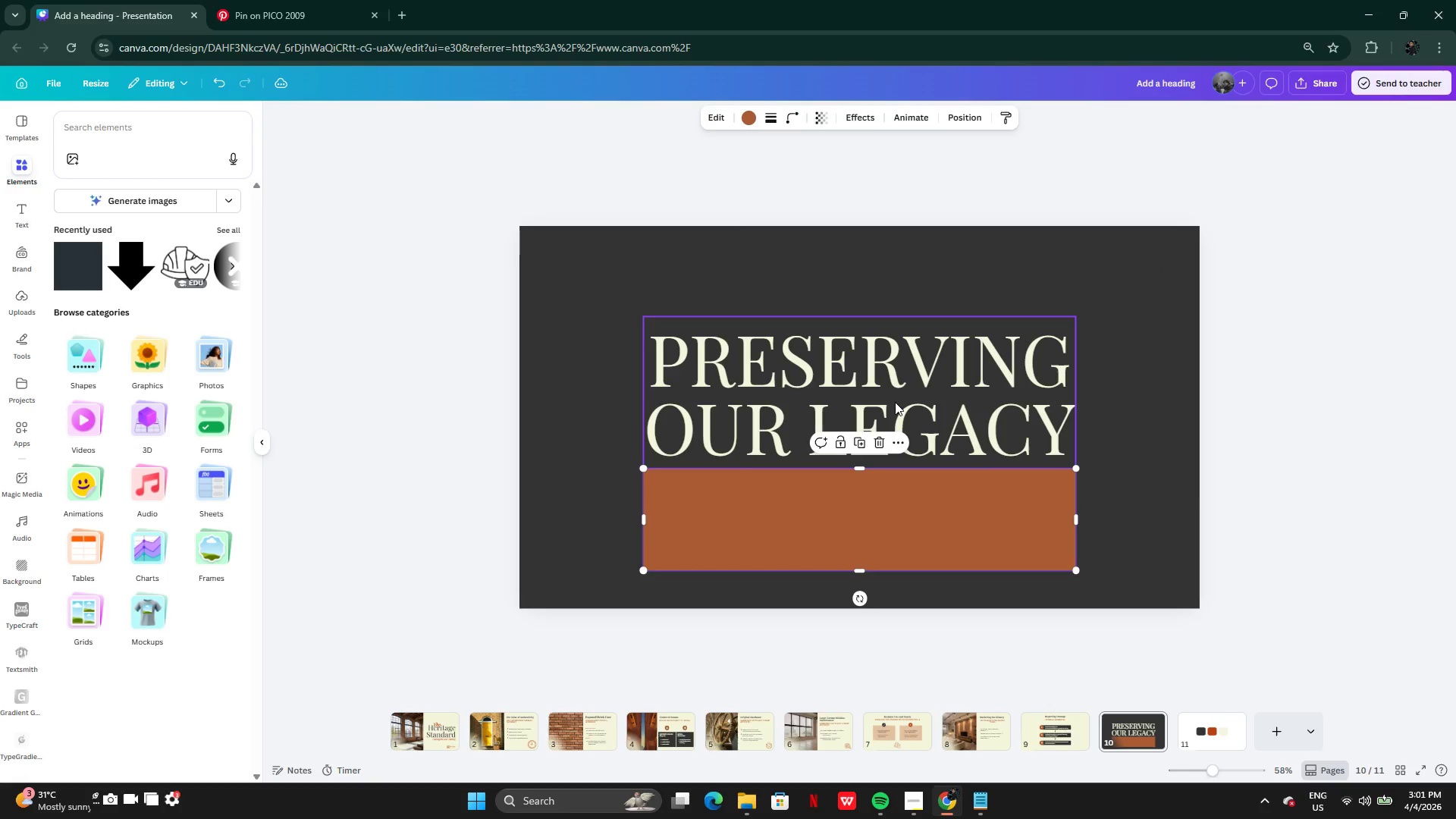 
left_click([895, 401])
 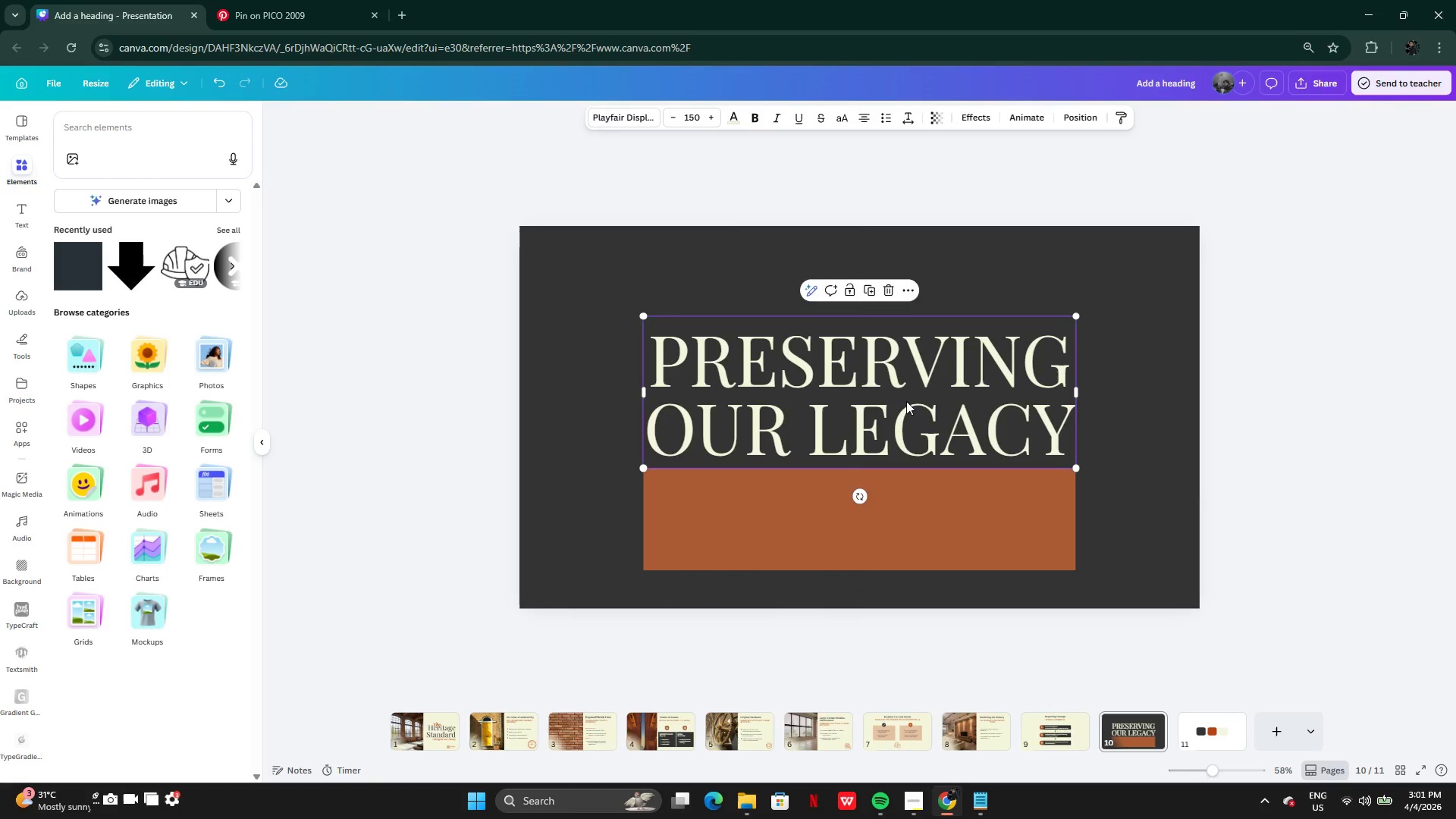 
left_click_drag(start_coordinate=[906, 401], to_coordinate=[905, 372])
 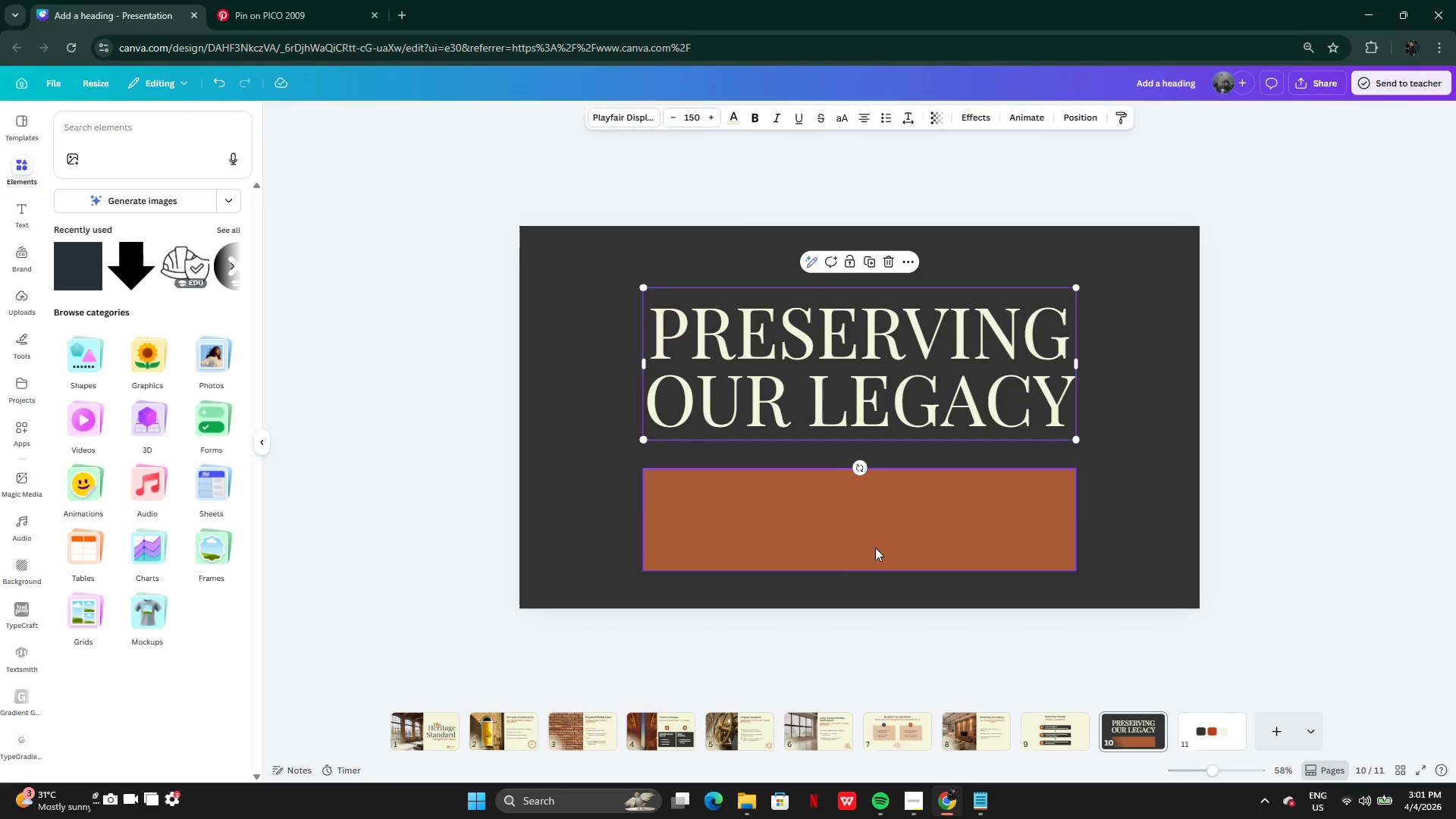 
left_click([875, 548])
 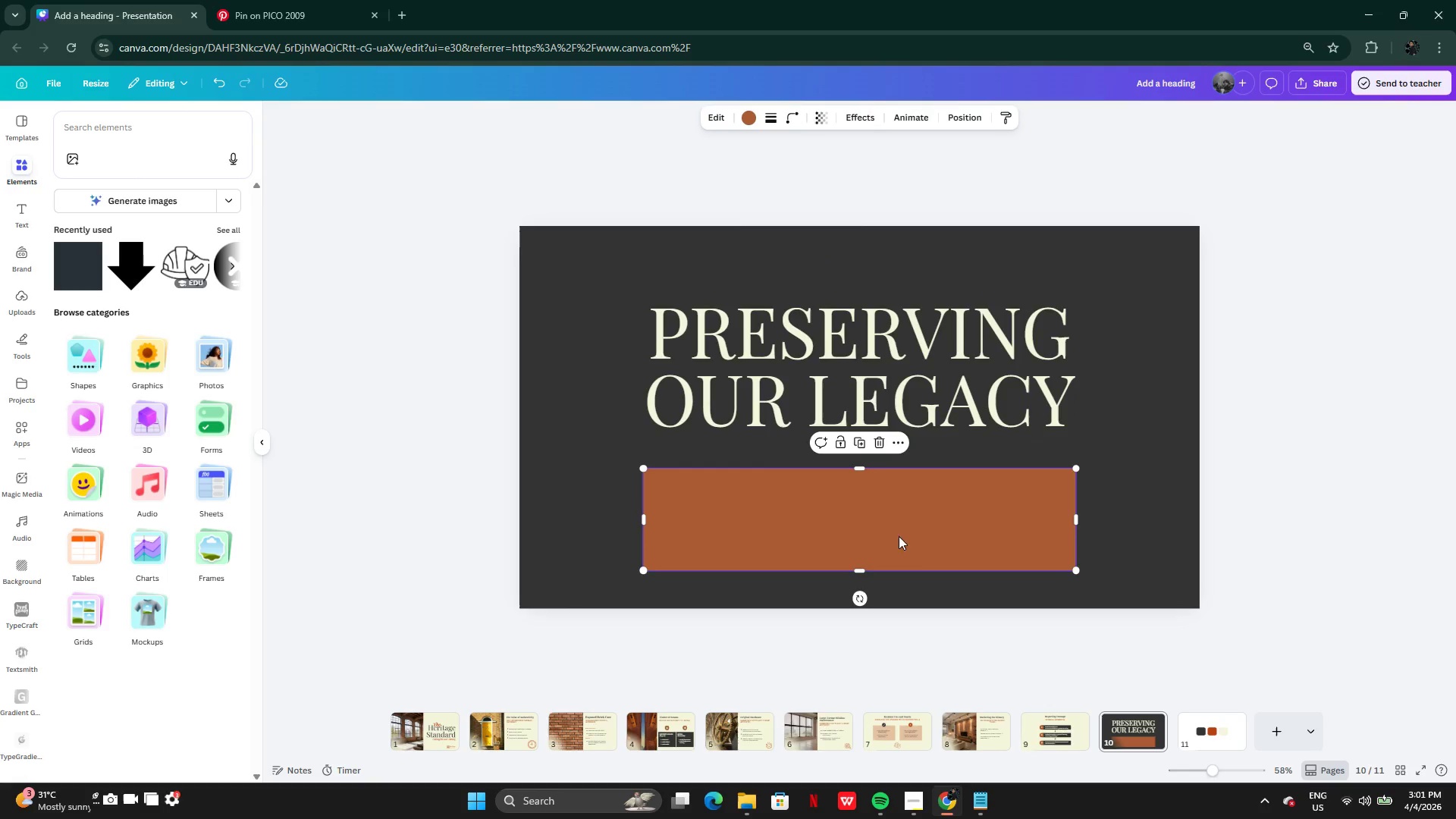 
left_click_drag(start_coordinate=[899, 536], to_coordinate=[899, 527])
 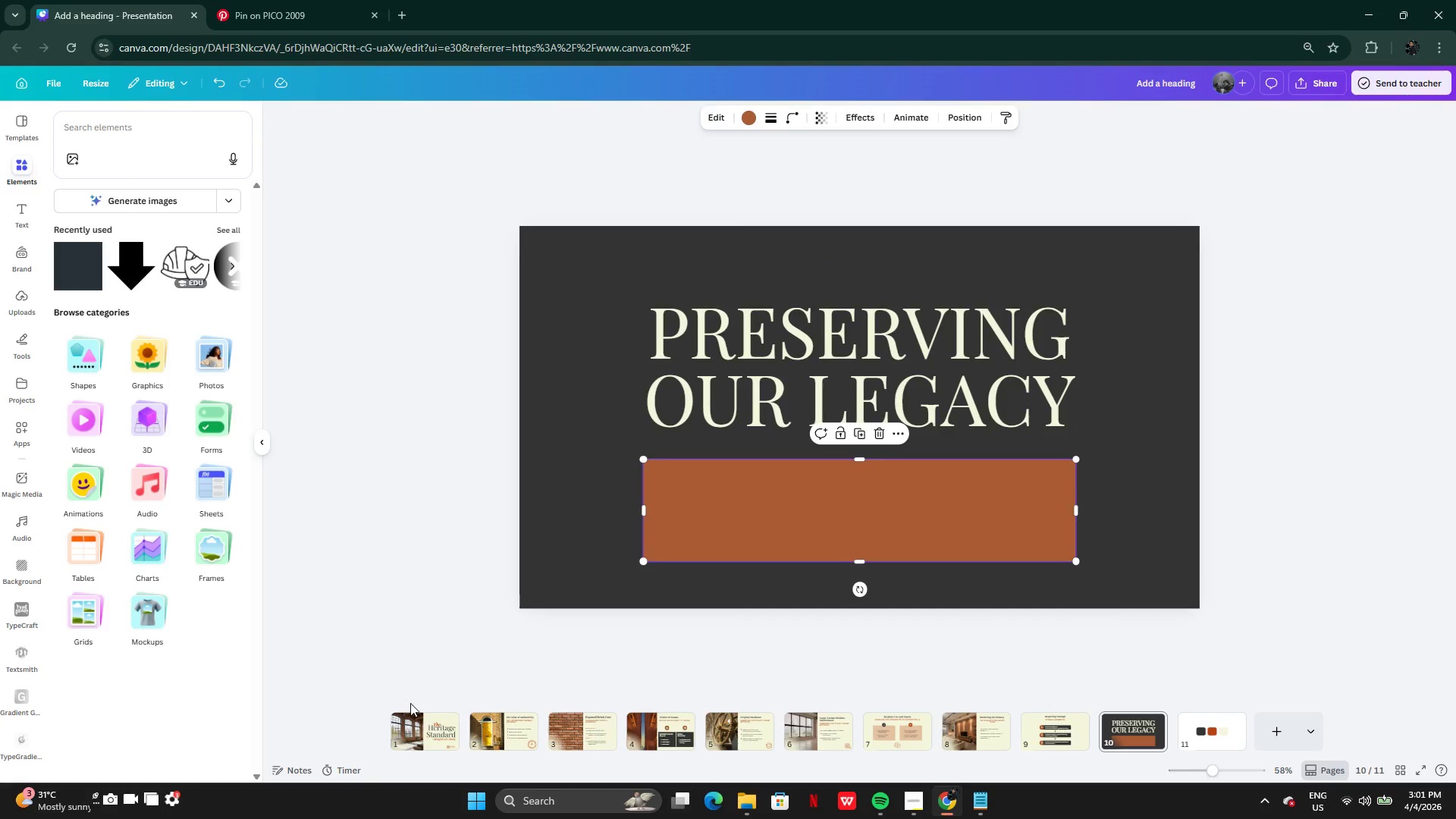 
left_click([433, 732])
 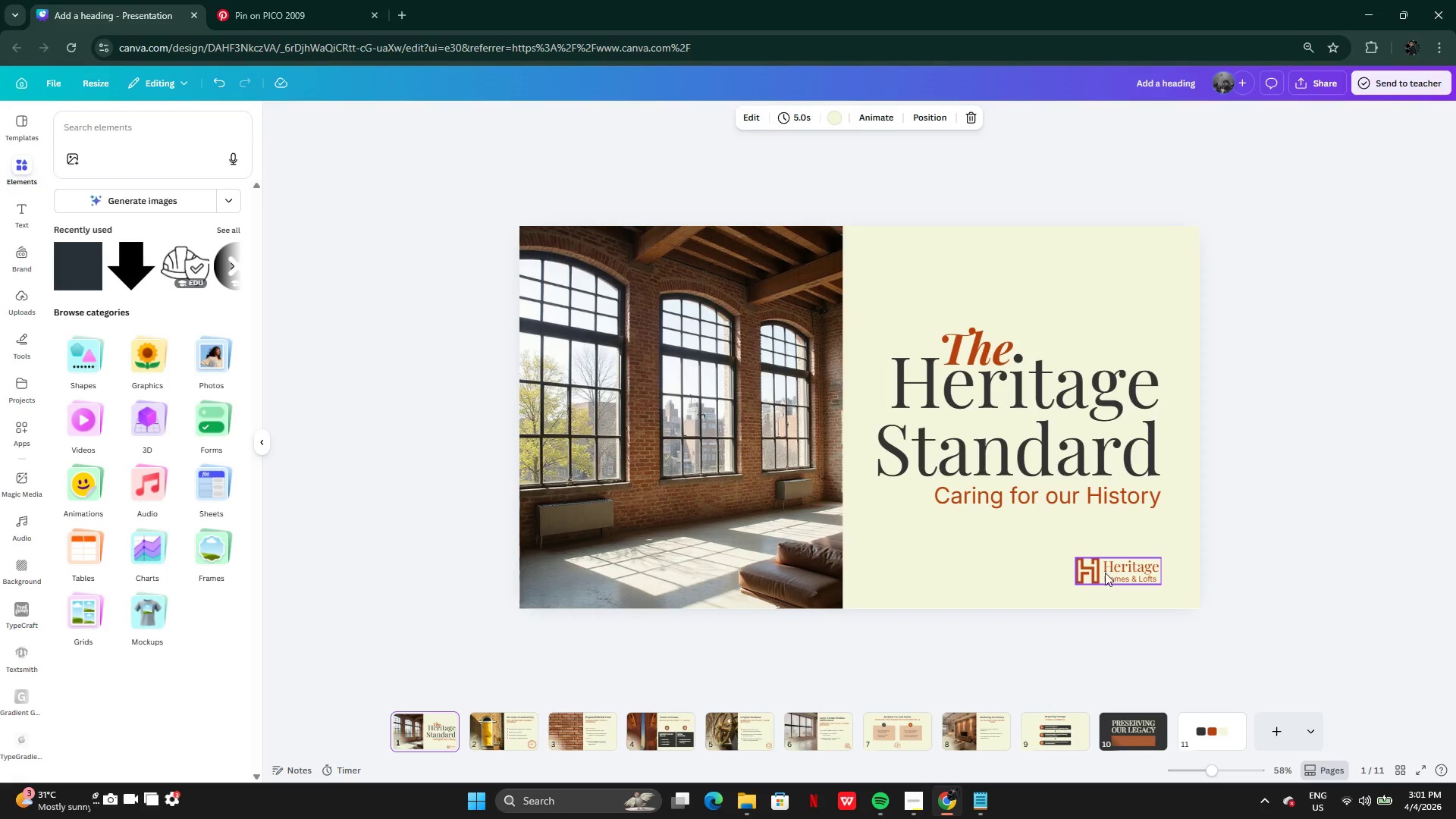 
left_click([1105, 571])
 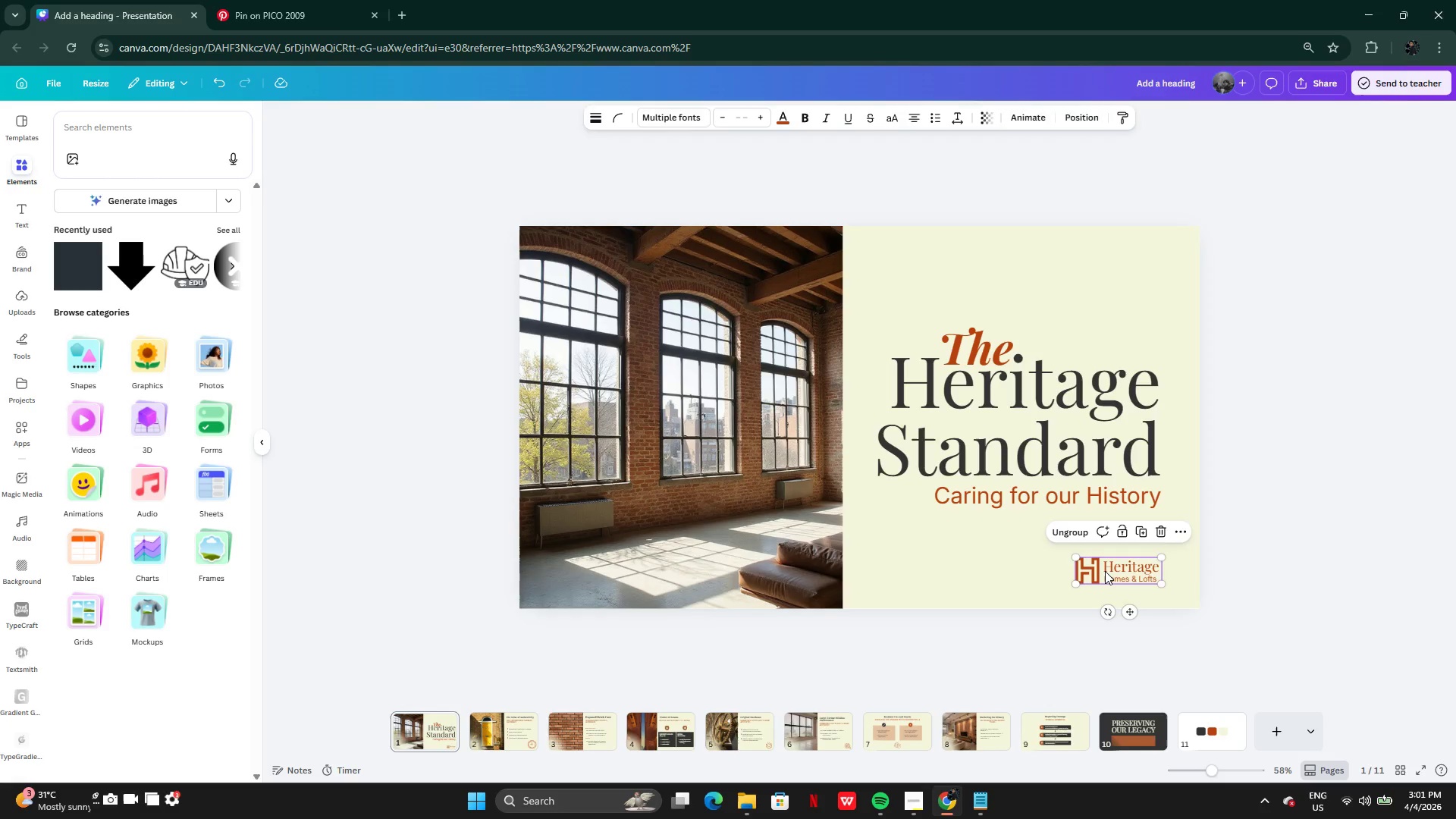 
key(Control+C)
 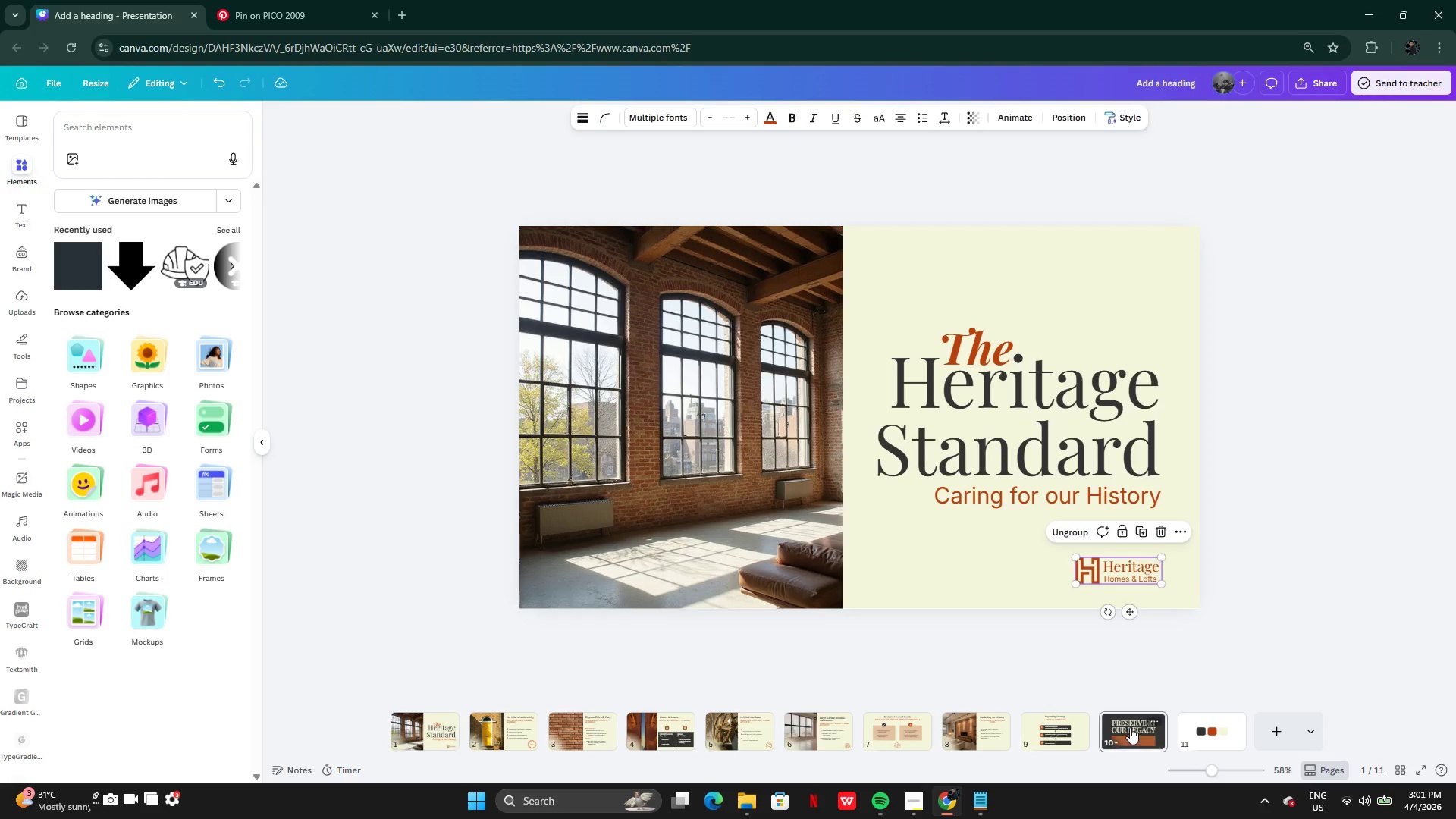 
key(Control+V)
 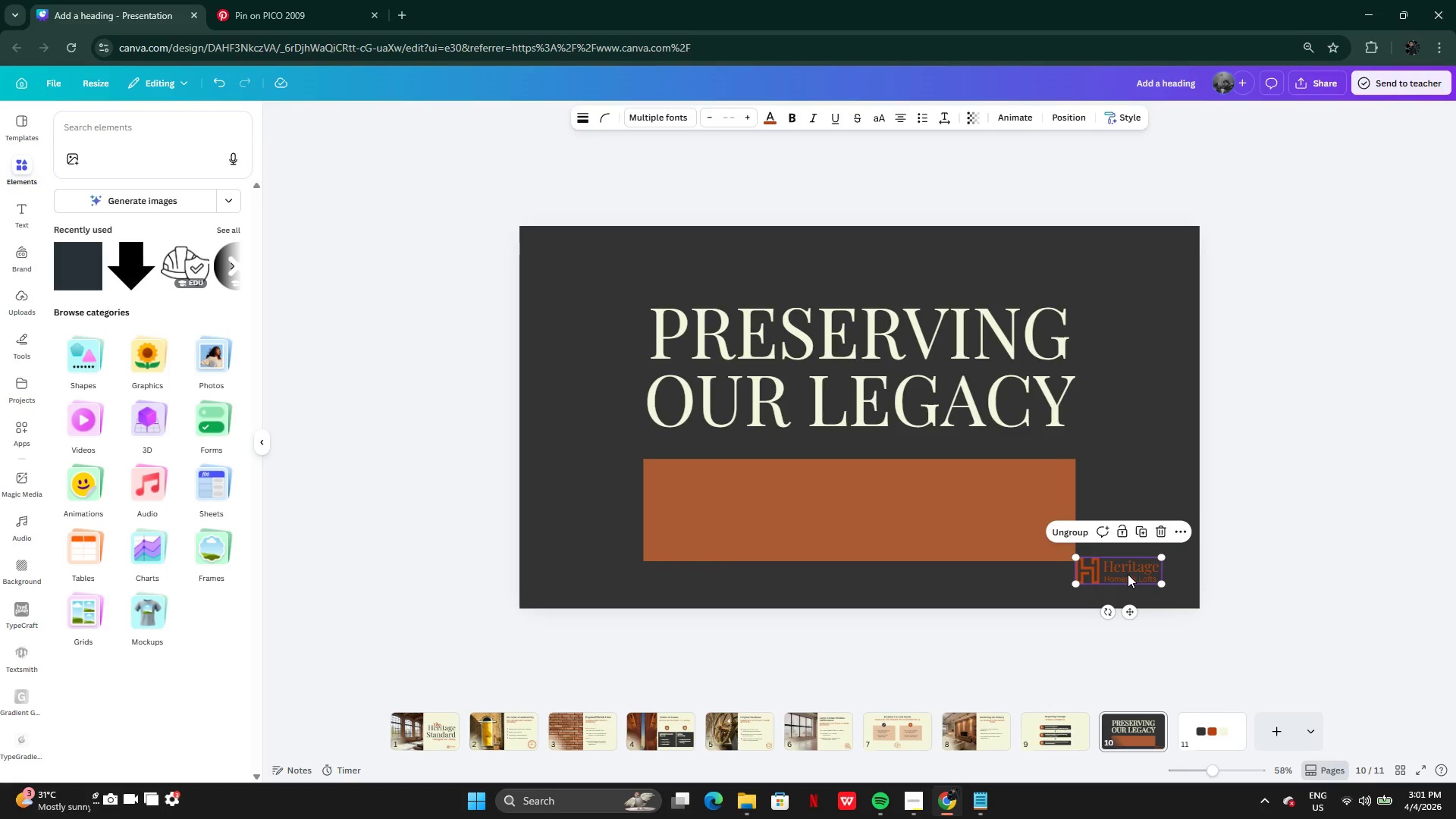 
left_click_drag(start_coordinate=[1127, 574], to_coordinate=[717, 512])
 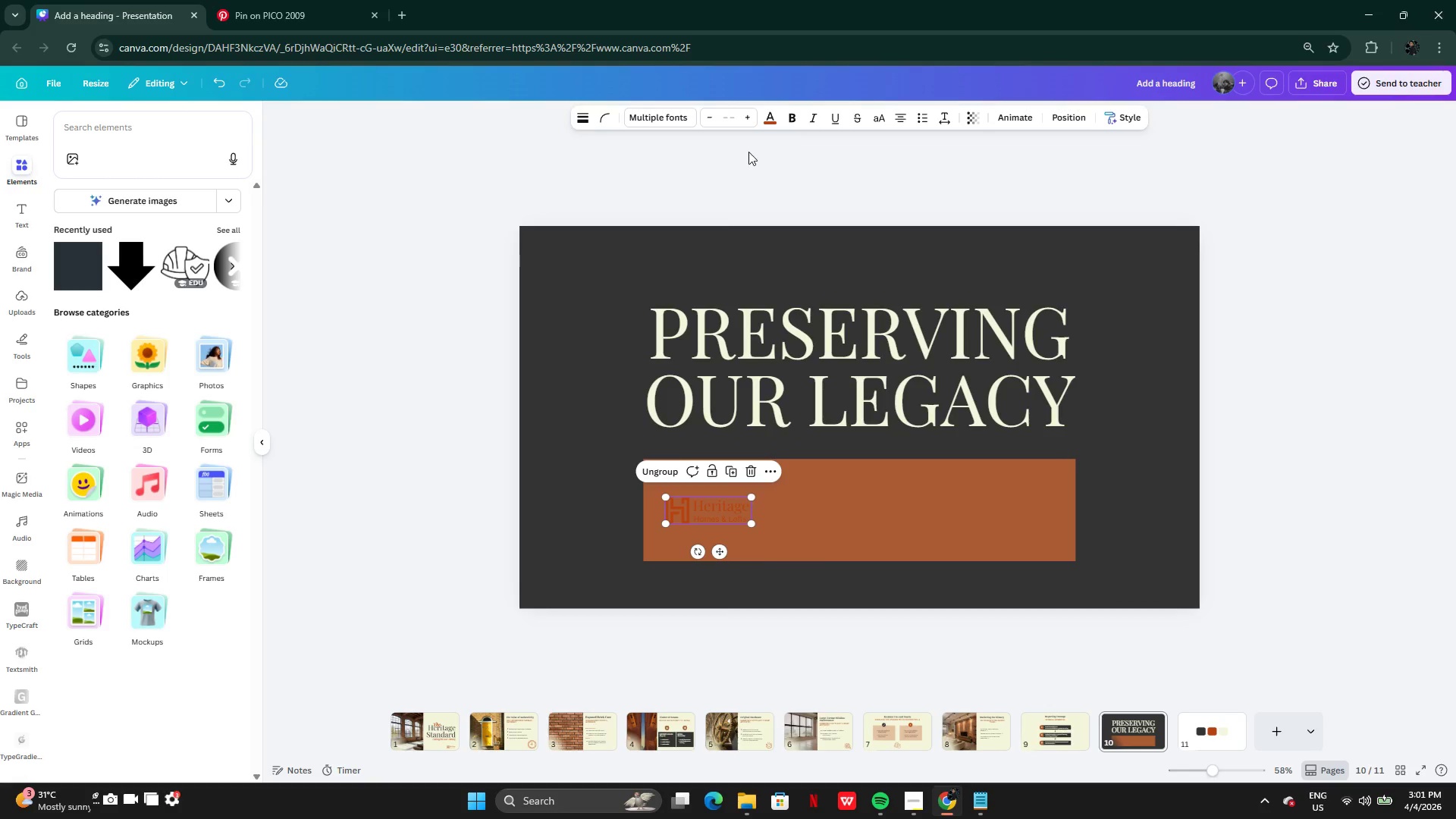 
left_click([775, 121])
 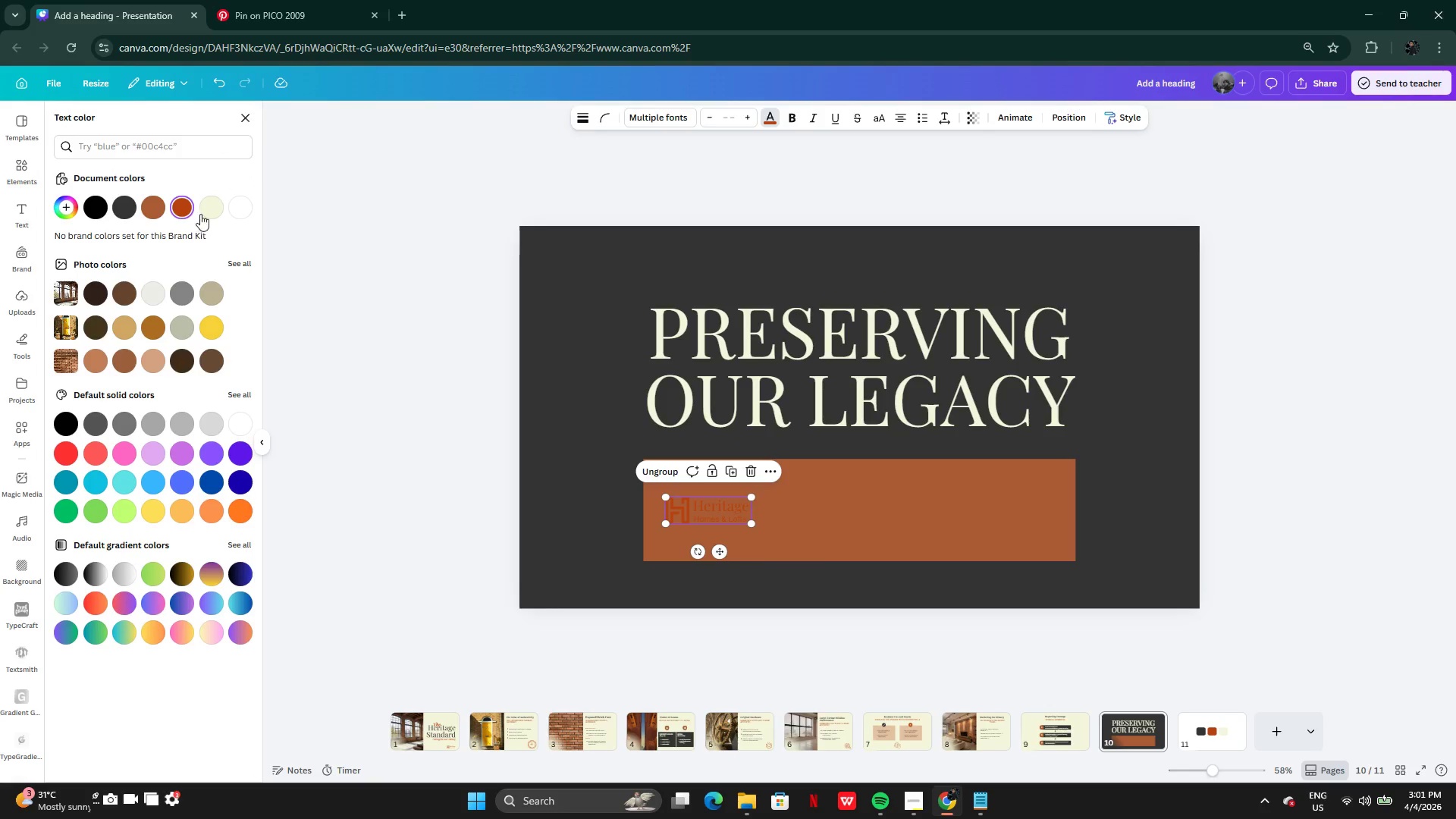 
left_click([203, 212])
 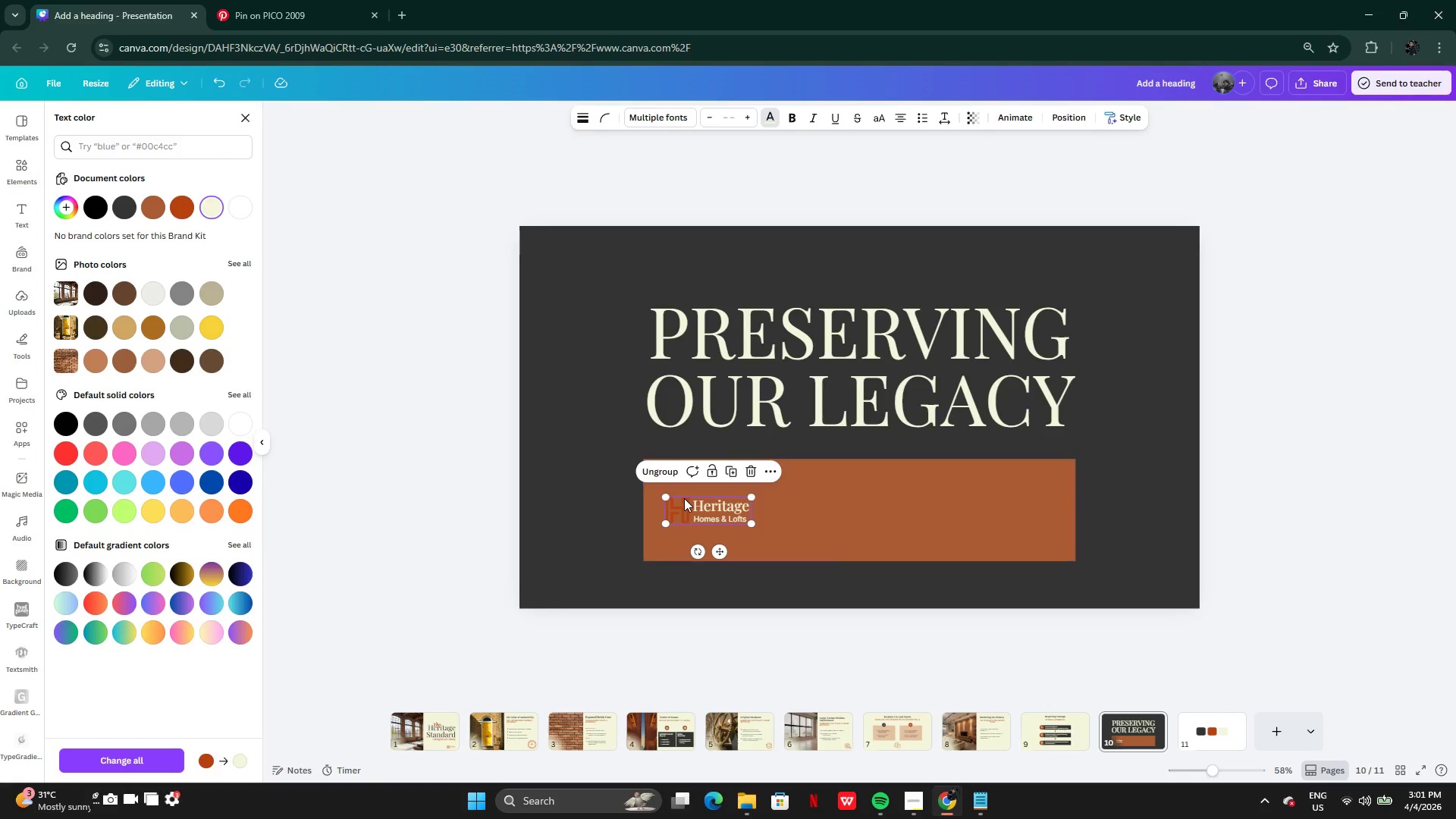 
left_click([676, 508])
 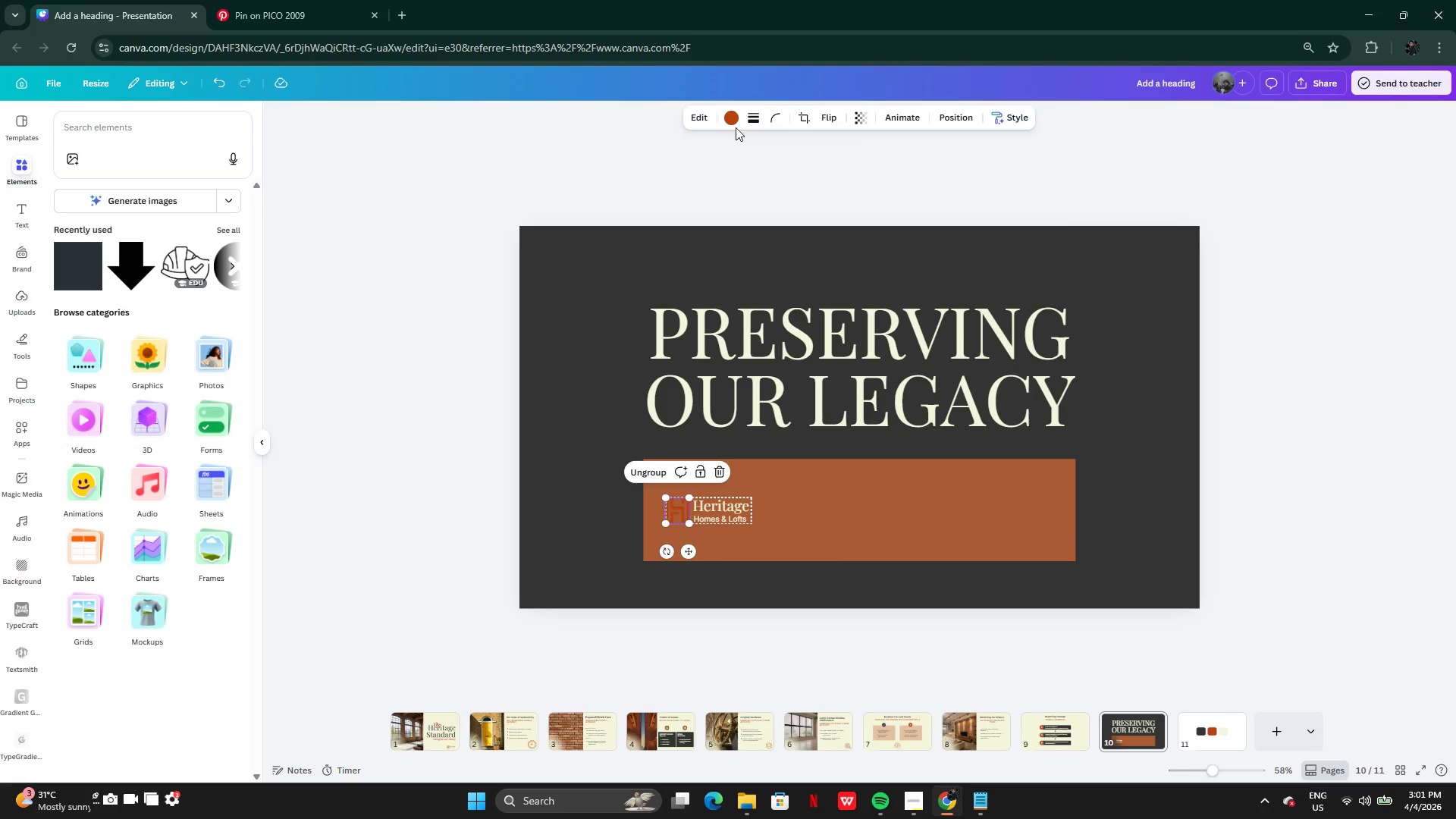 
left_click([727, 126])
 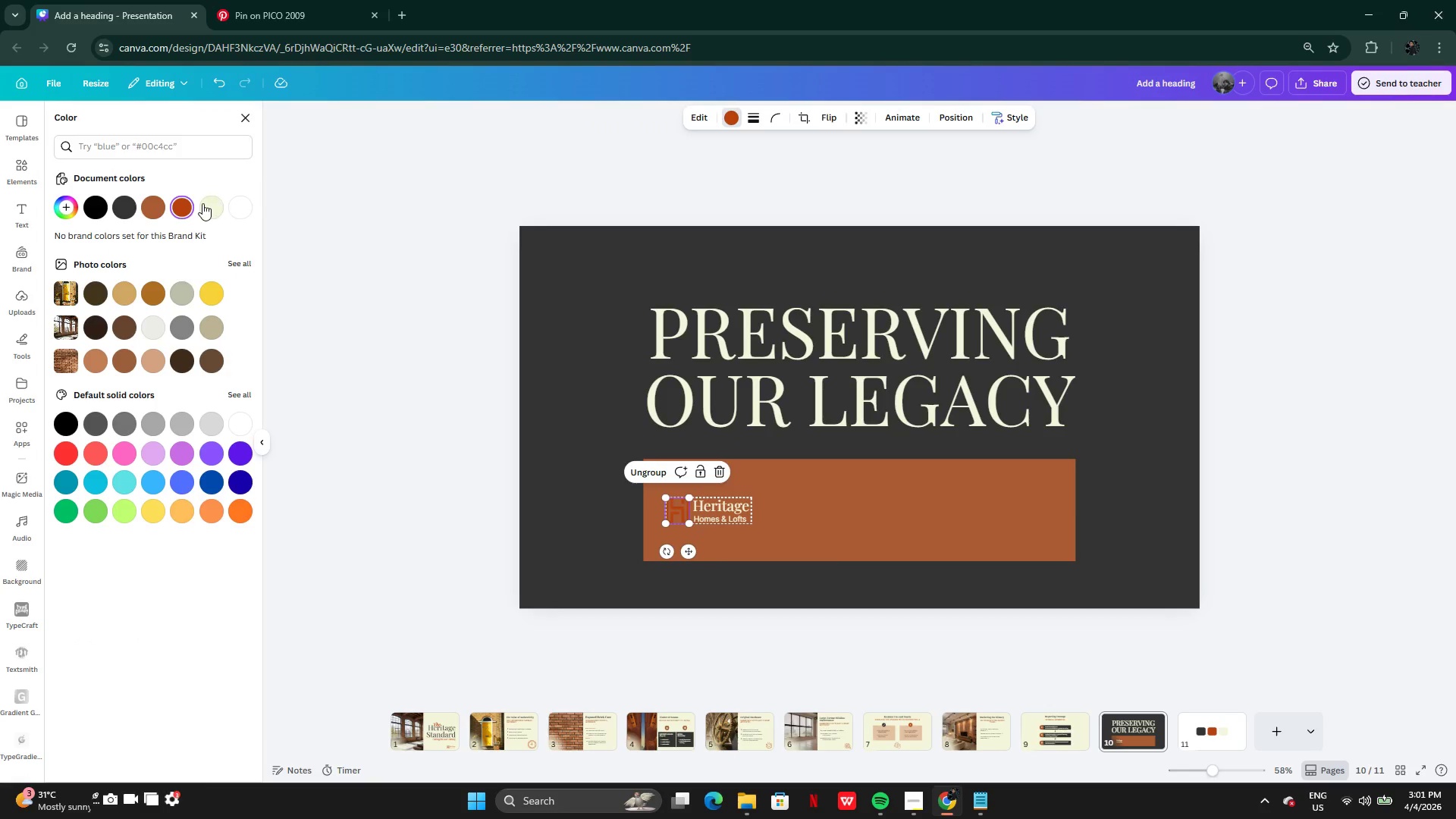 
left_click([211, 209])
 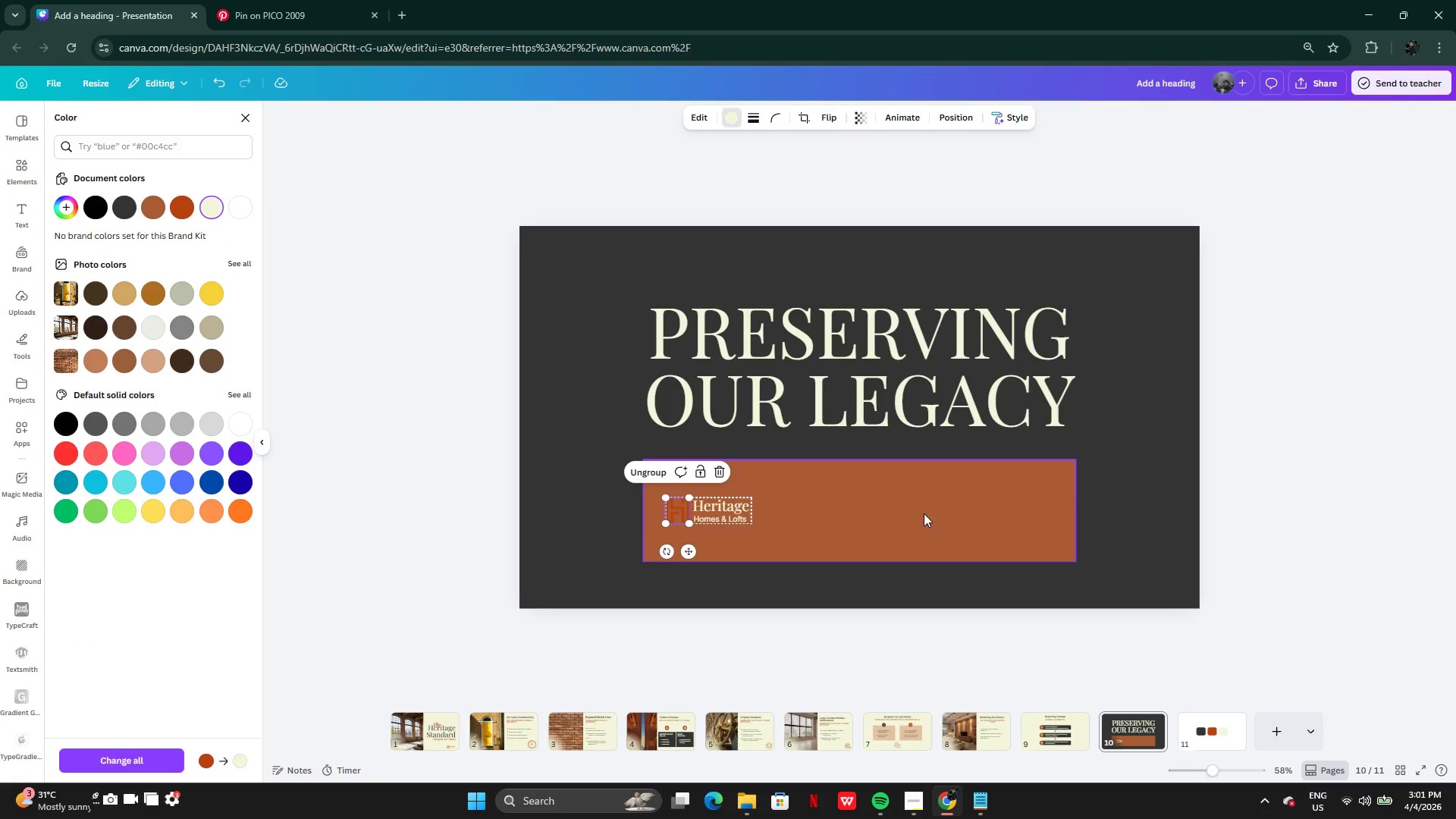 
left_click([924, 513])
 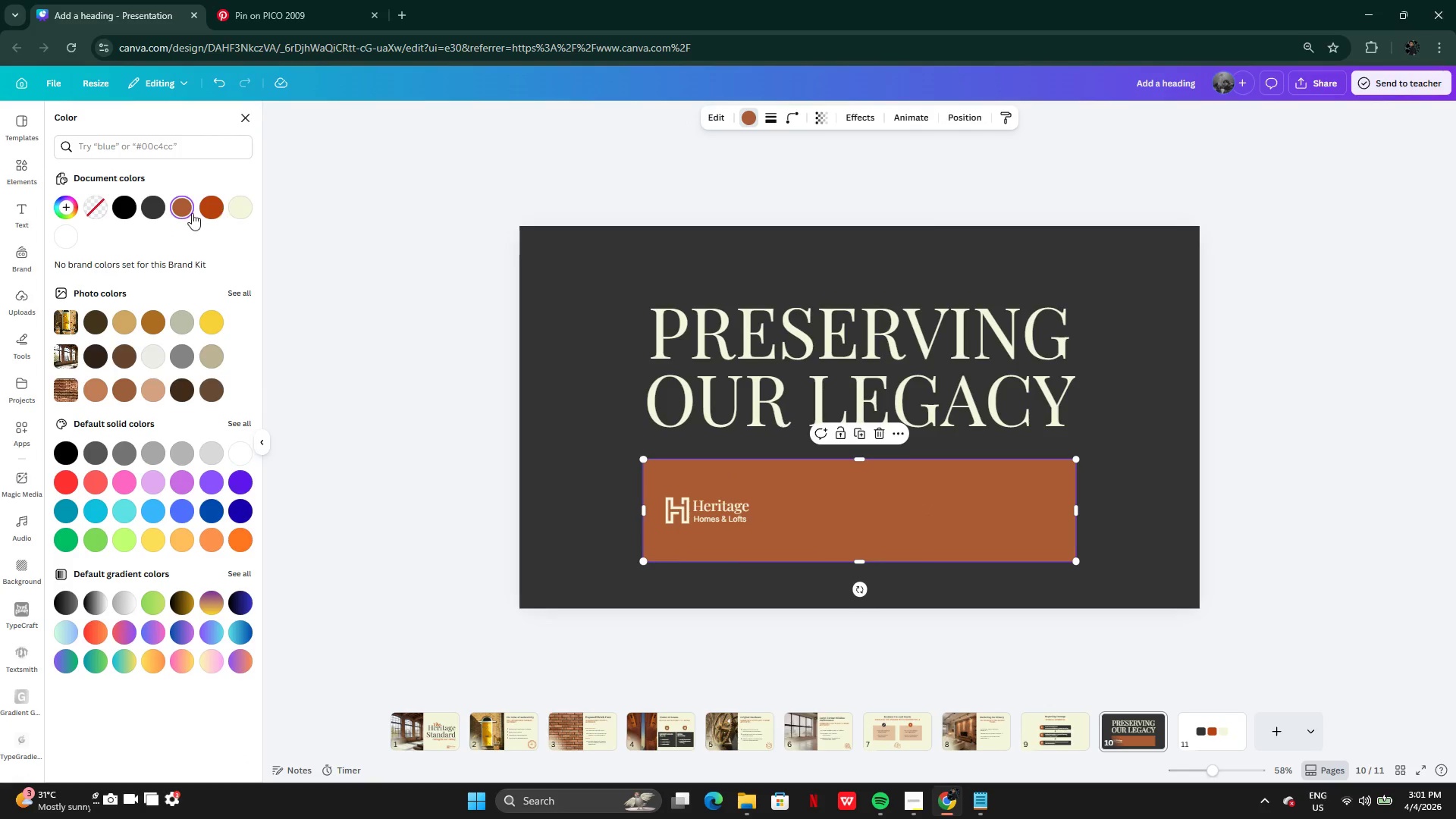 
left_click([208, 206])
 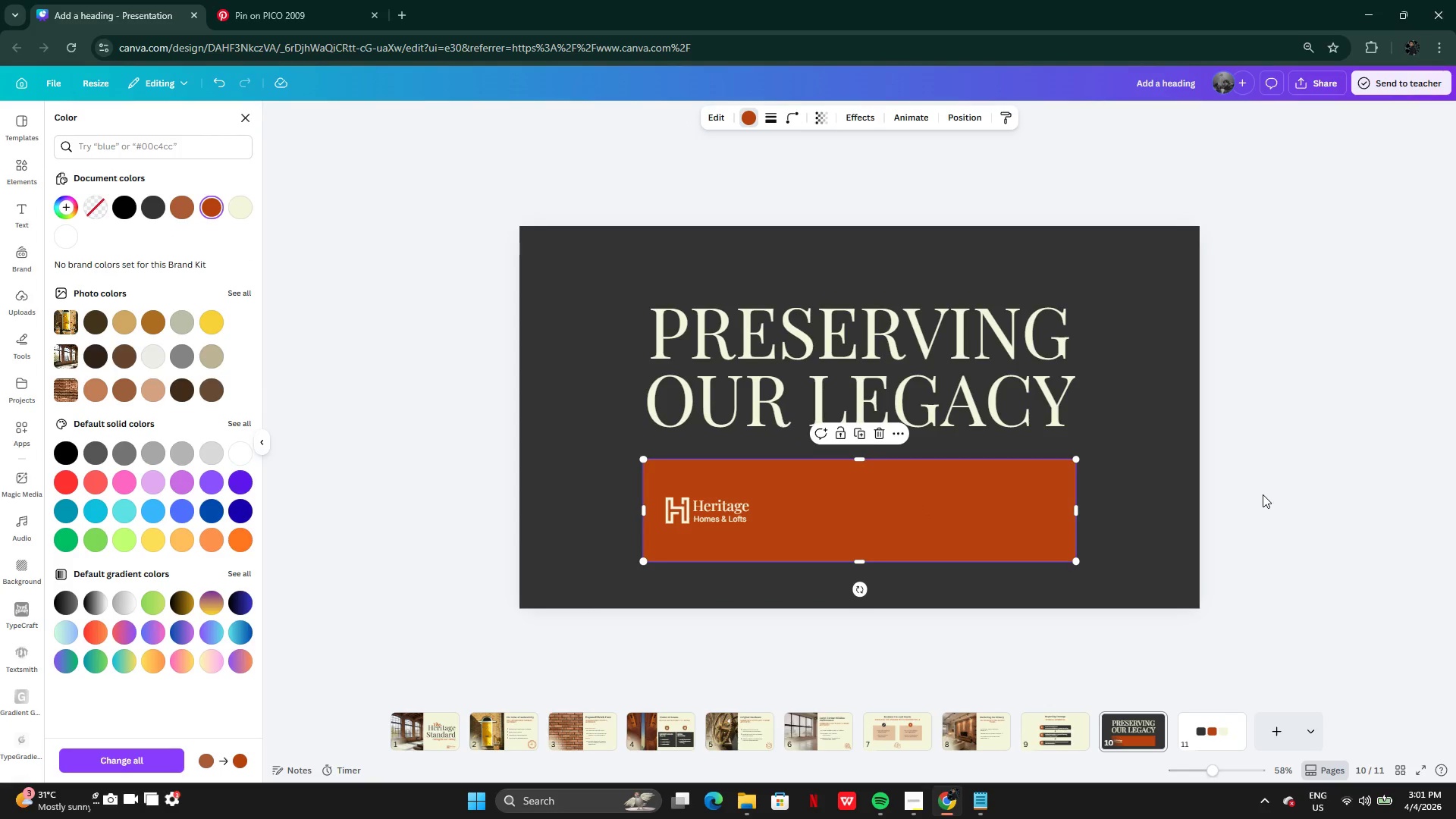 
left_click([1263, 494])
 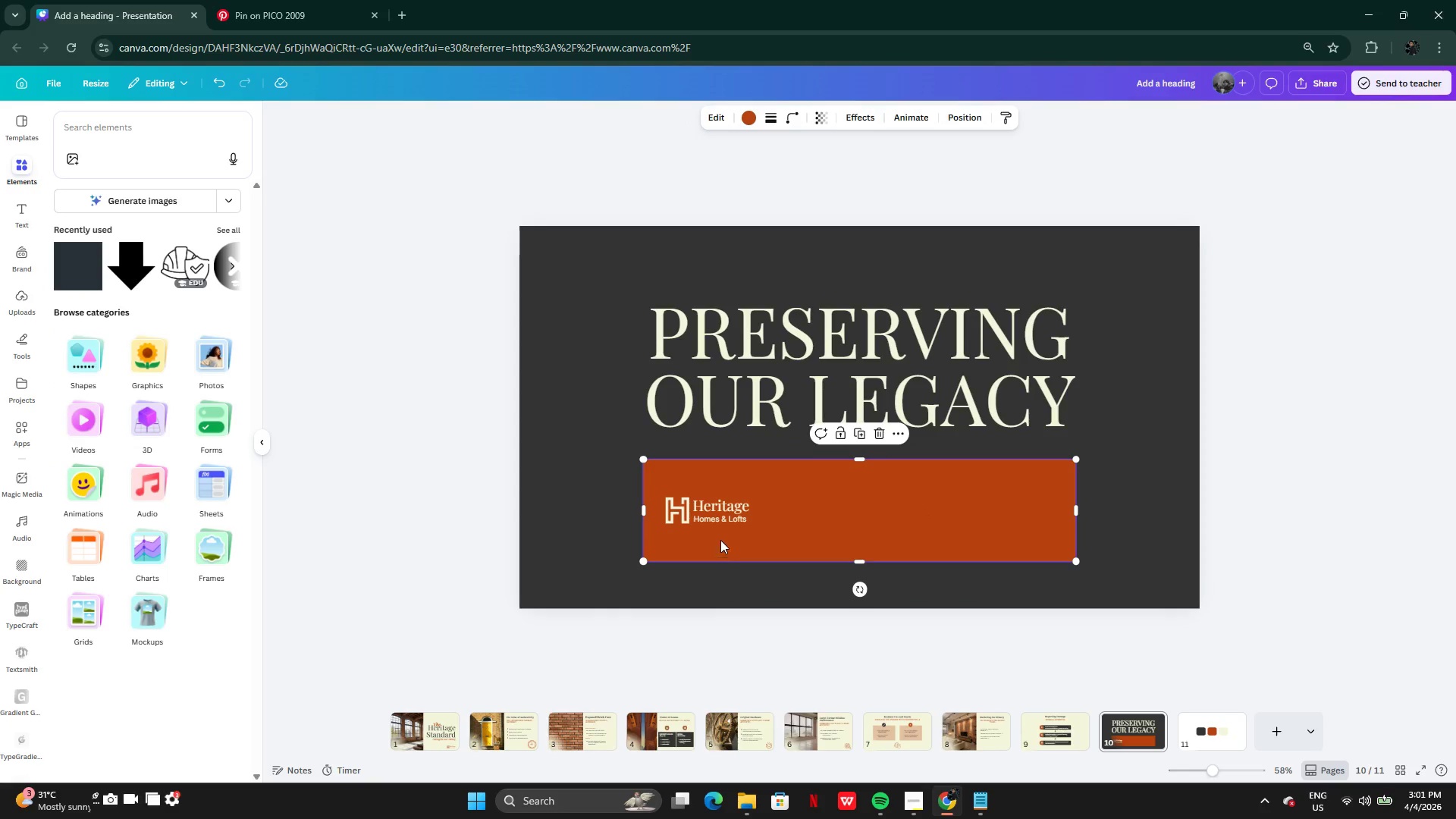 
left_click([718, 519])
 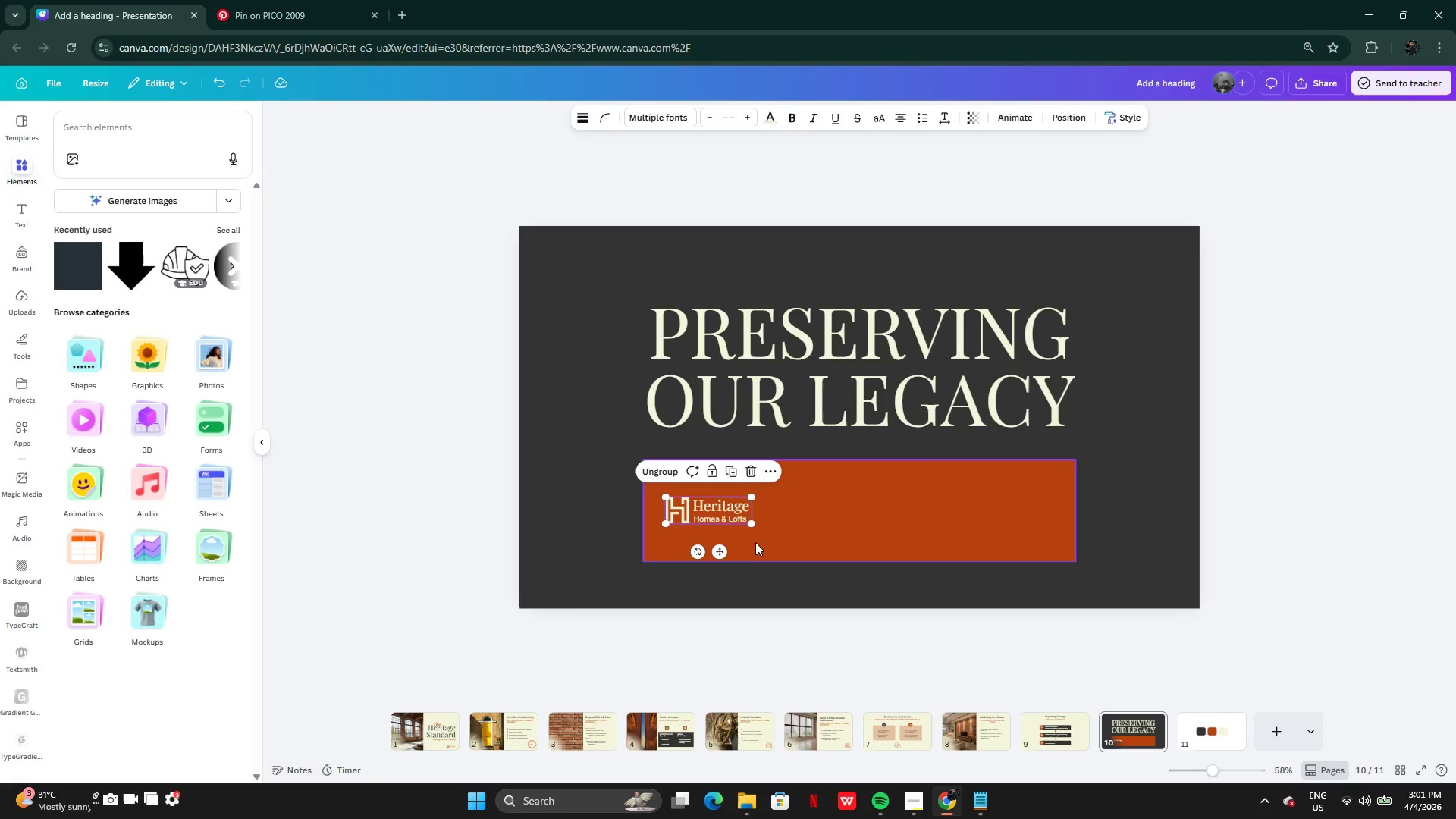 
left_click_drag(start_coordinate=[752, 522], to_coordinate=[803, 547])
 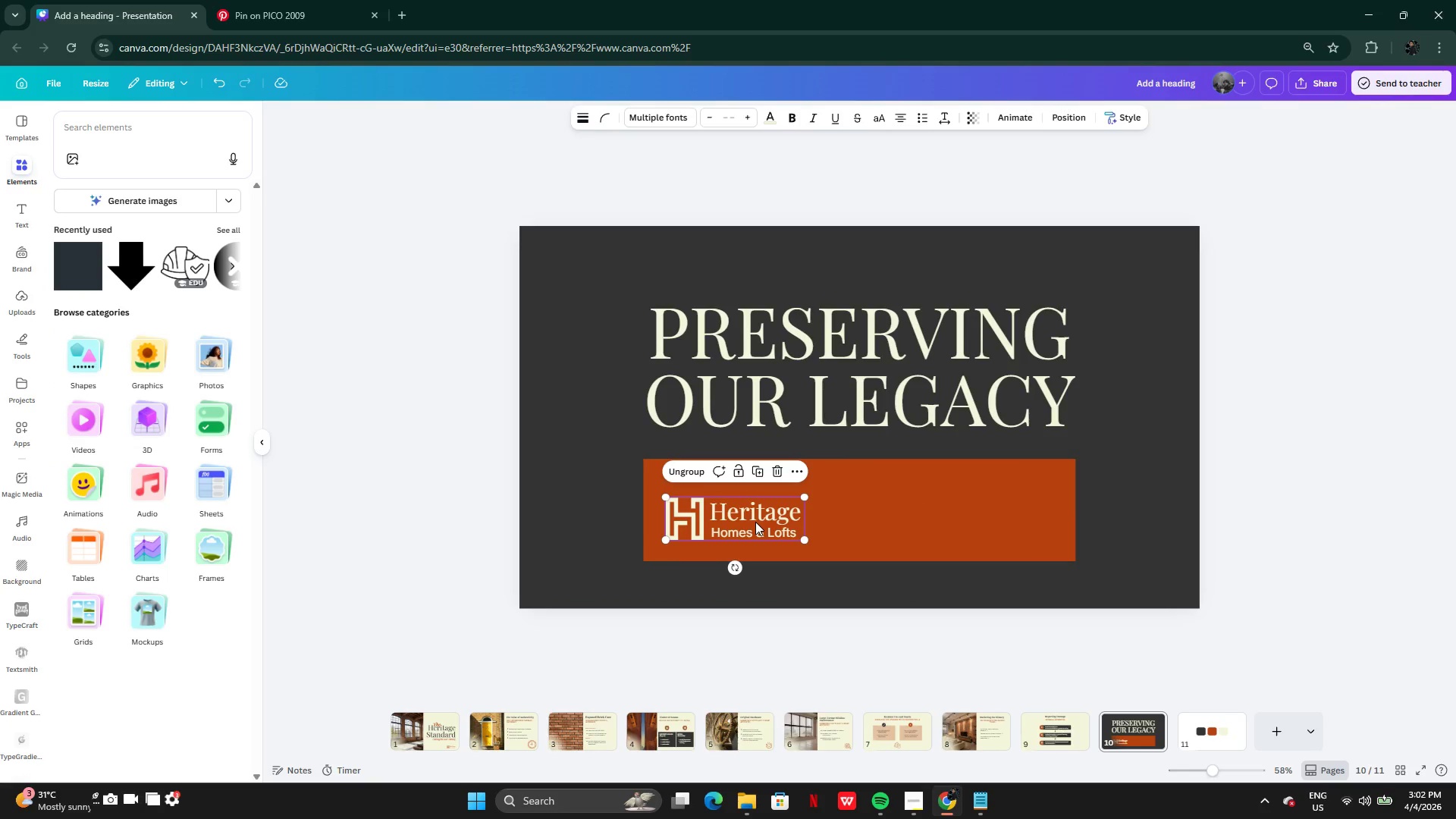 
left_click_drag(start_coordinate=[755, 522], to_coordinate=[748, 514])
 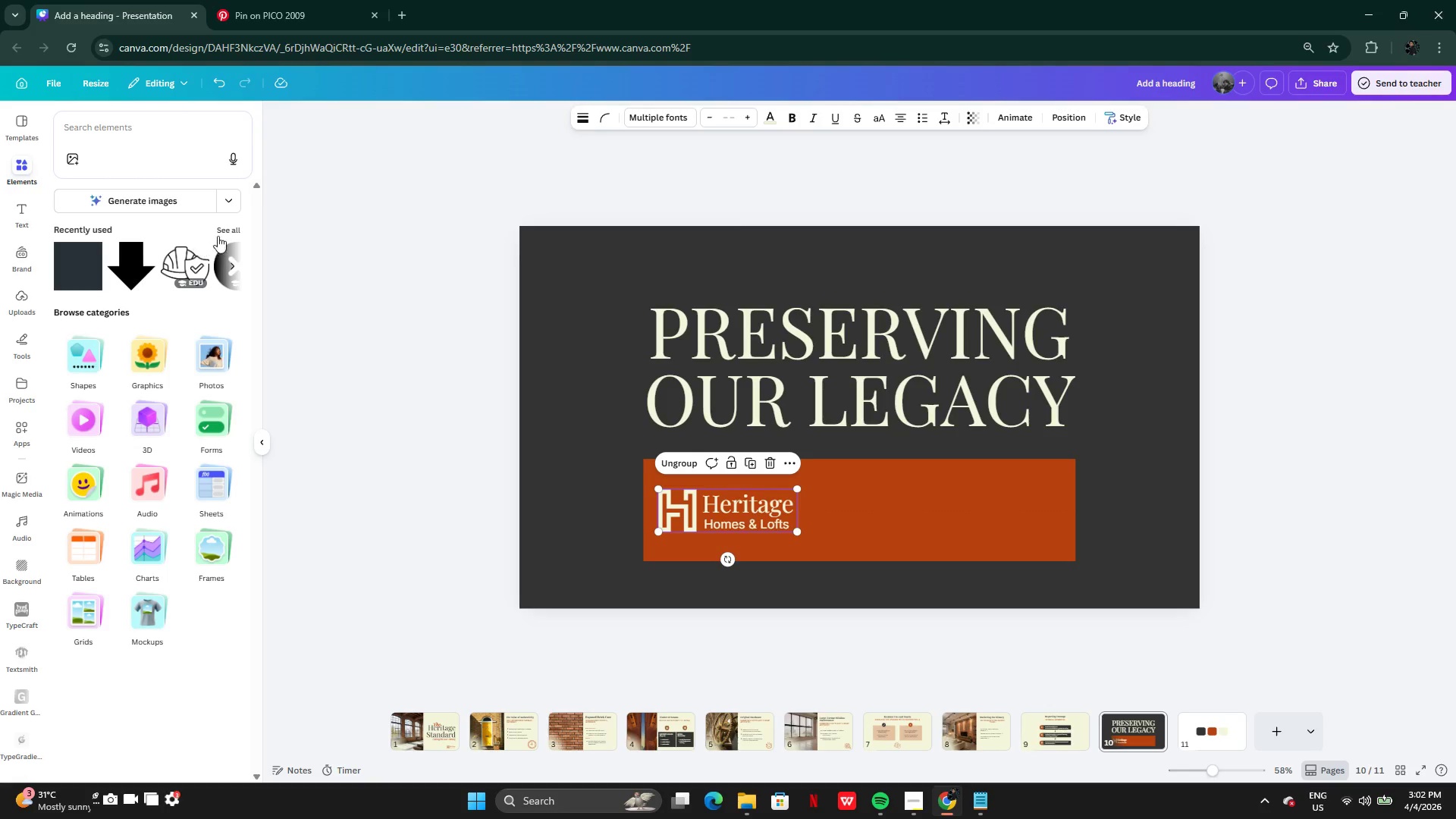 
left_click([224, 230])
 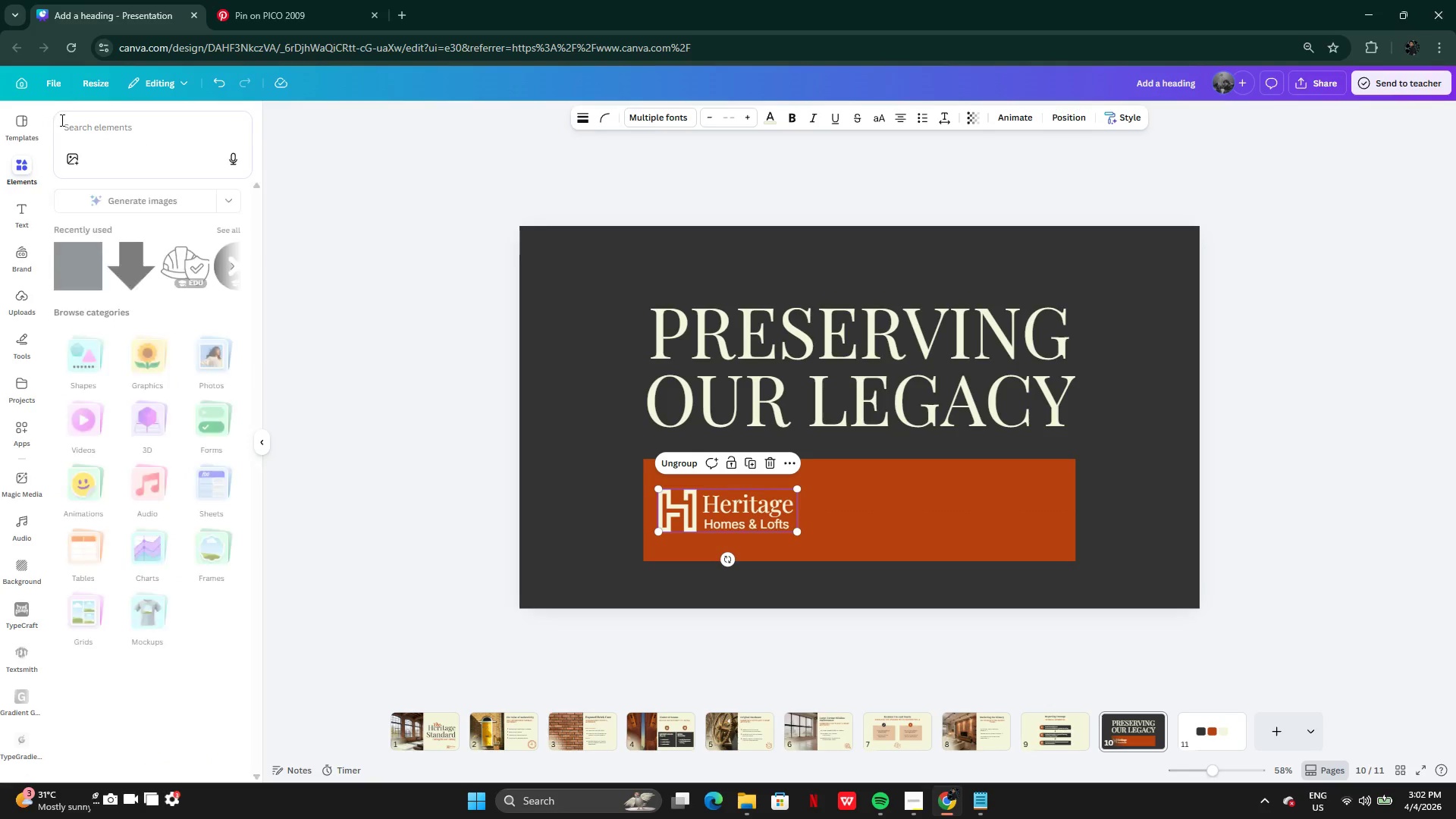 
left_click([20, 161])
 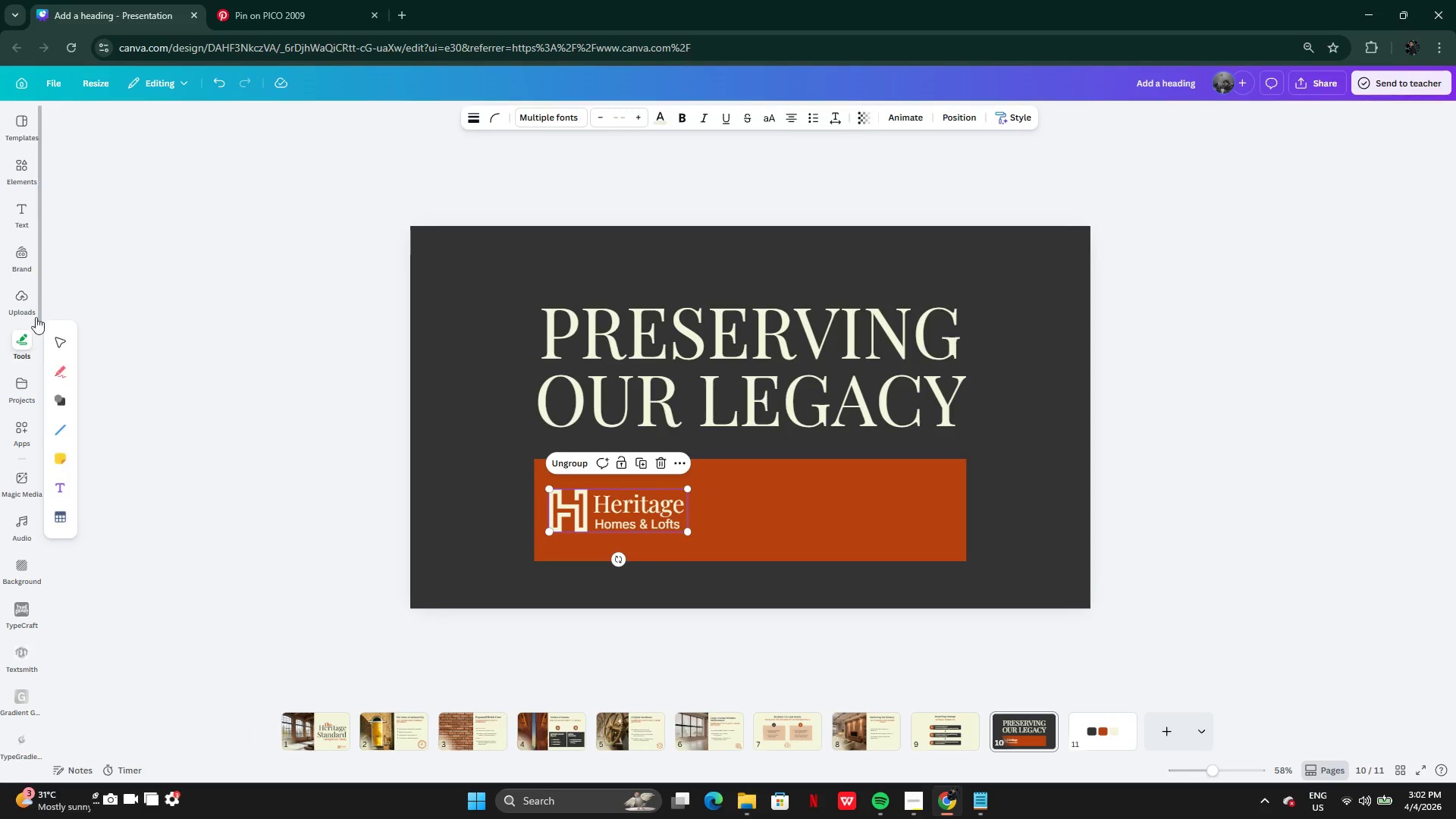 
left_click([27, 204])
 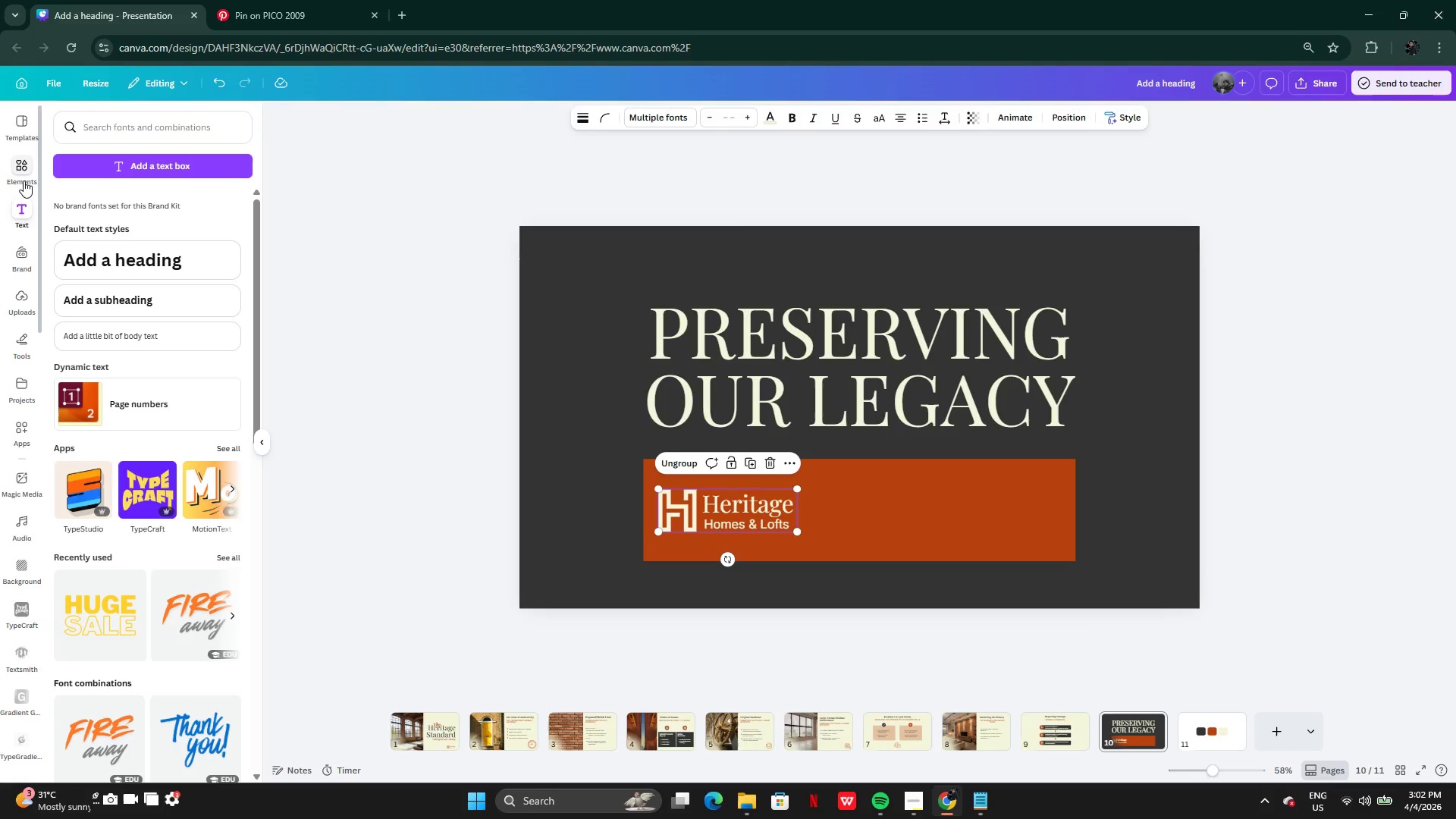 
left_click([24, 179])
 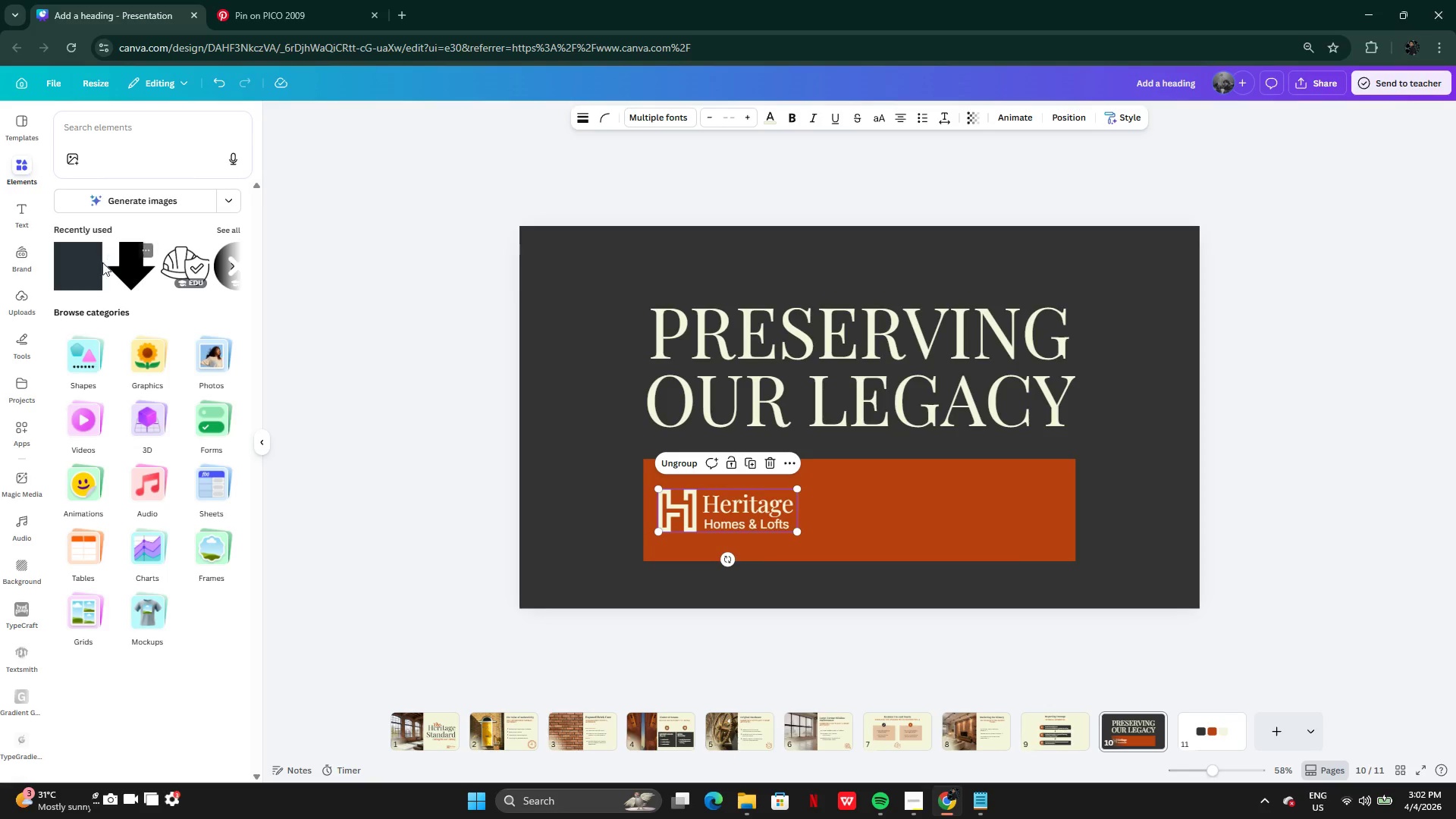 
left_click([80, 281])
 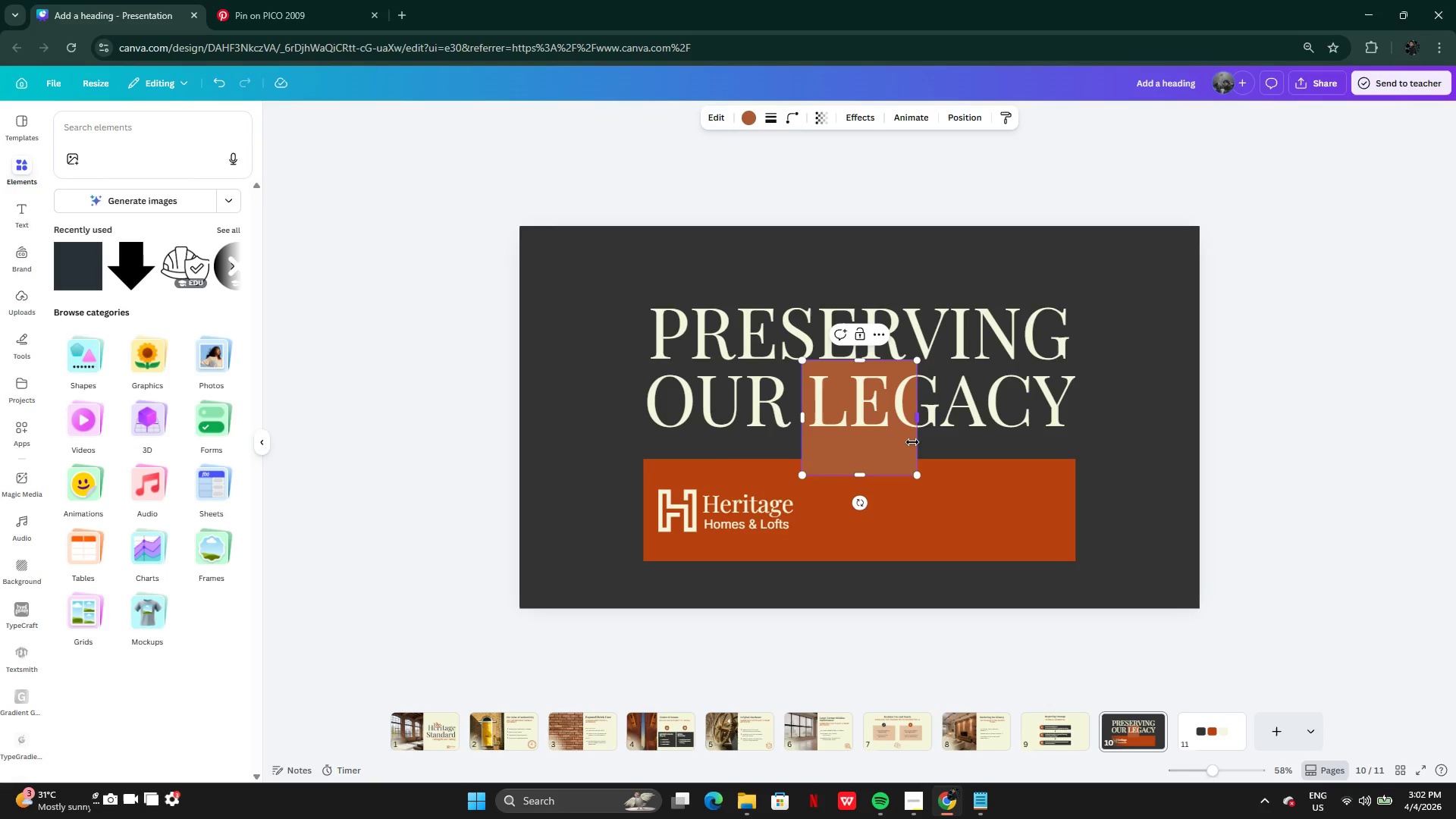 
left_click_drag(start_coordinate=[912, 440], to_coordinate=[802, 431])
 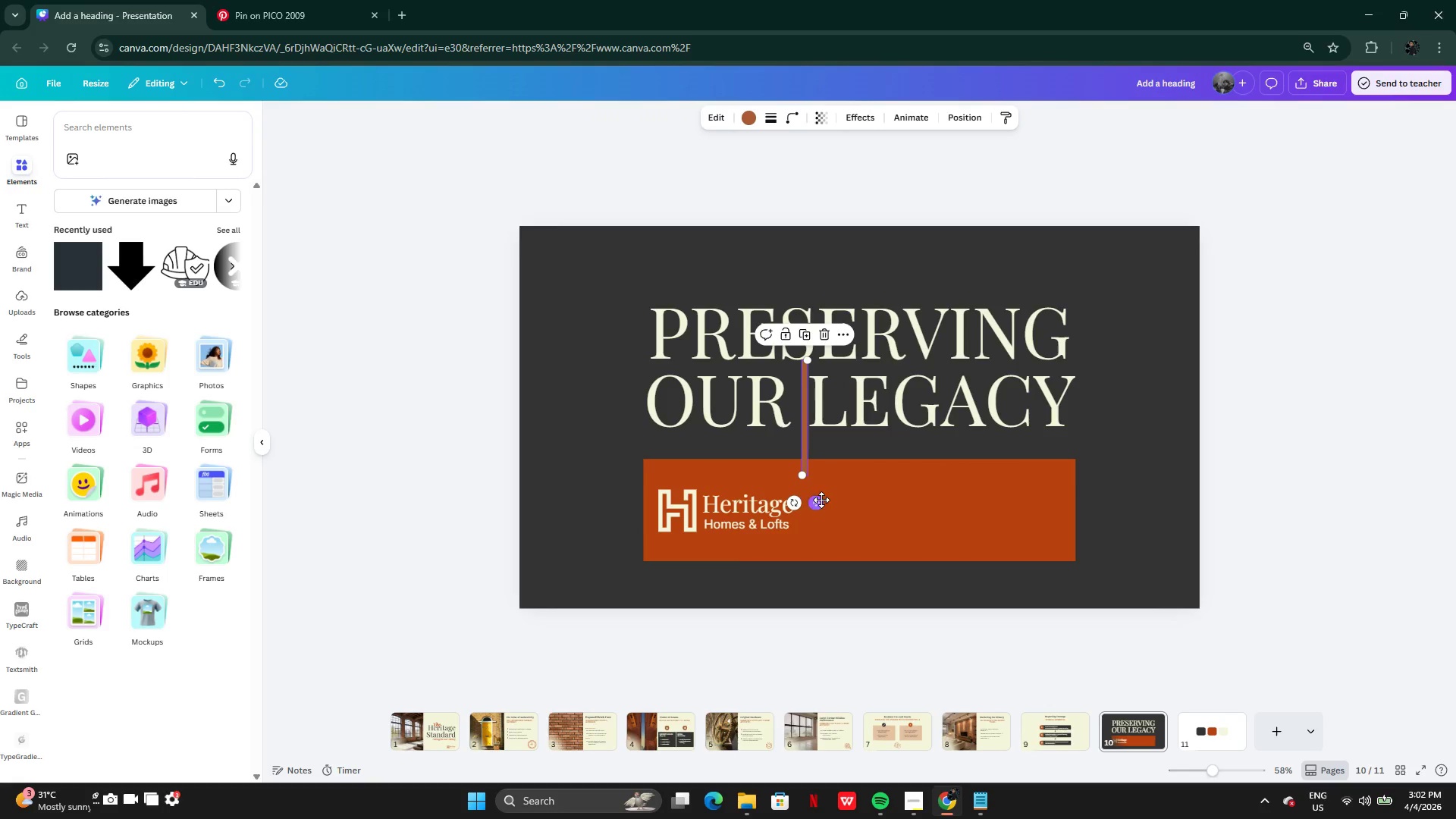 
left_click_drag(start_coordinate=[821, 500], to_coordinate=[852, 589])
 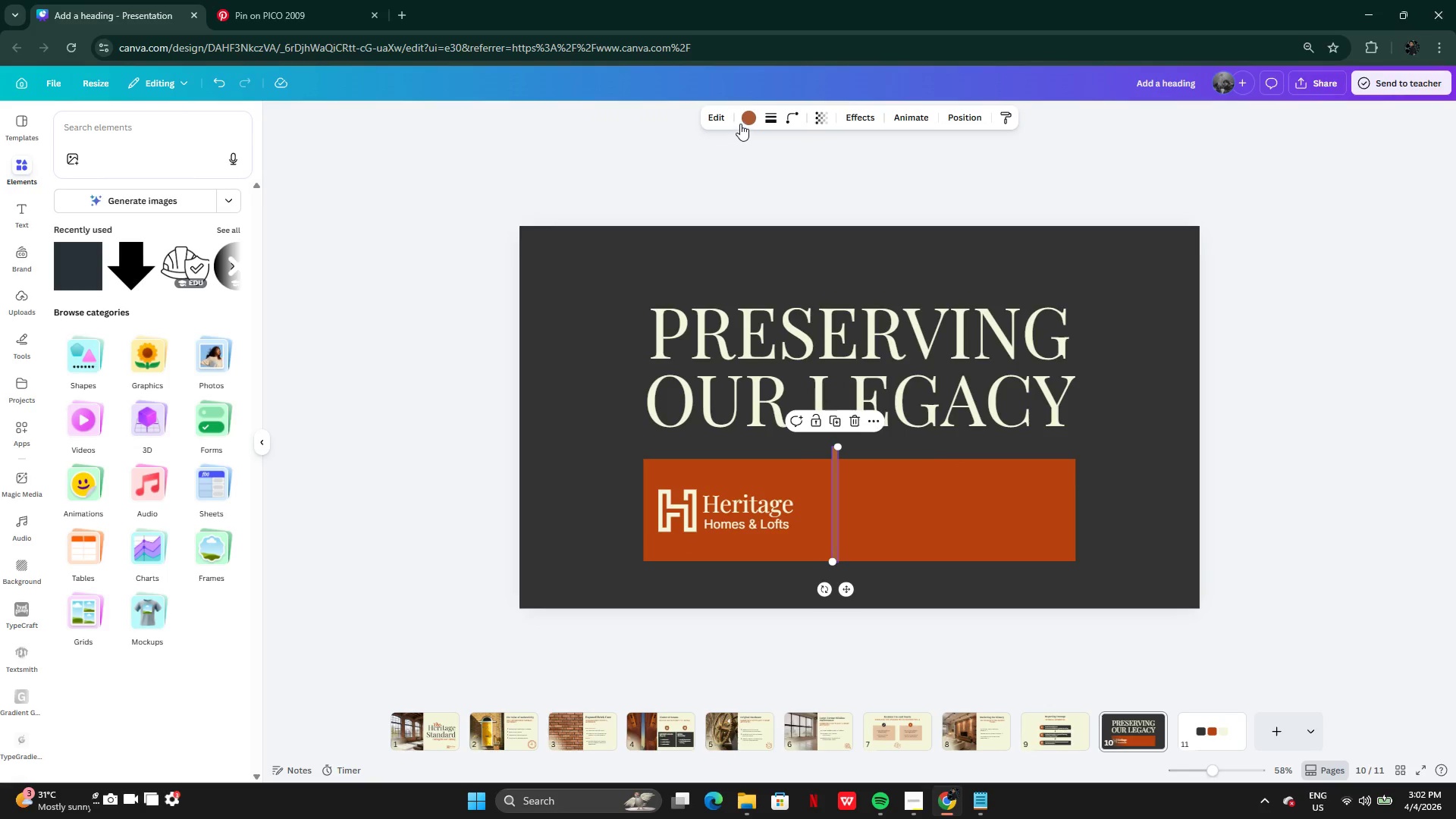 
left_click([745, 121])
 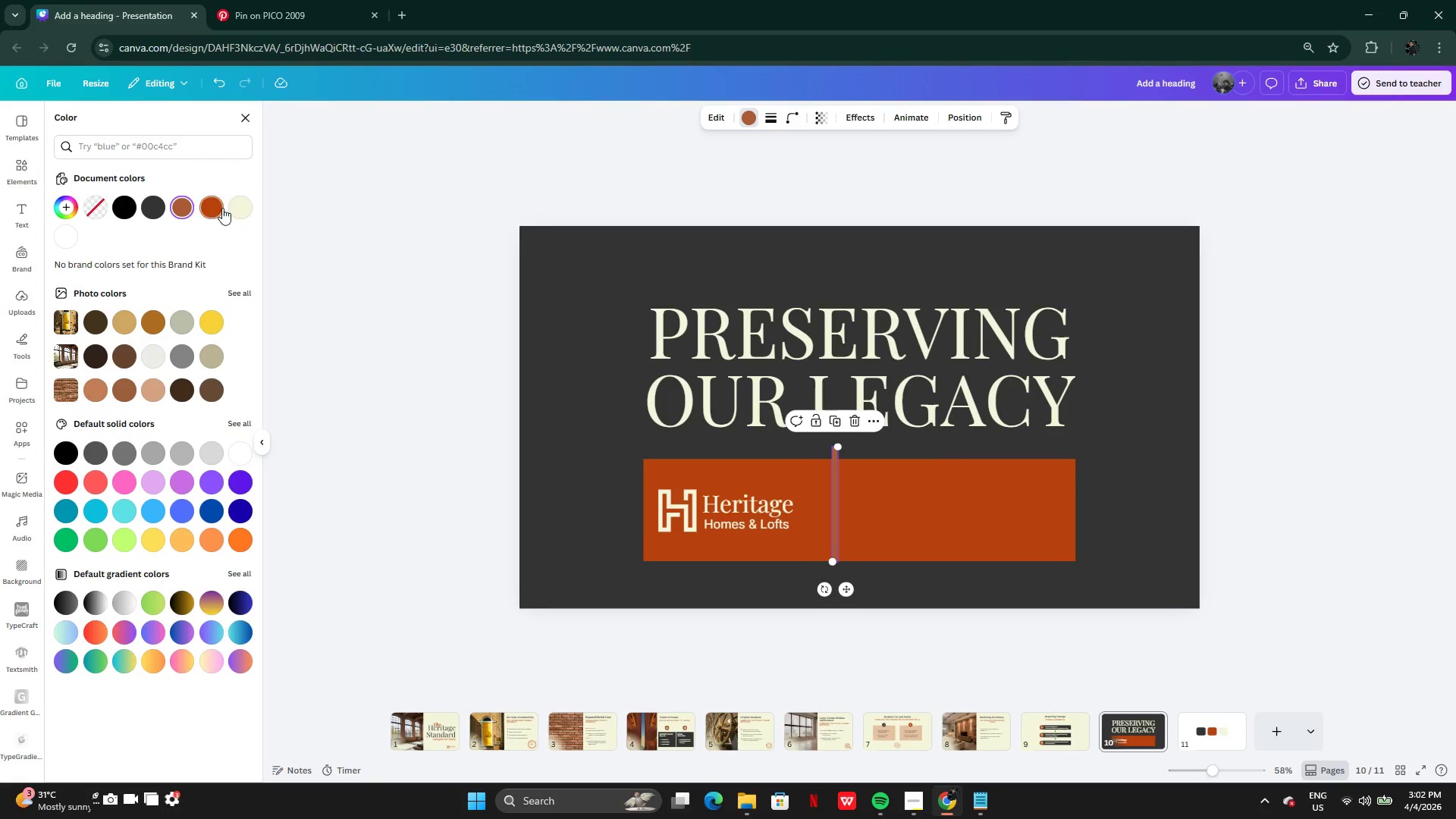 
left_click([243, 208])
 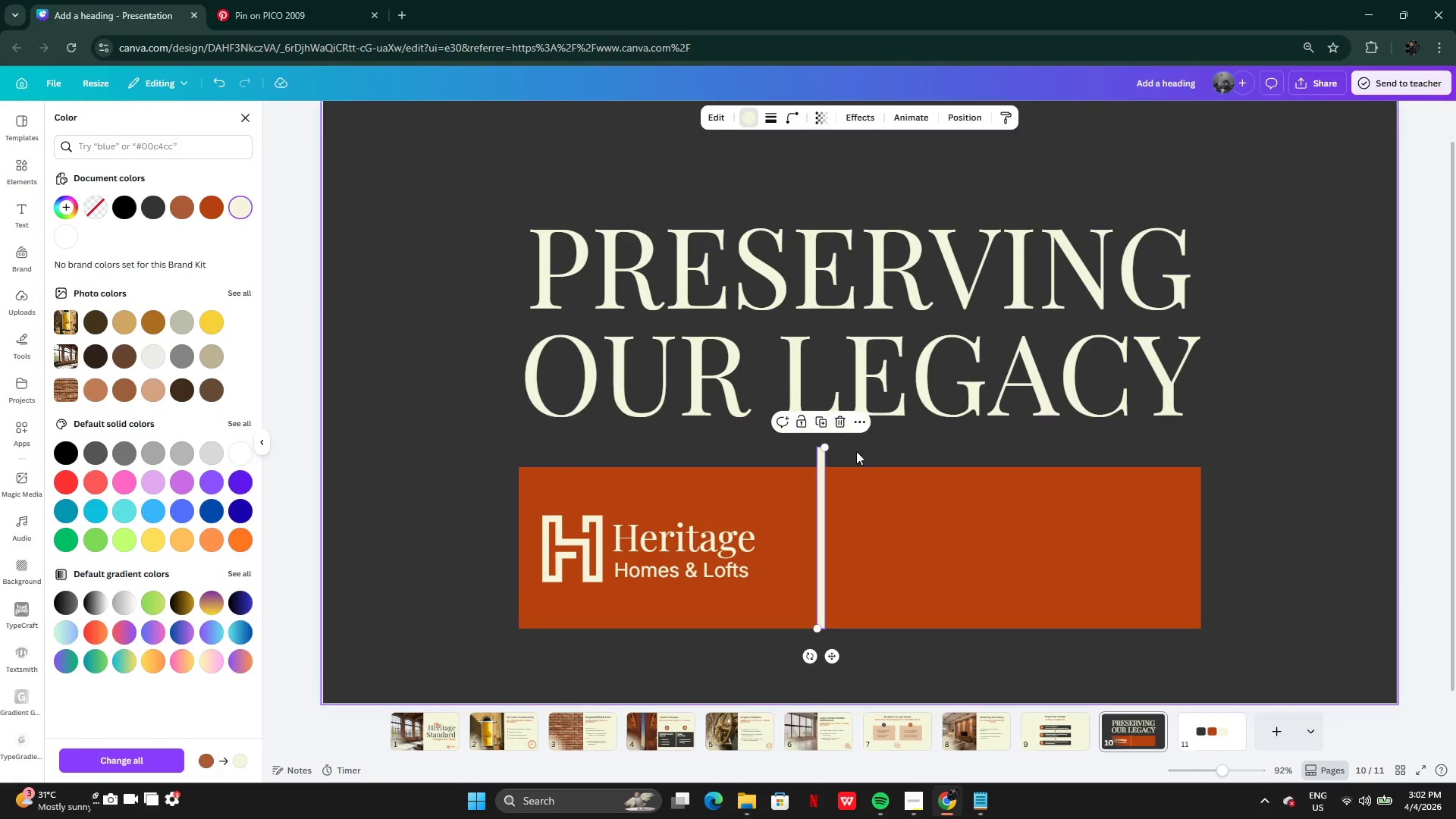 
left_click_drag(start_coordinate=[826, 448], to_coordinate=[821, 506])
 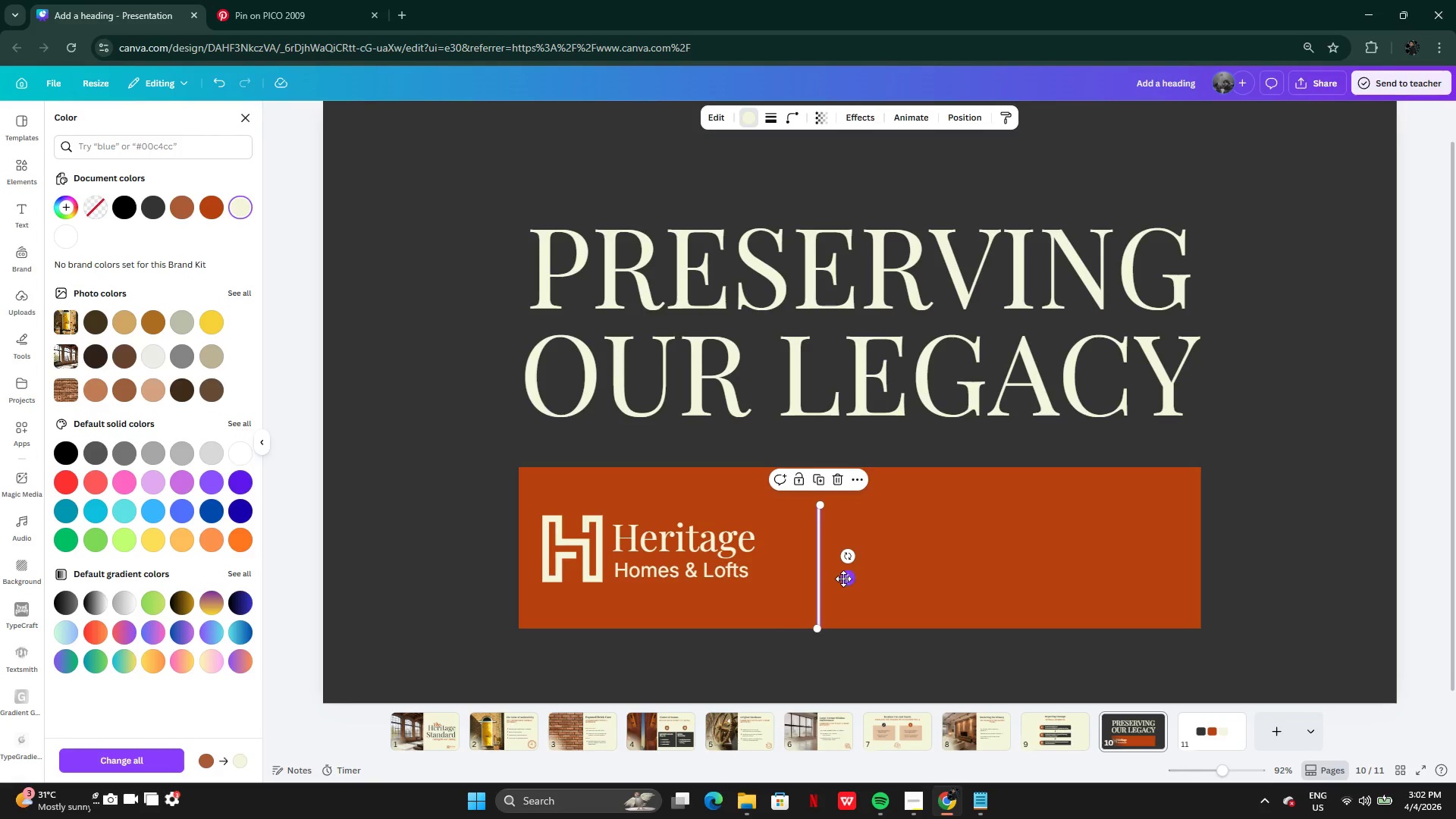 
left_click_drag(start_coordinate=[843, 582], to_coordinate=[853, 563])
 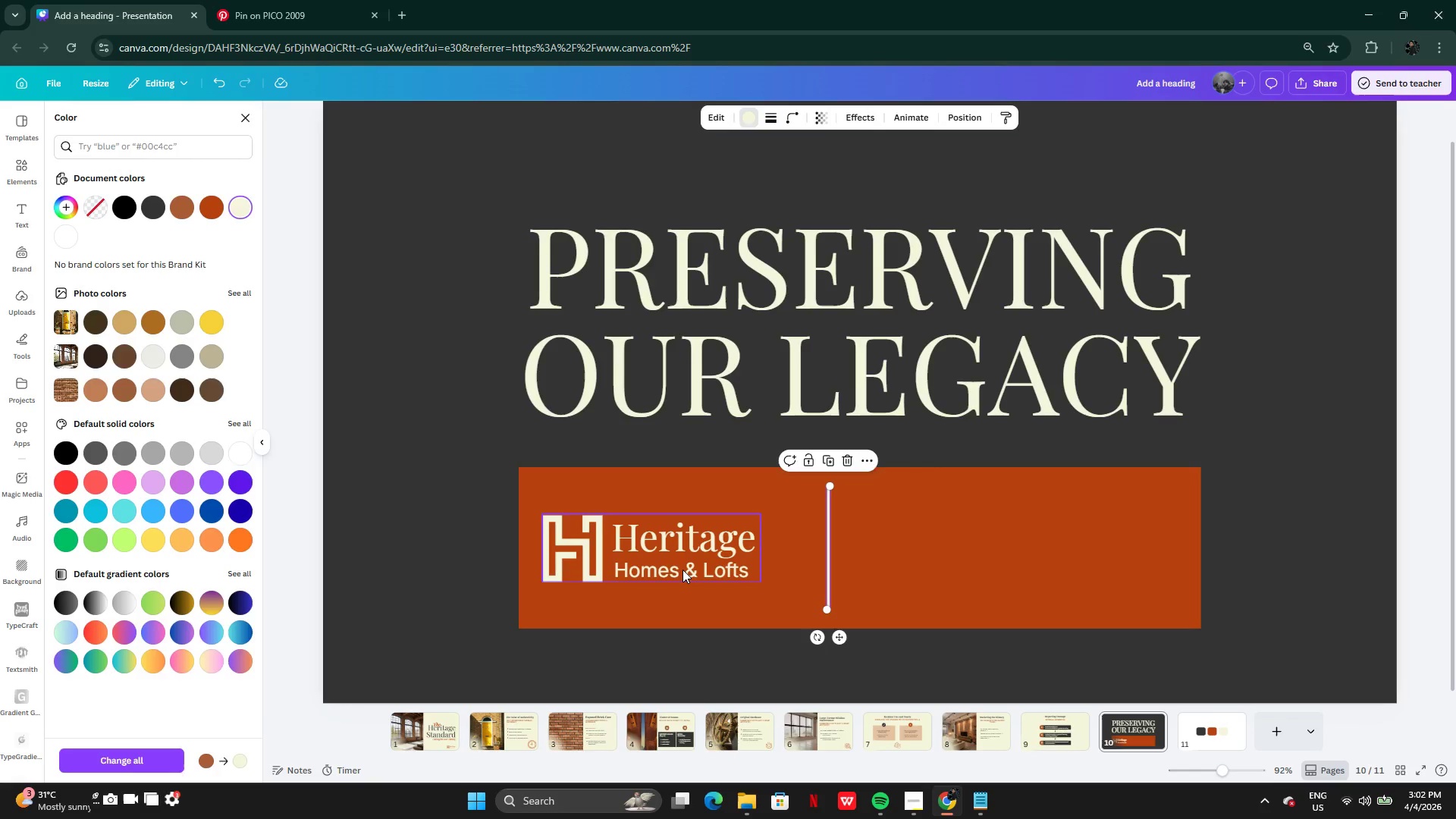 
left_click([682, 569])
 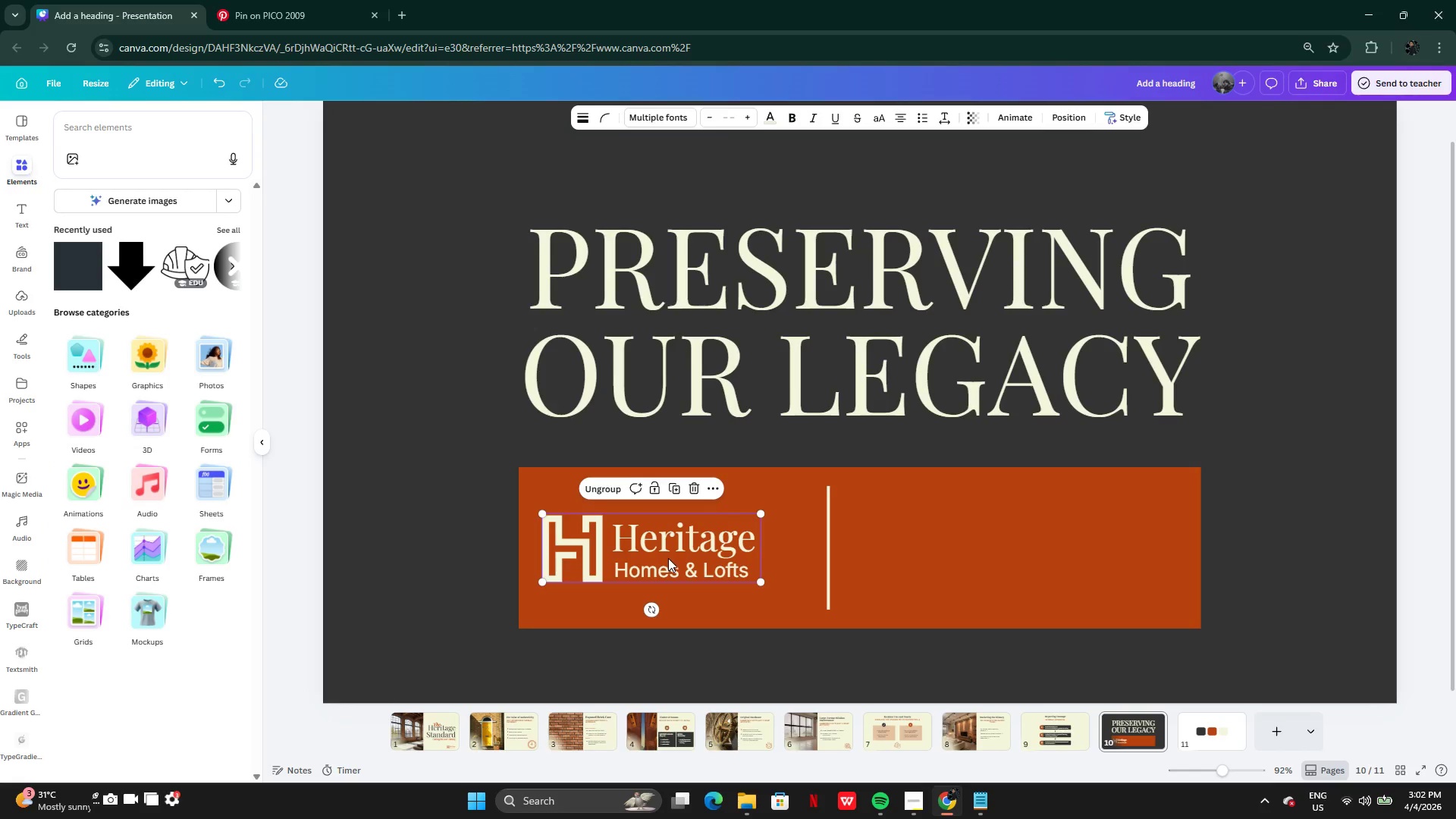 
left_click_drag(start_coordinate=[668, 558], to_coordinate=[679, 558])
 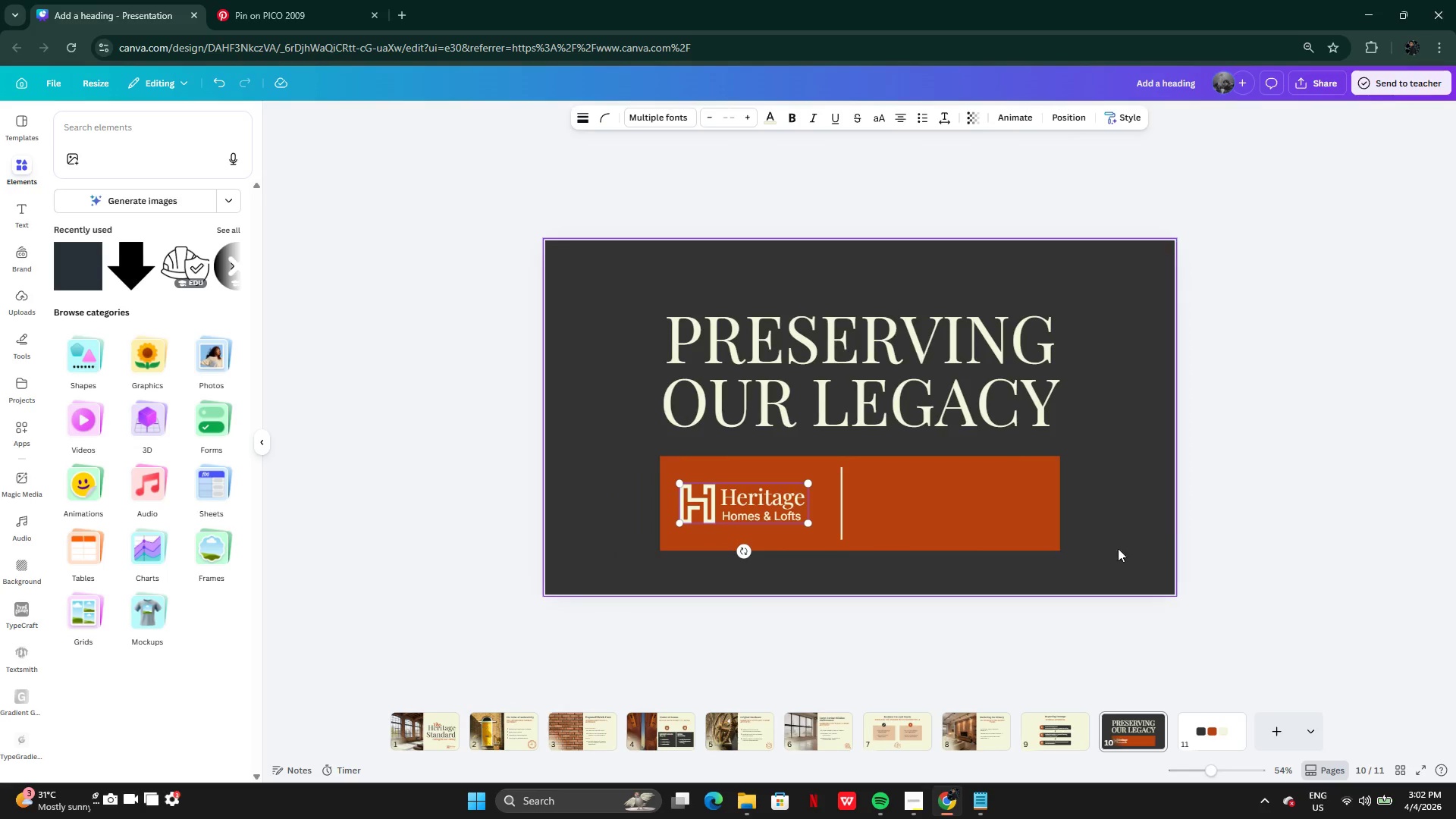 
left_click([1181, 534])
 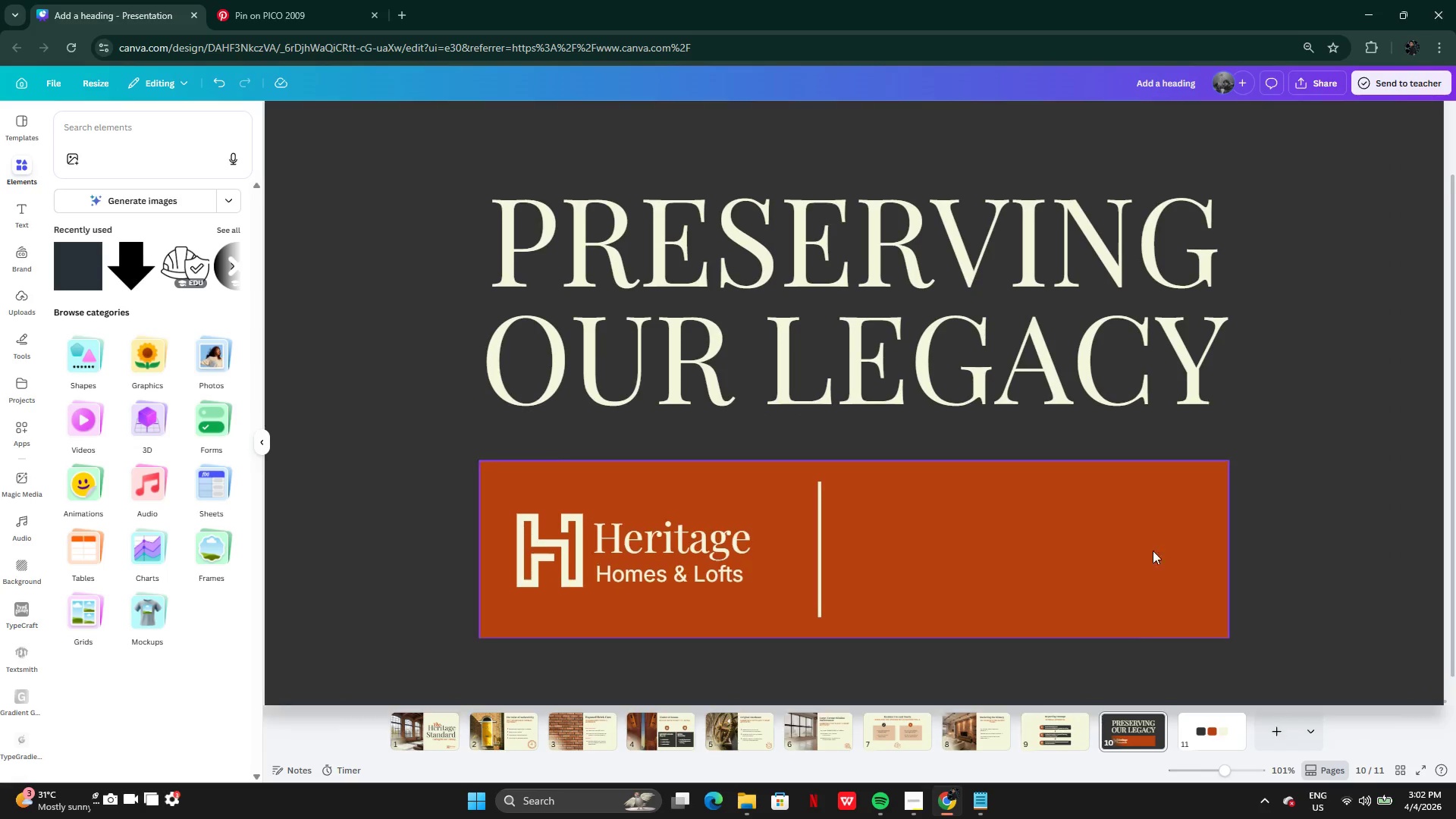 
left_click([975, 811])
 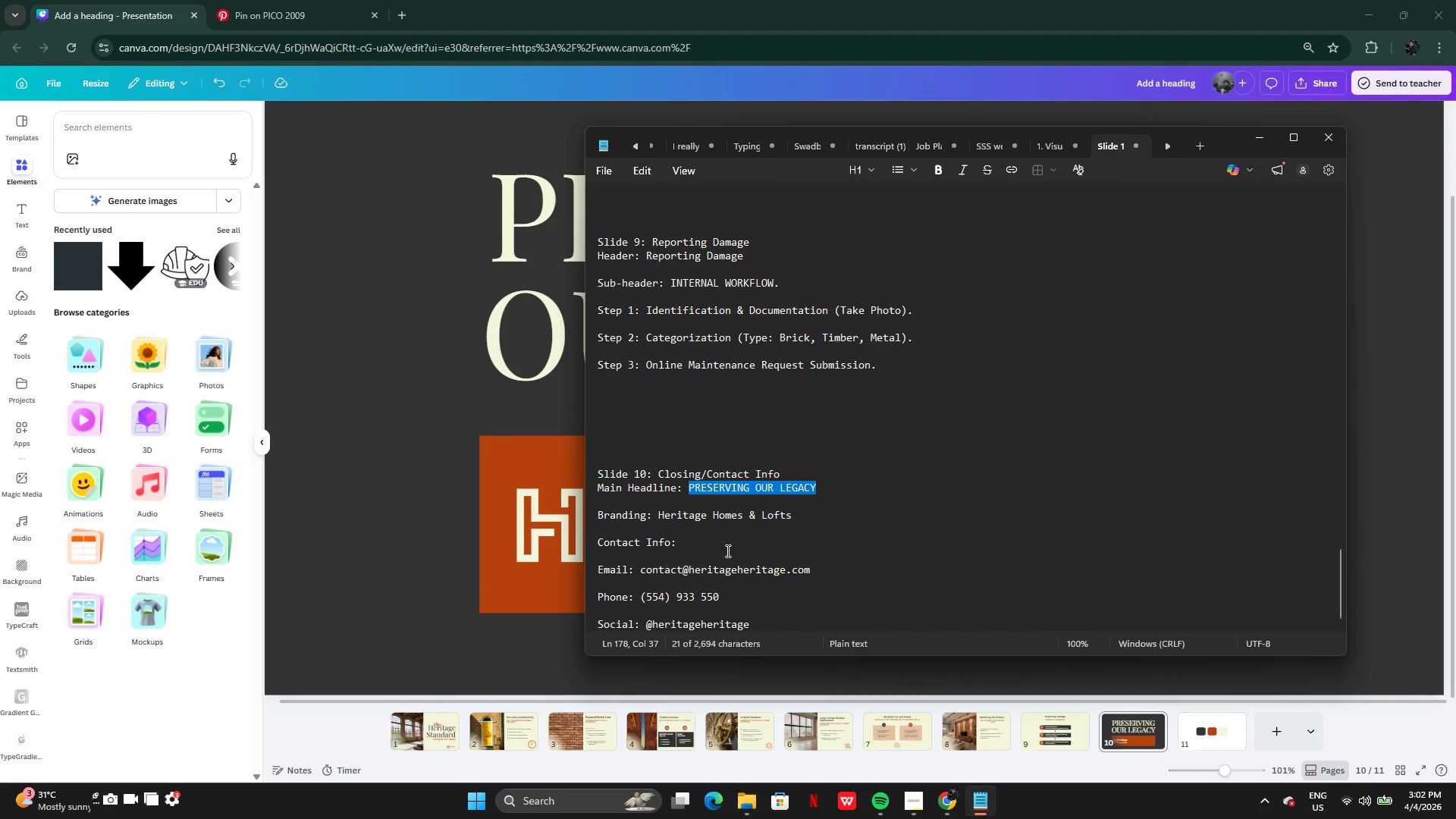 
scroll: coordinate [639, 550], scroll_direction: down, amount: 5.0
 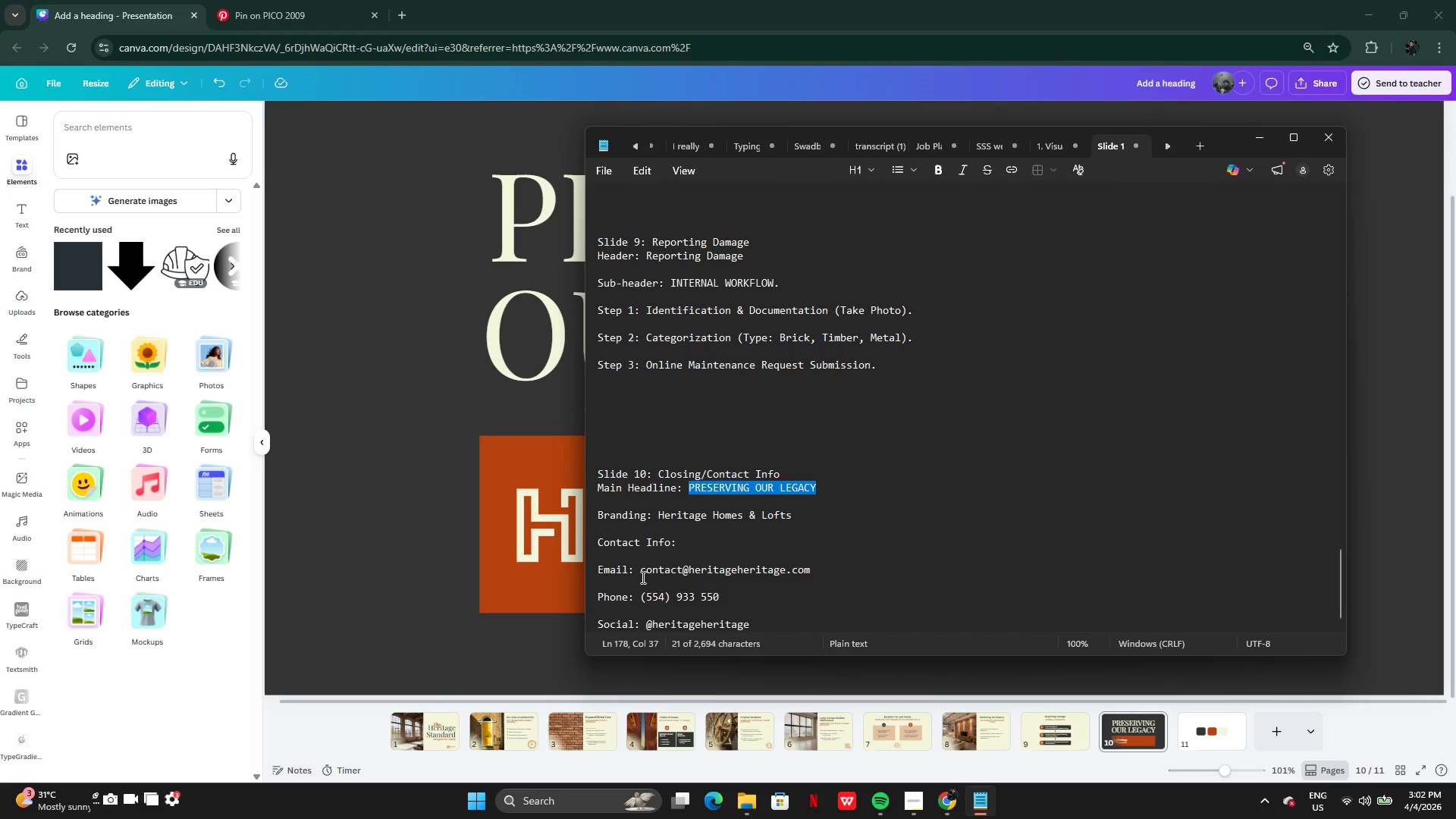 
left_click([416, 505])
 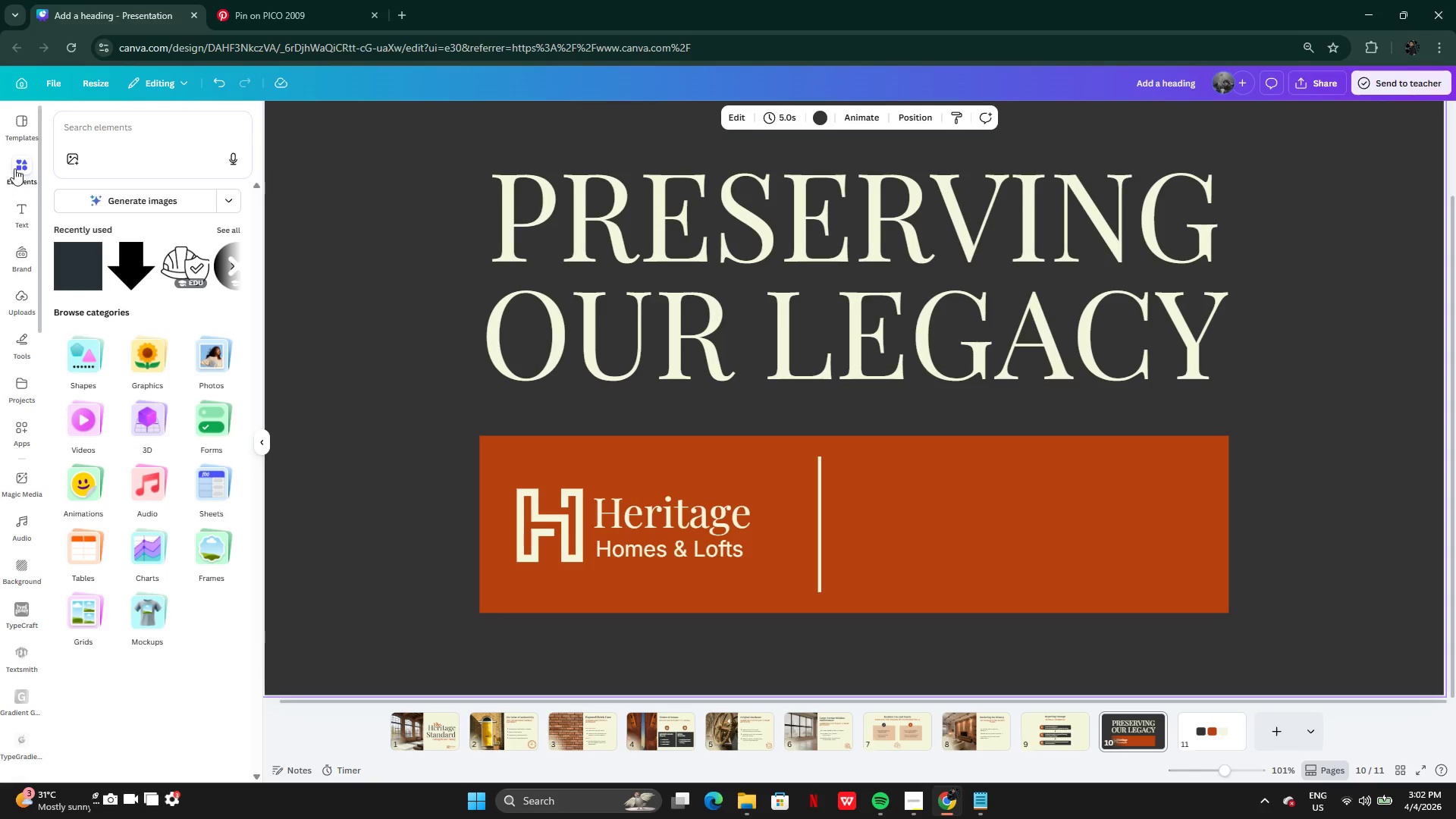 
left_click([146, 127])
 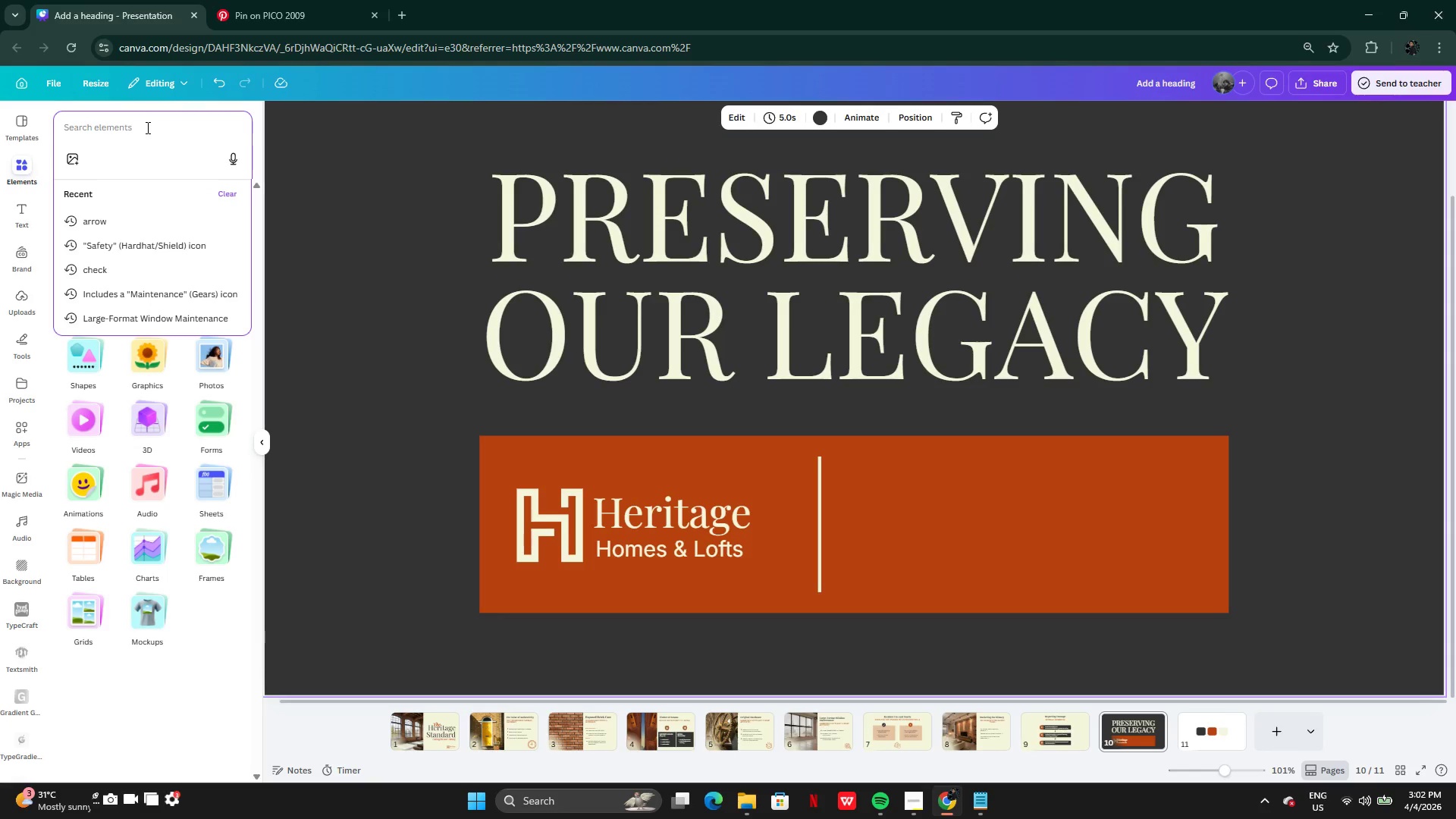 
type(email icon)
 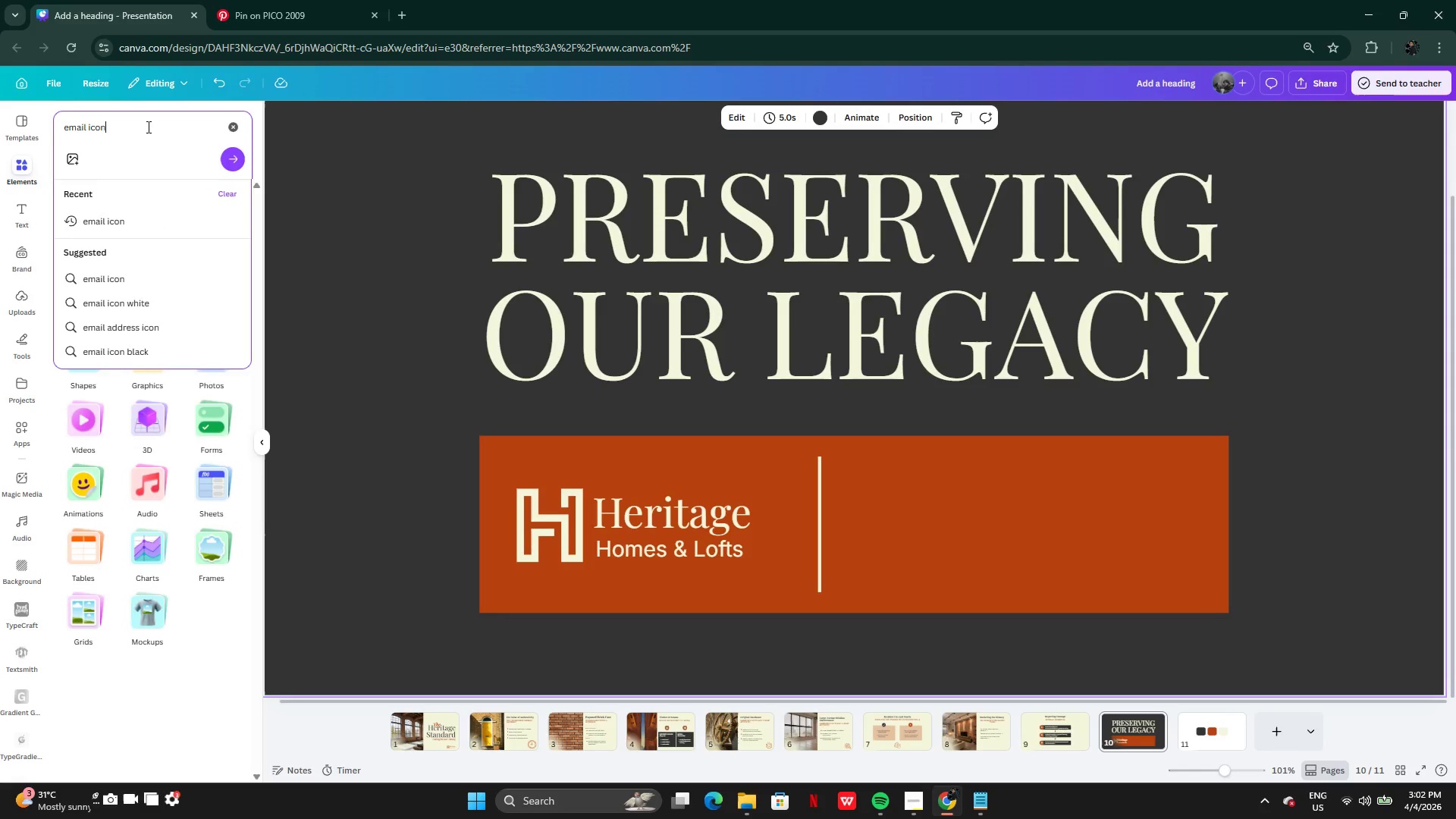 
key(Enter)
 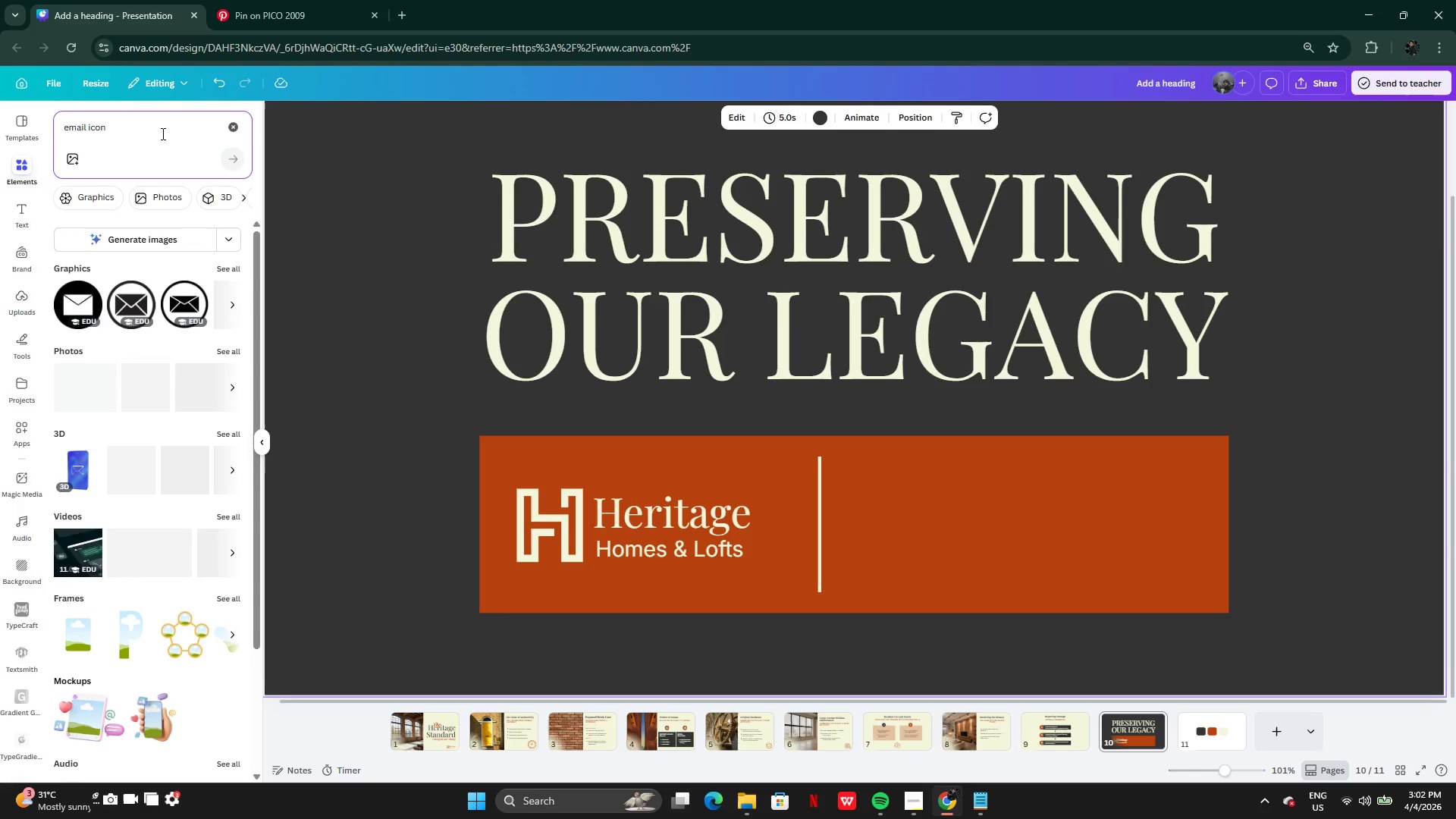 
mouse_move([192, 297])
 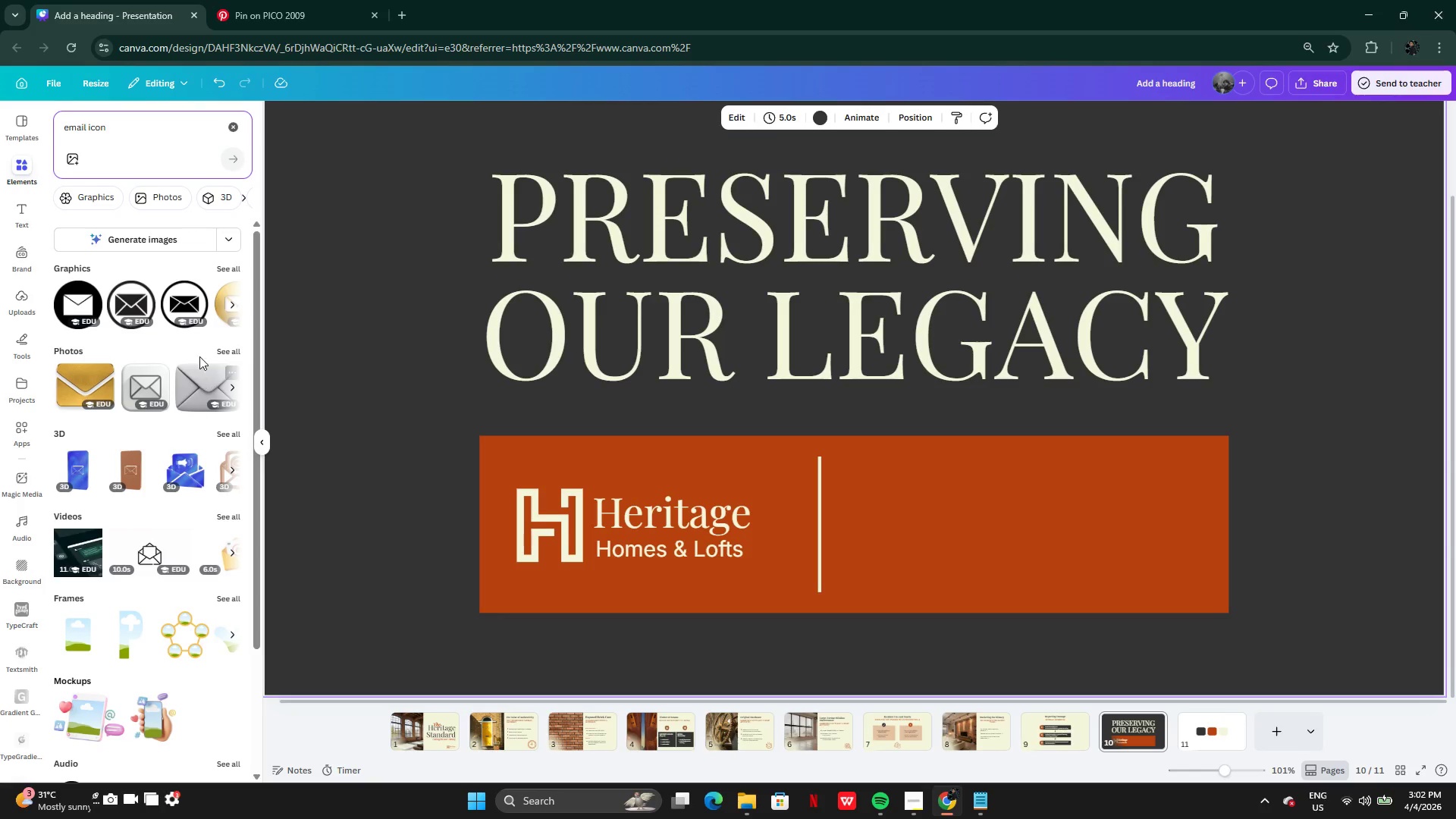 
left_click([234, 262])
 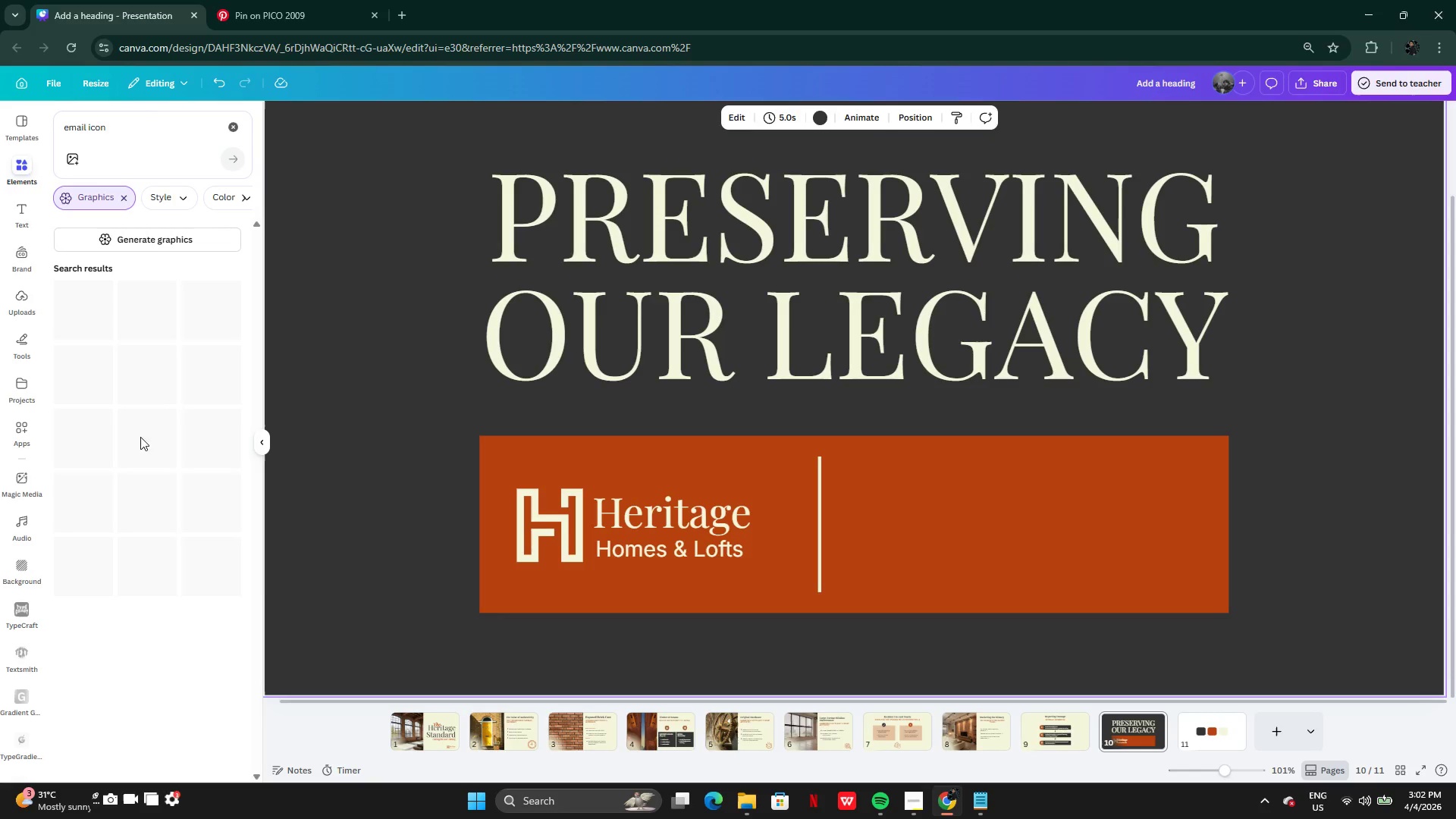 
mouse_move([118, 524])
 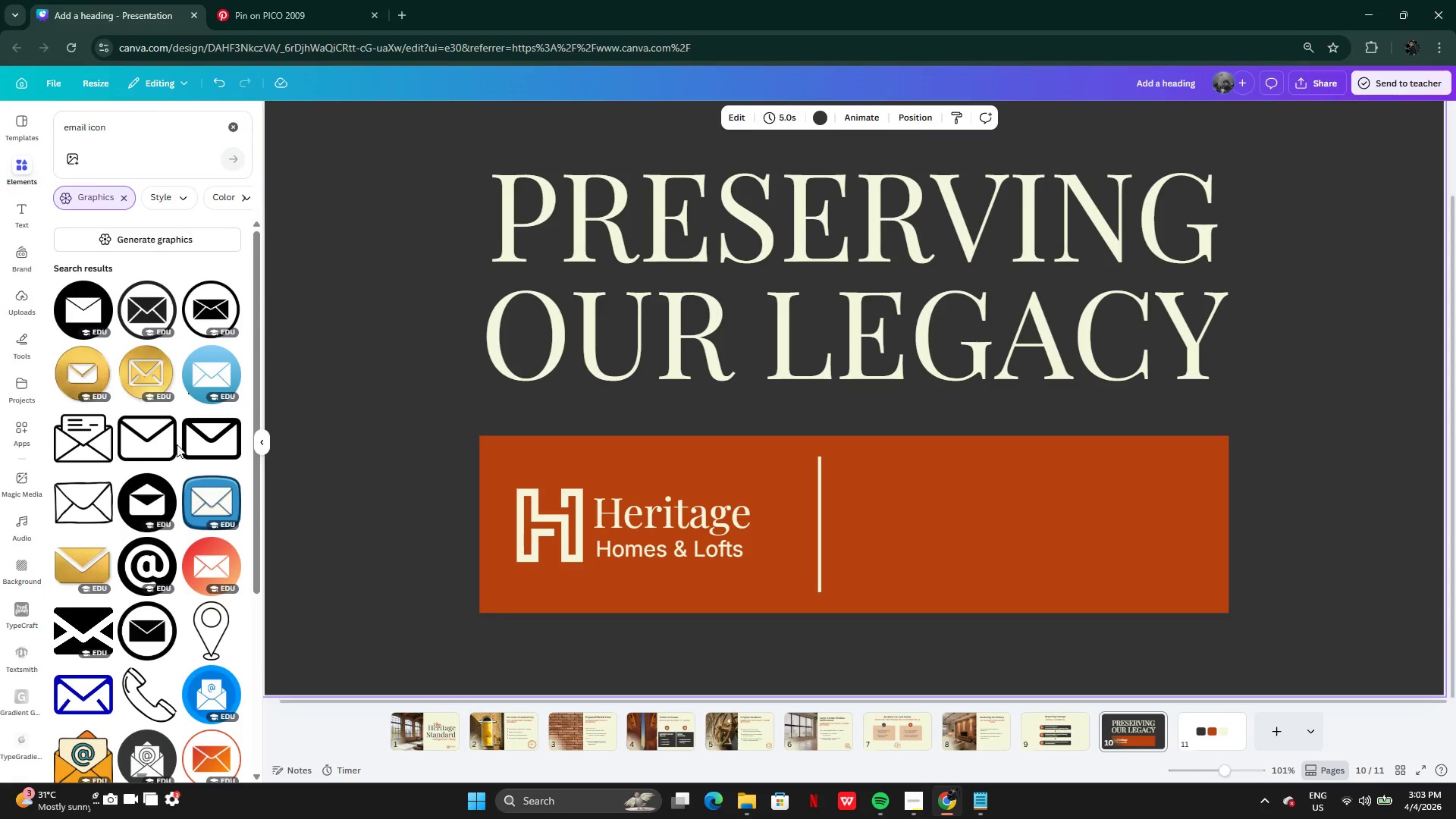 
left_click([167, 447])
 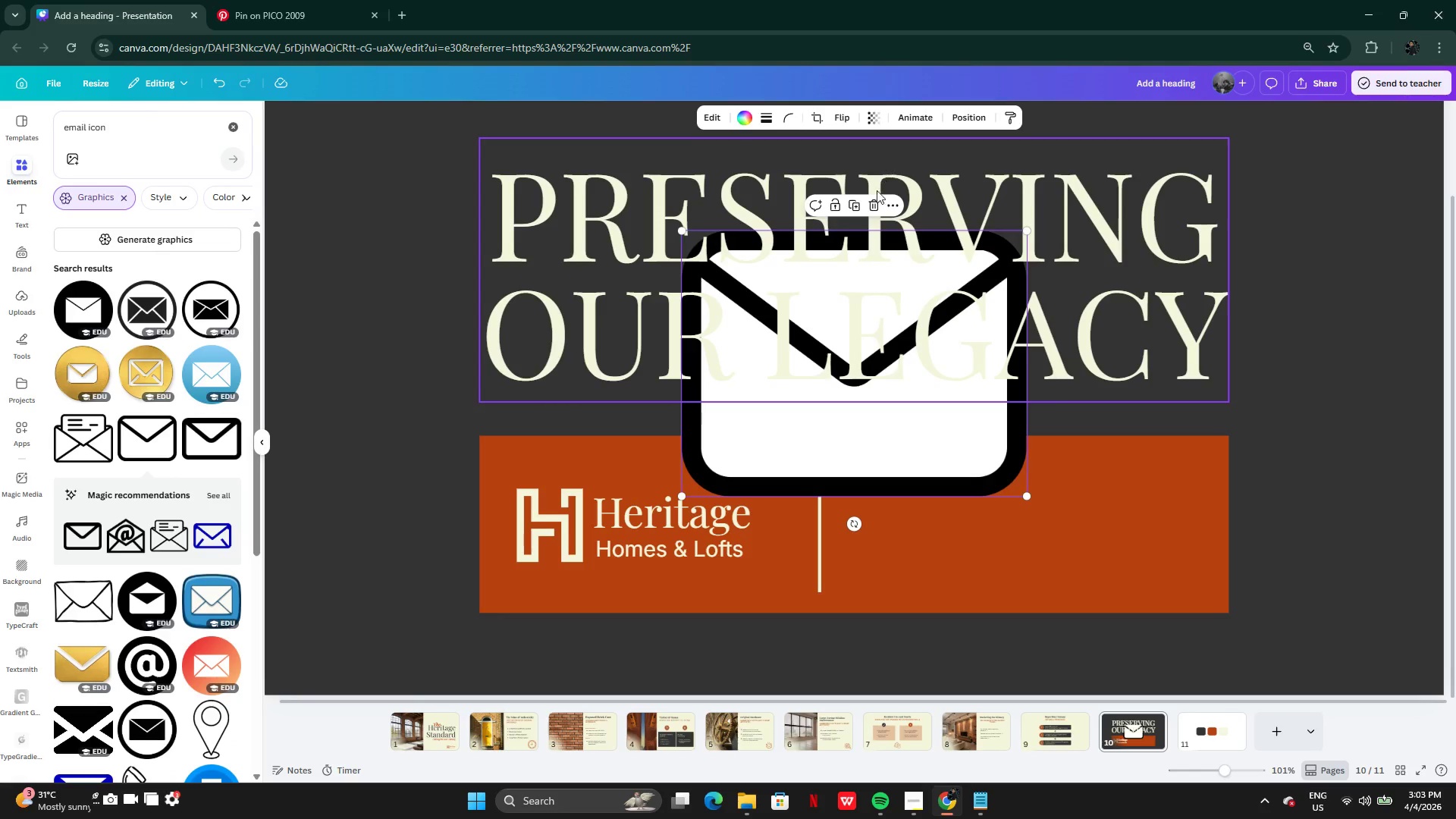 
left_click([870, 206])
 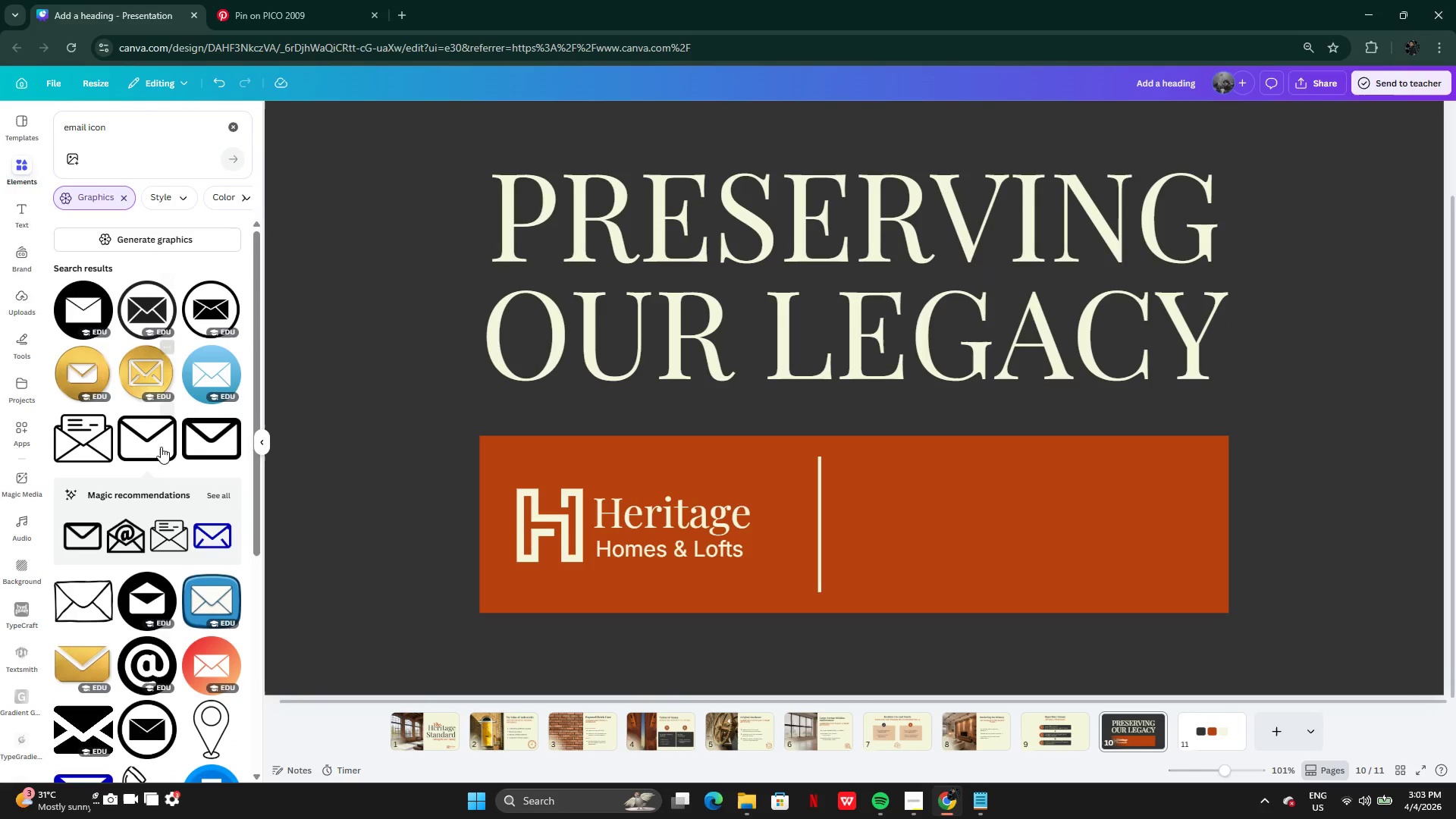 
left_click([214, 438])
 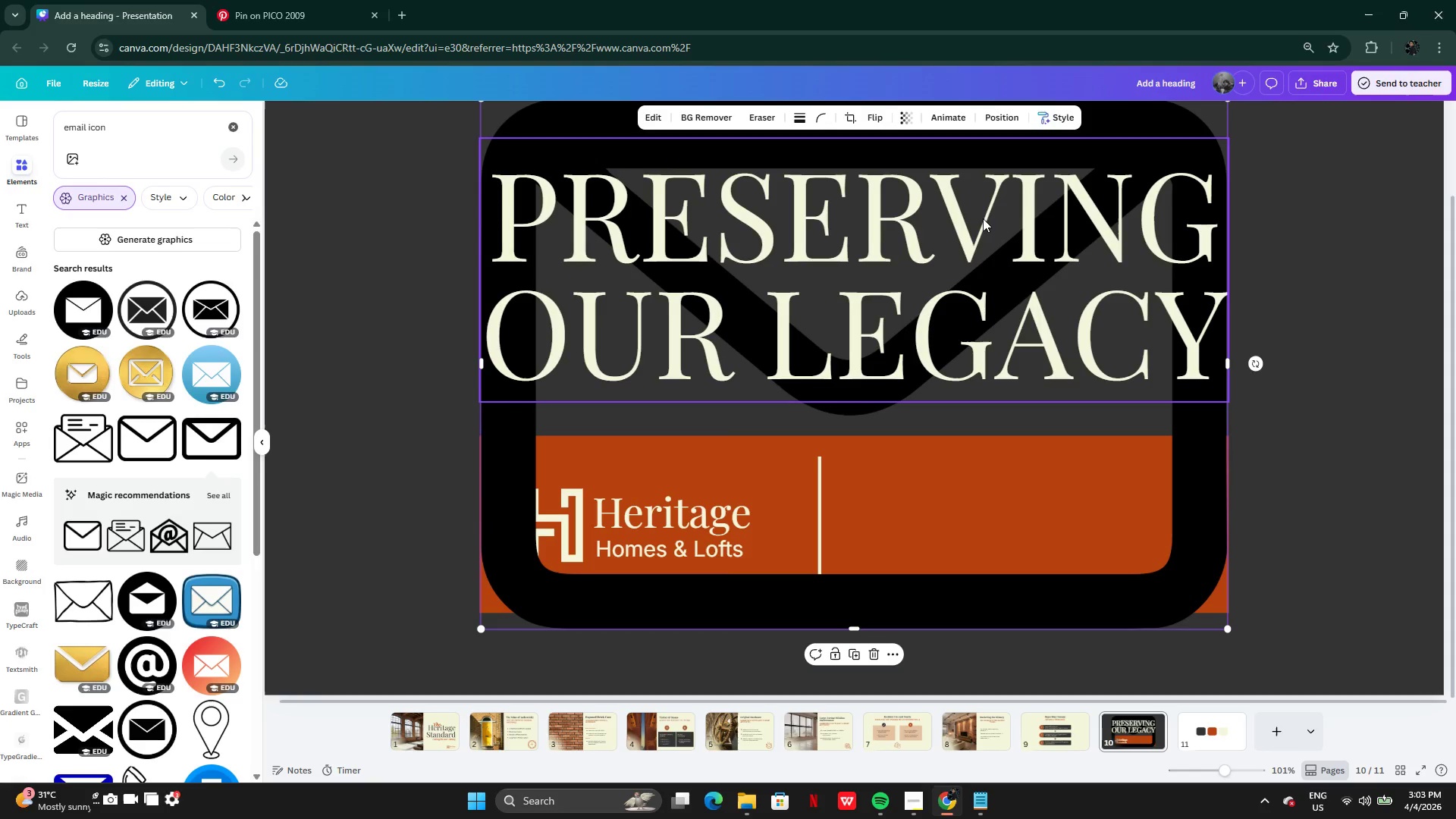 
left_click([873, 654])
 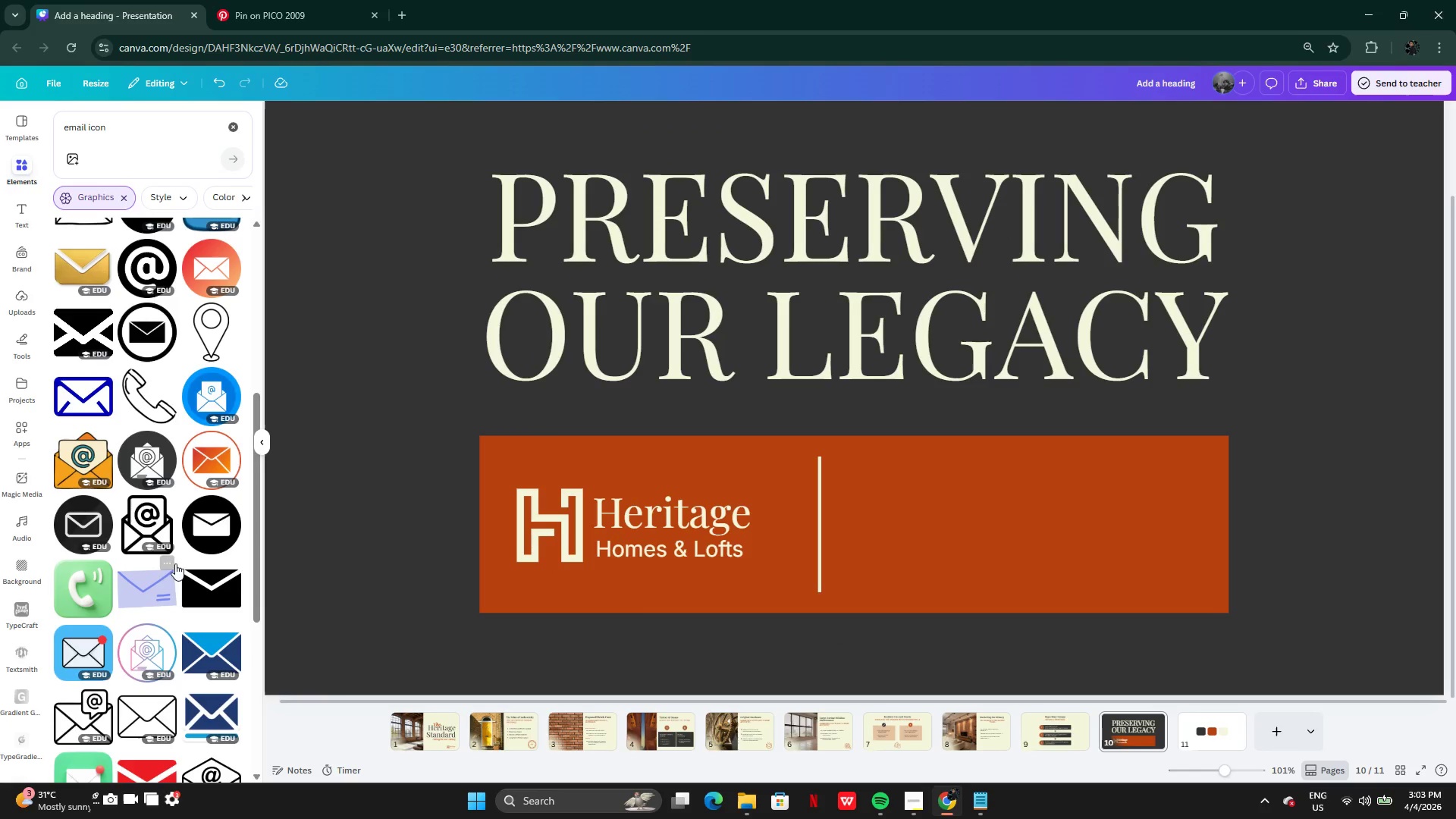 
wait(10.41)
 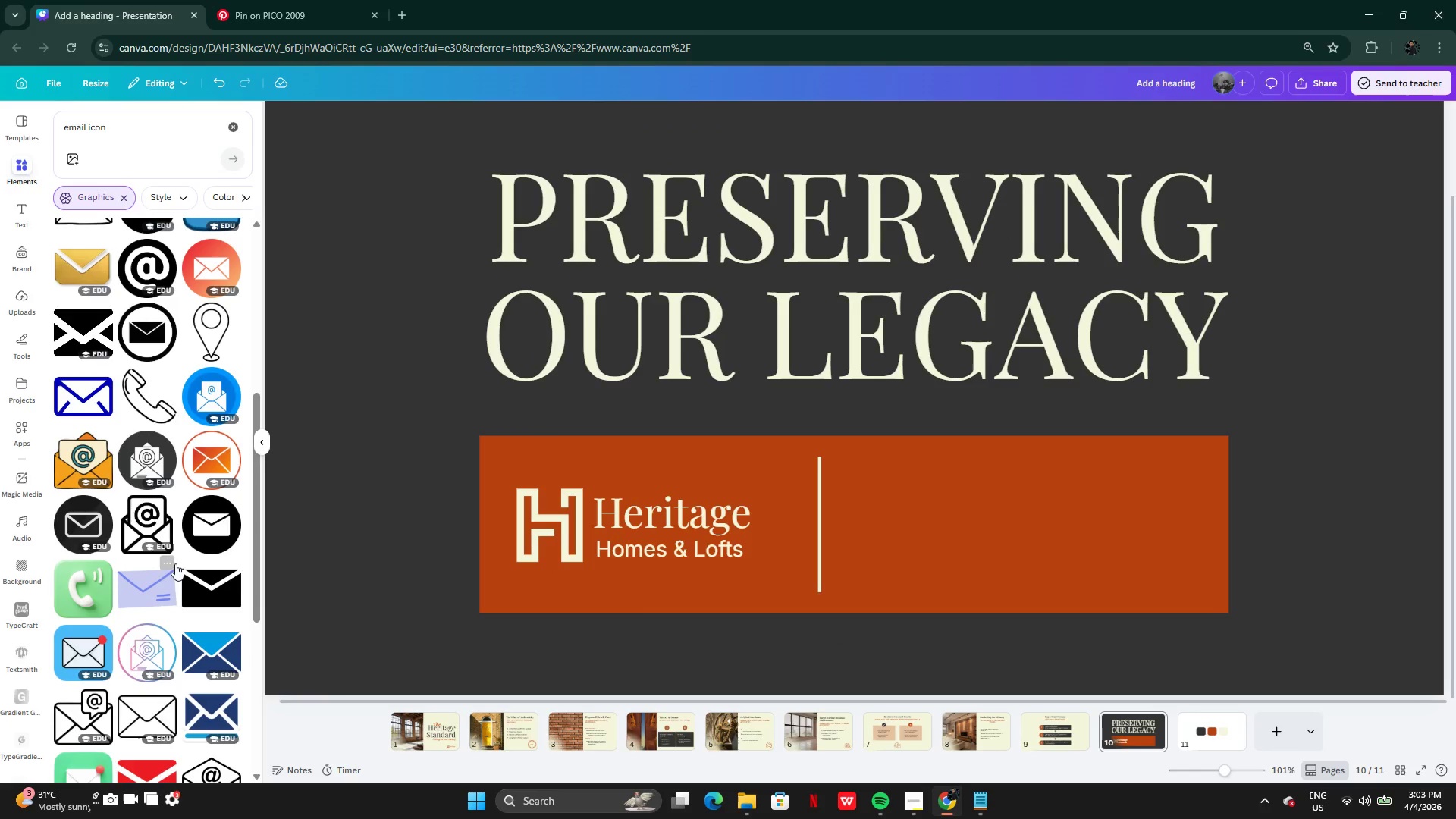 
left_click([205, 547])
 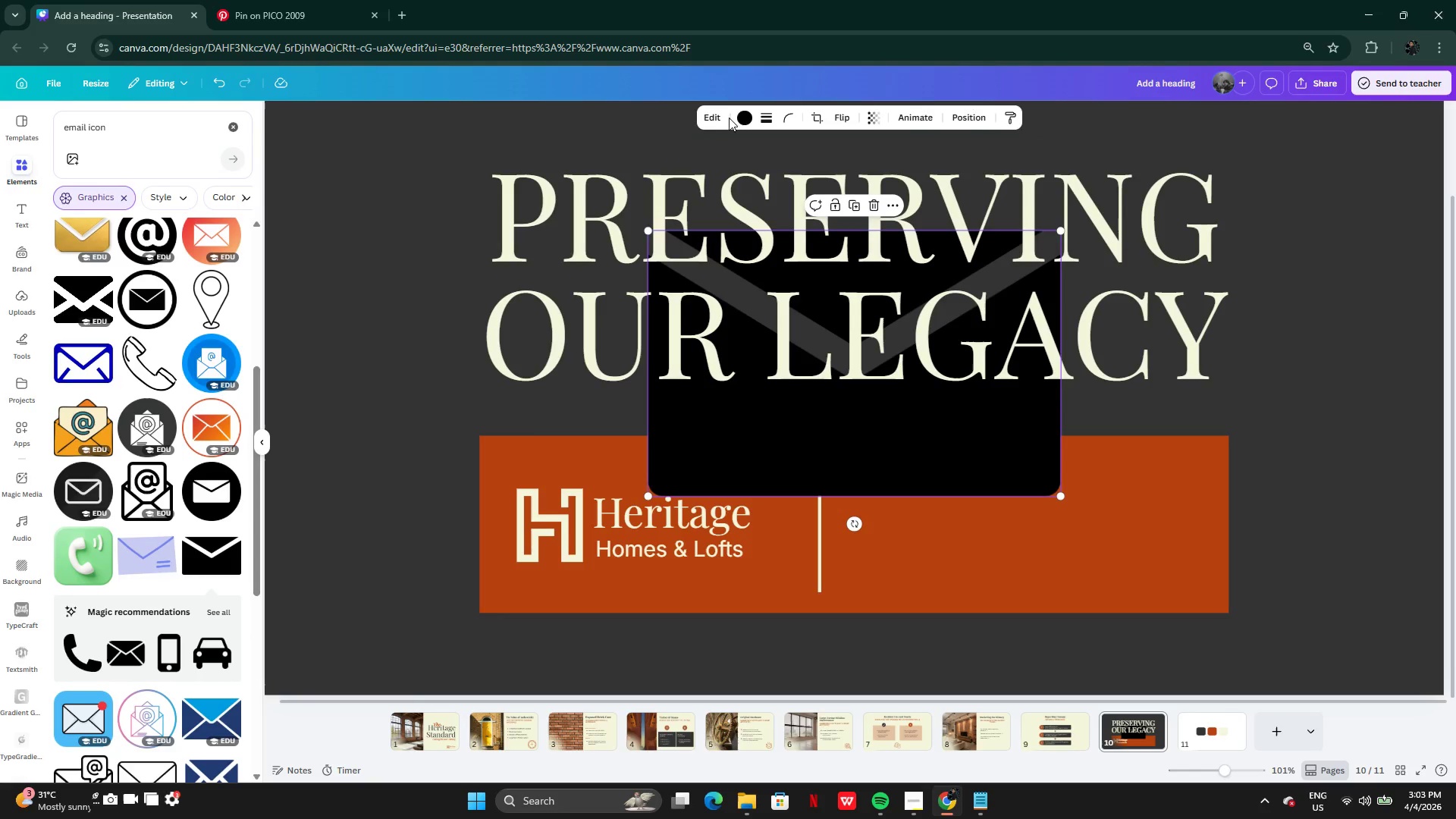 
left_click([739, 117])
 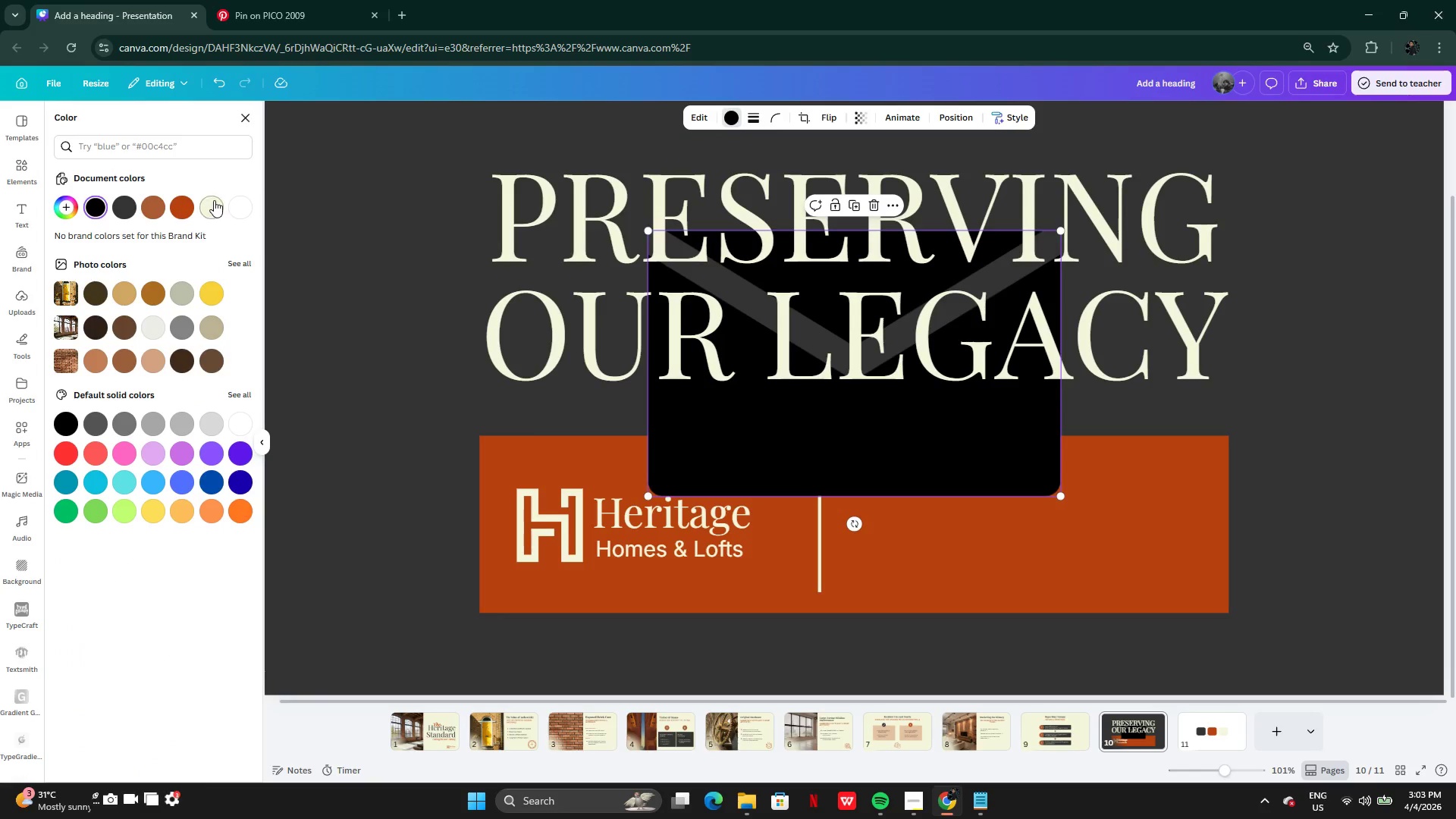 
left_click([214, 200])
 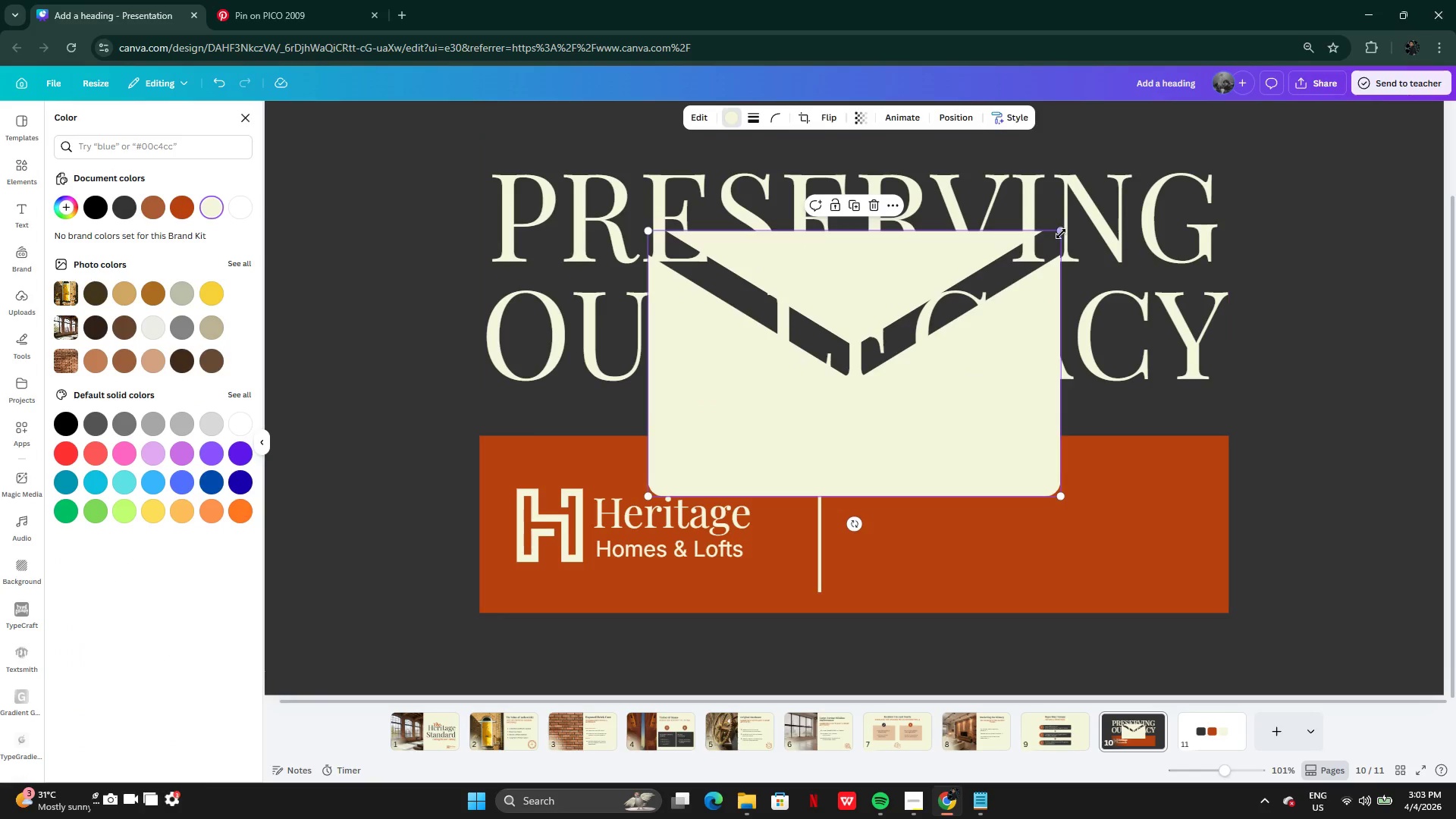 
left_click_drag(start_coordinate=[1060, 231], to_coordinate=[696, 497])
 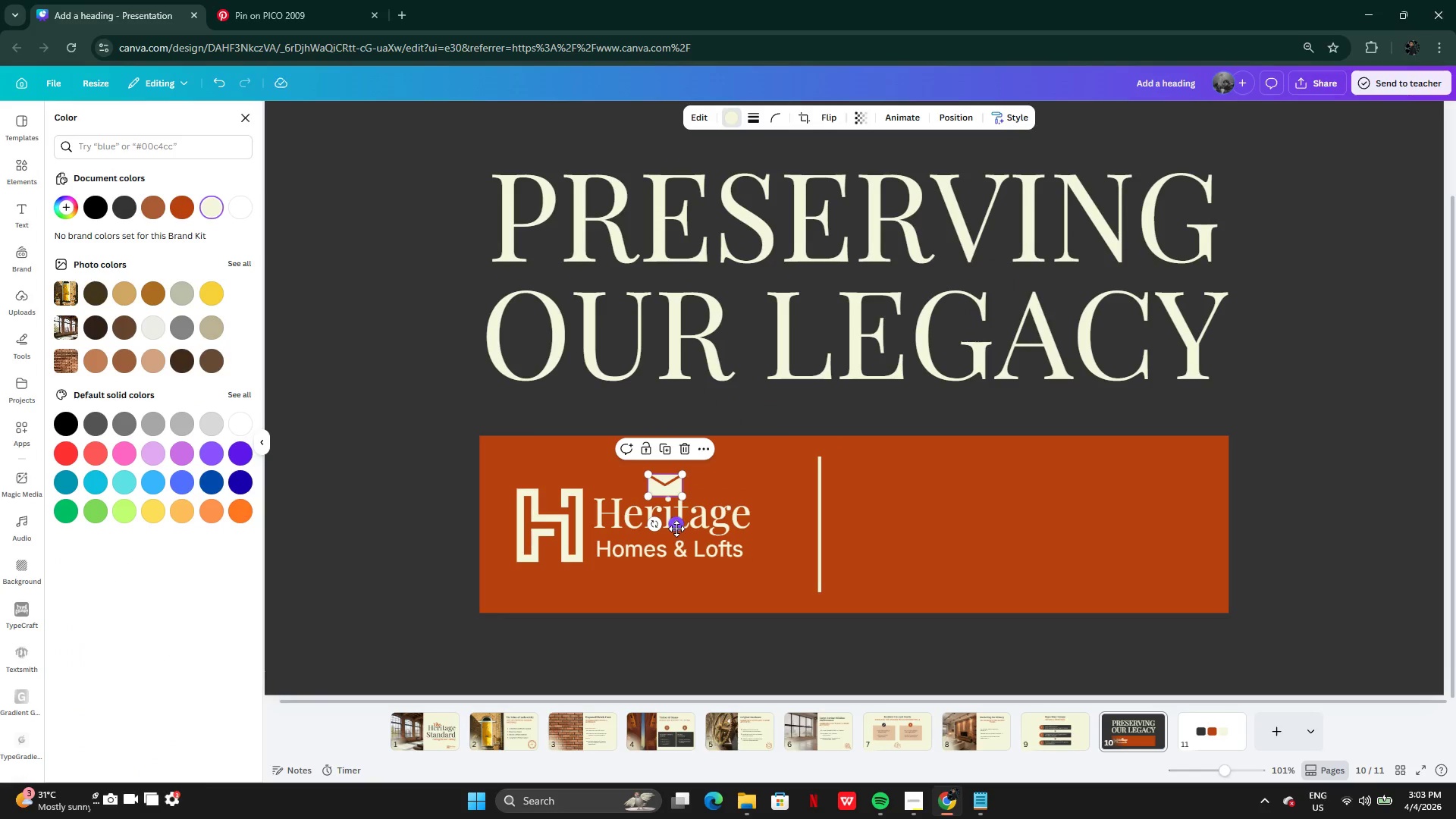 
left_click_drag(start_coordinate=[676, 528], to_coordinate=[873, 533])
 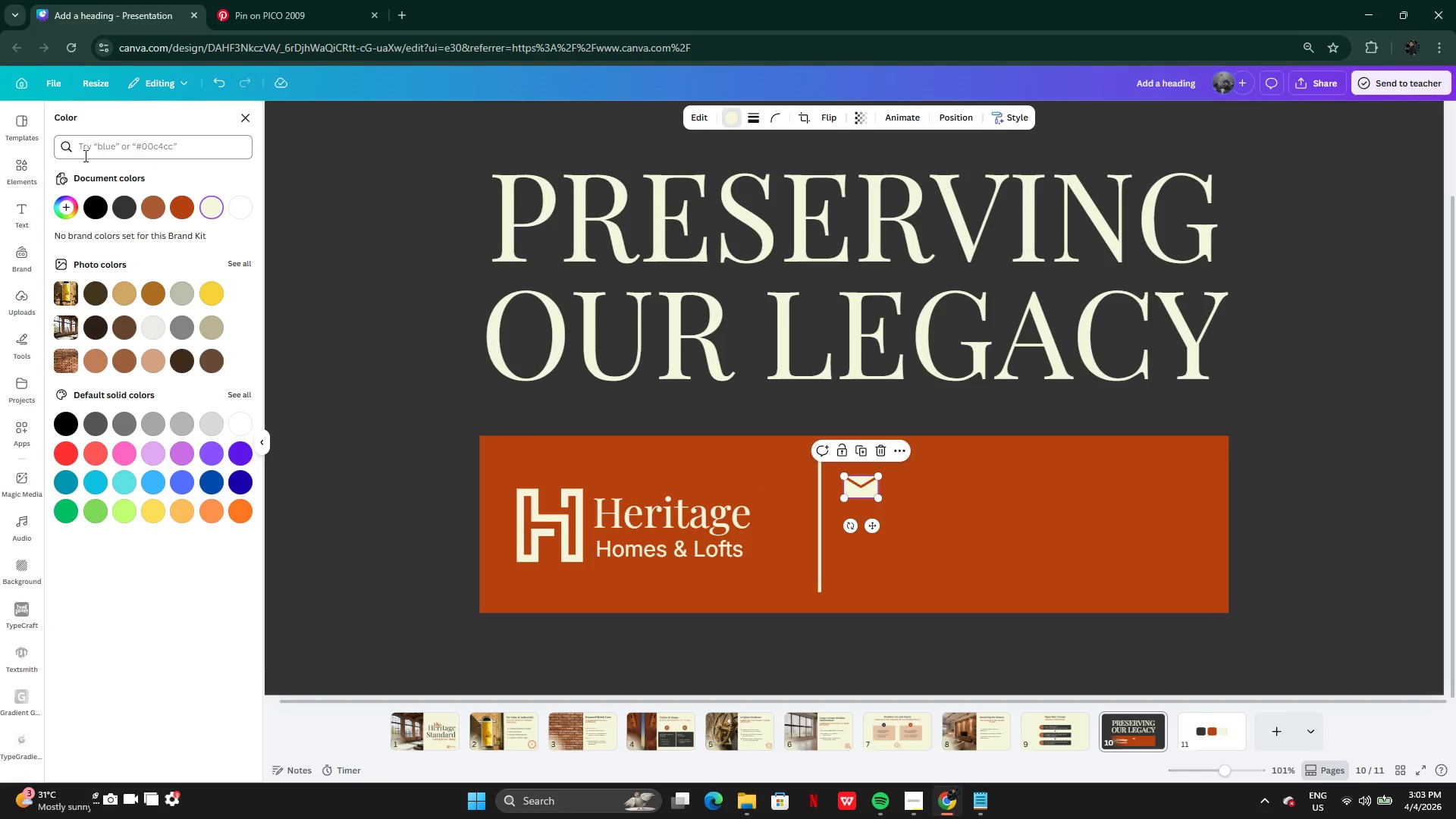 
left_click([28, 169])
 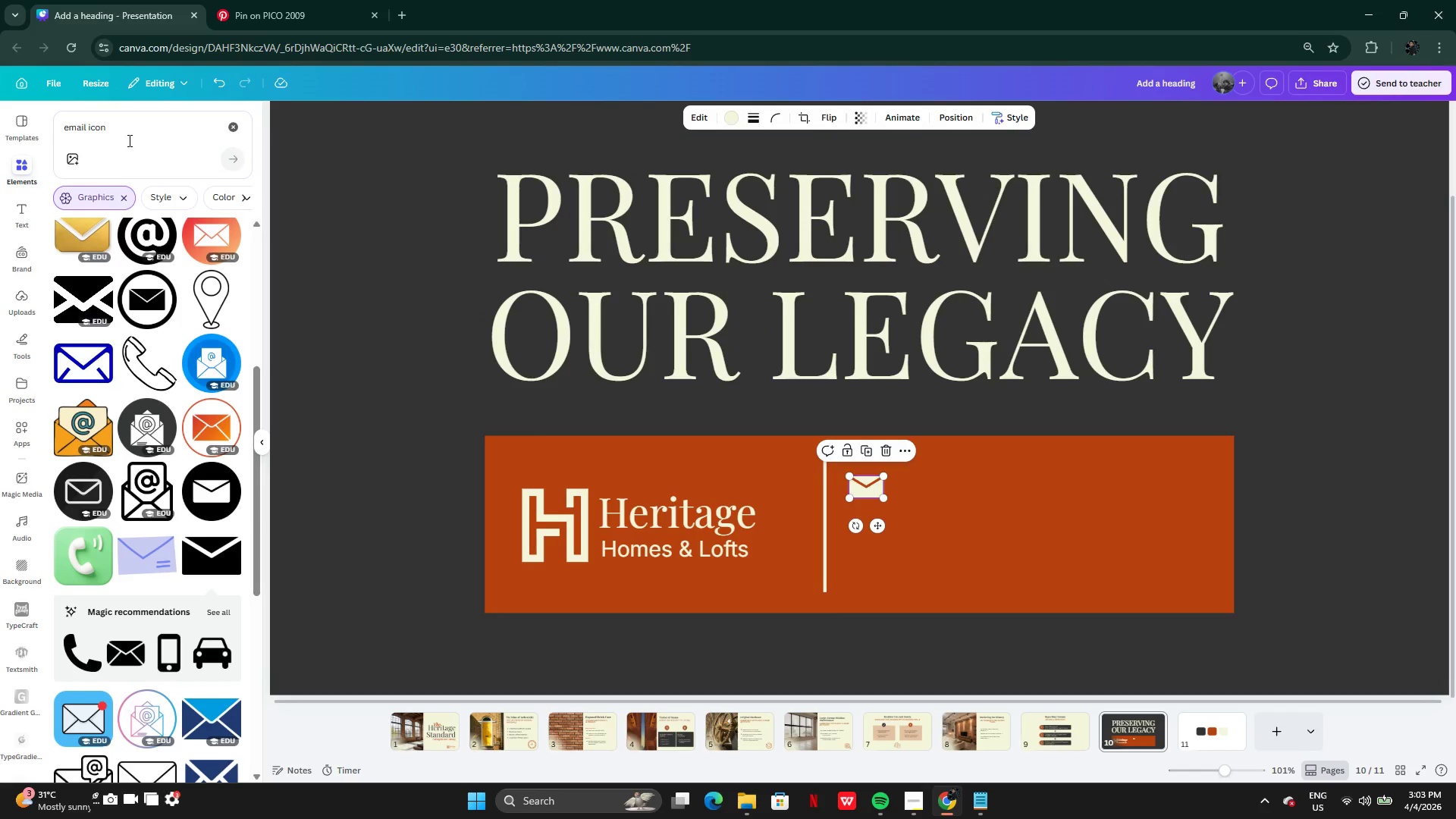 
left_click_drag(start_coordinate=[129, 136], to_coordinate=[55, 137])
 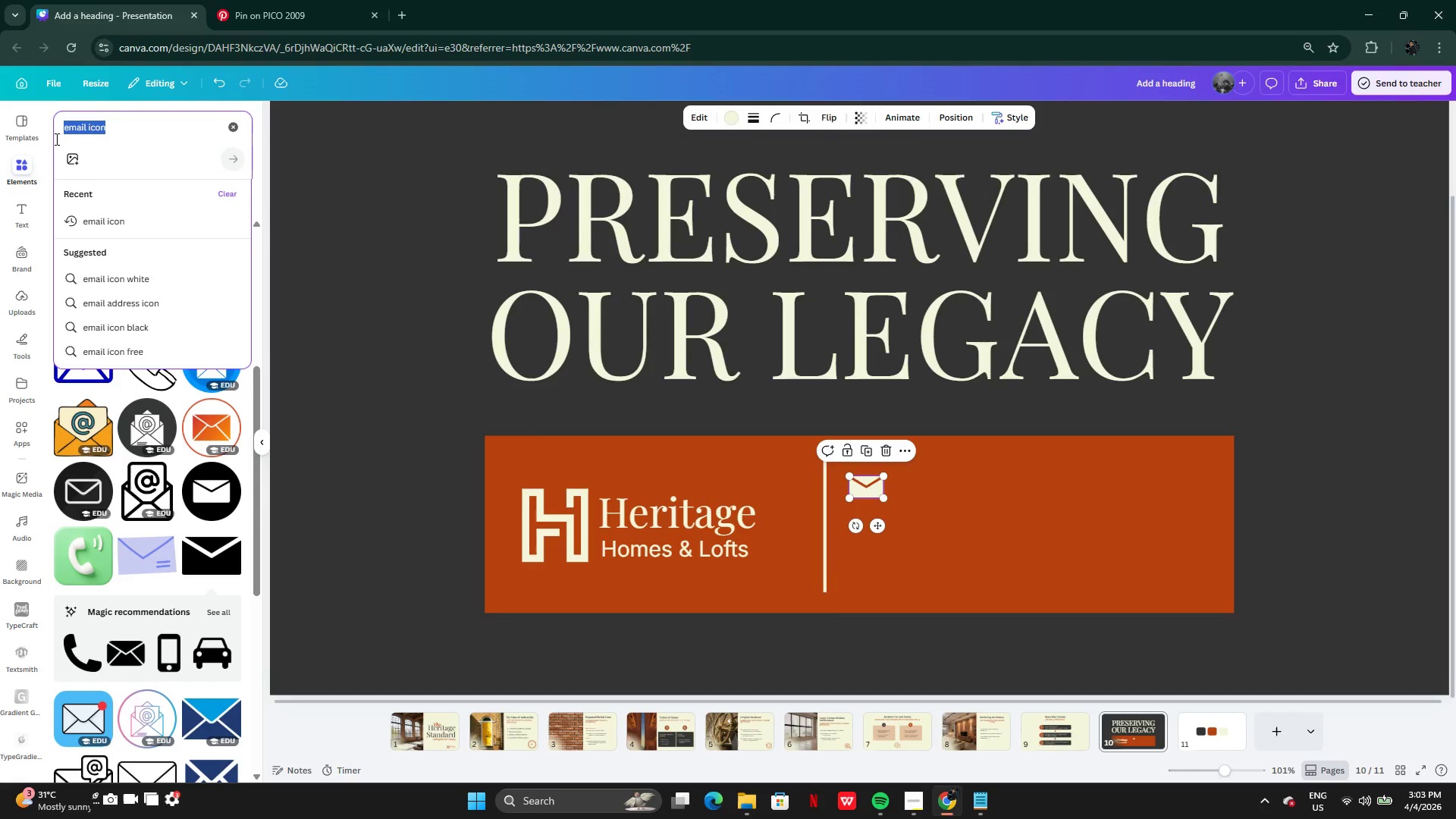 
type(contact)
 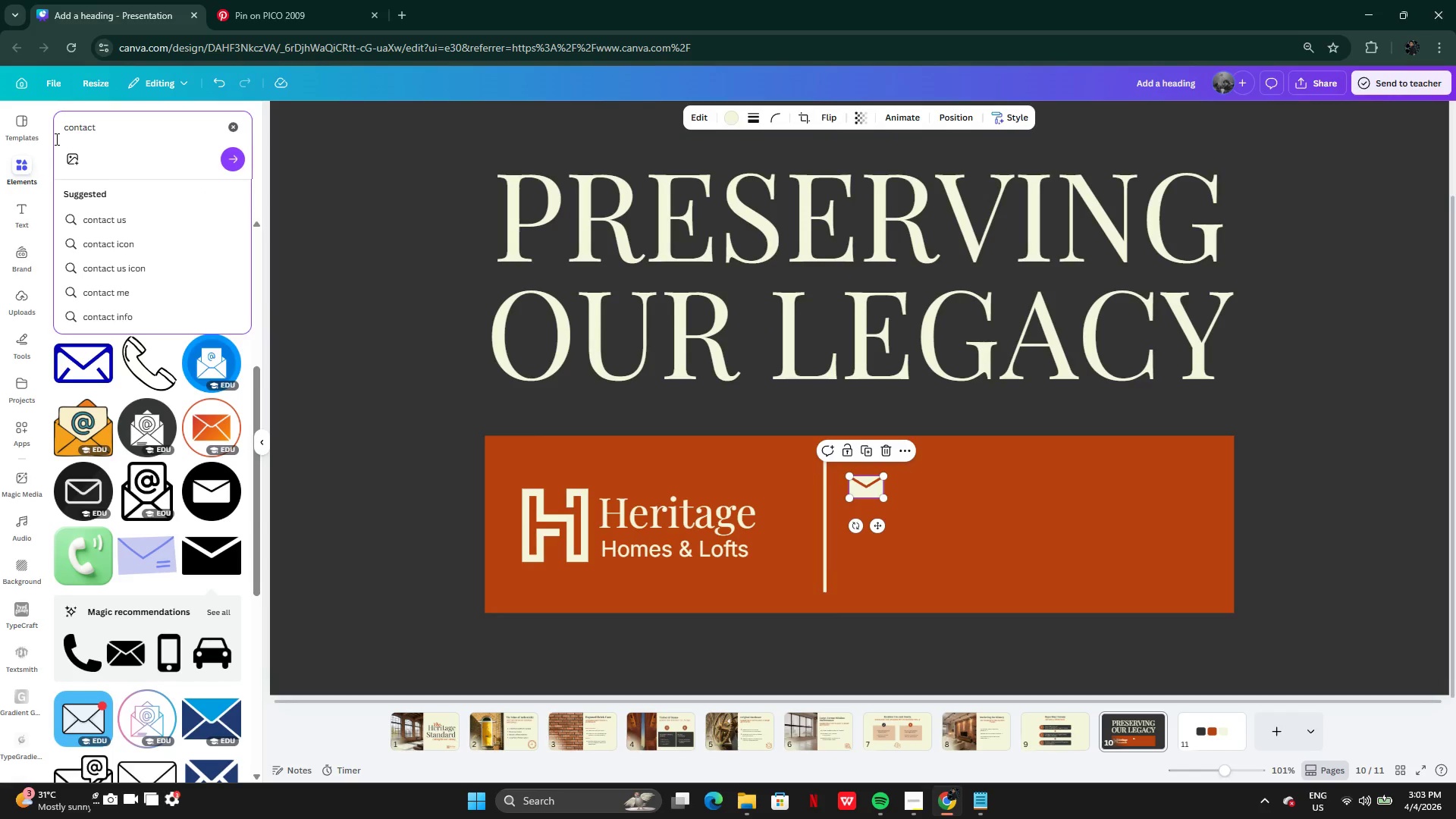 
key(Enter)
 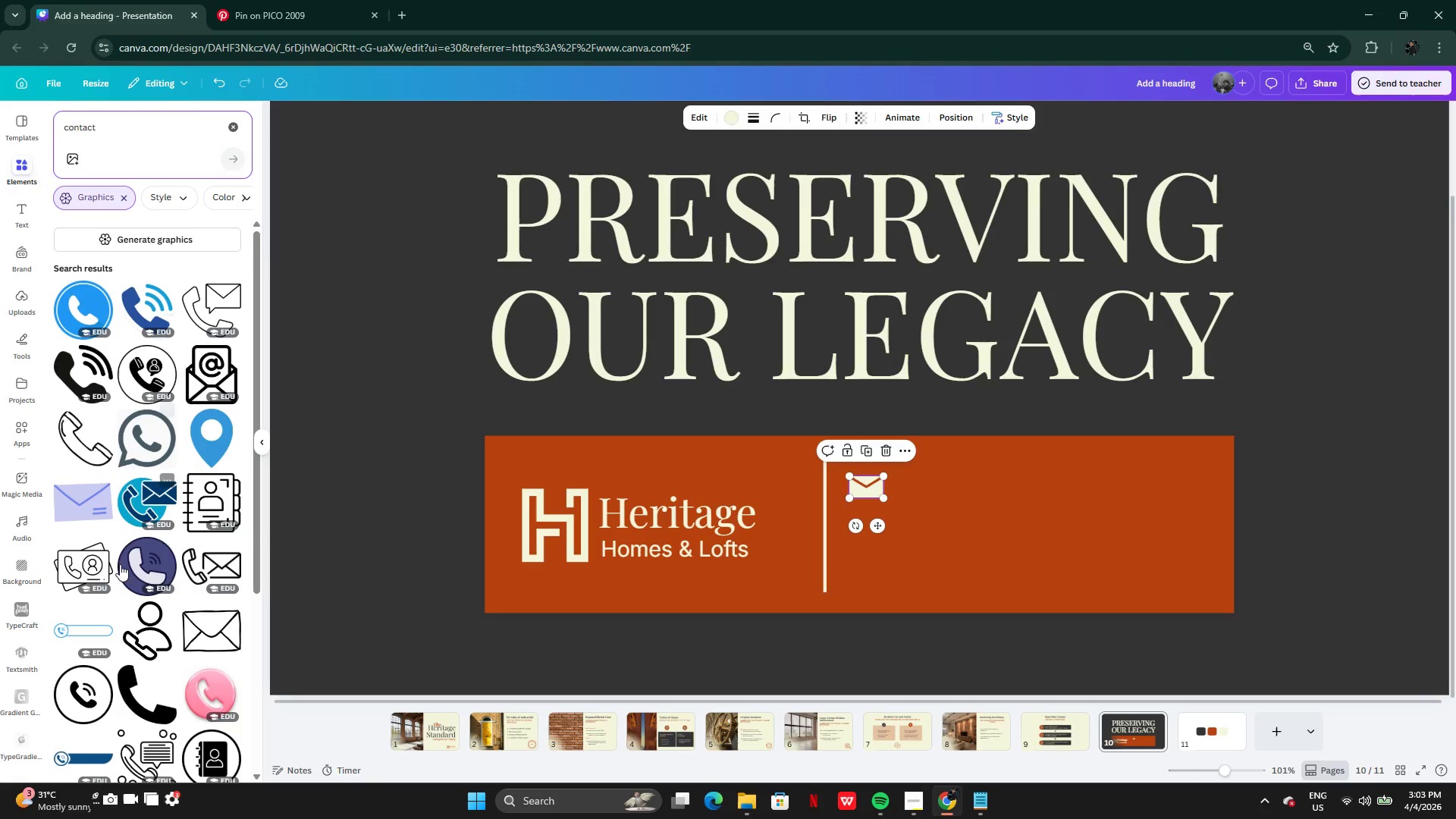 
left_click([140, 696])
 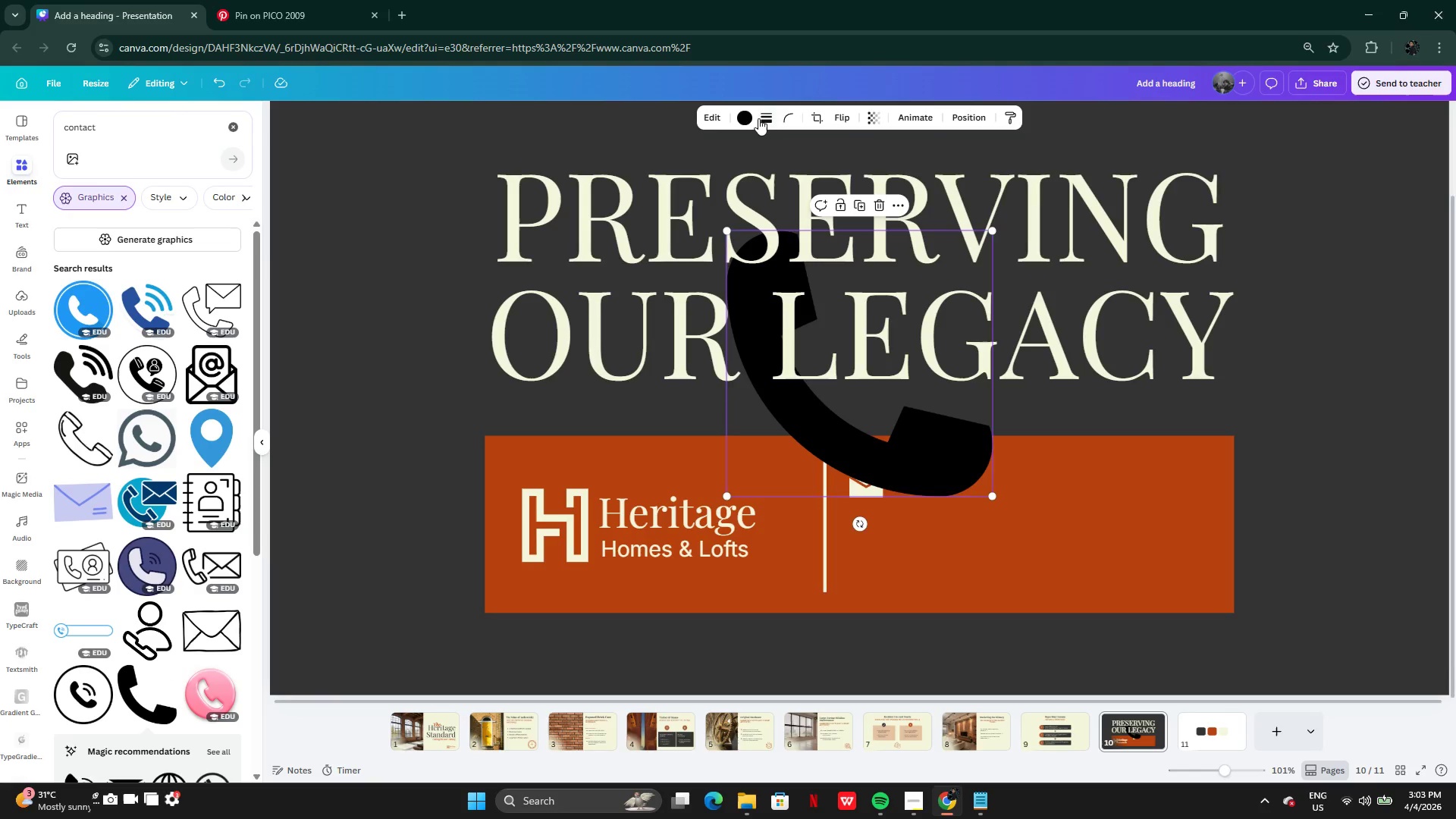 
left_click([744, 112])
 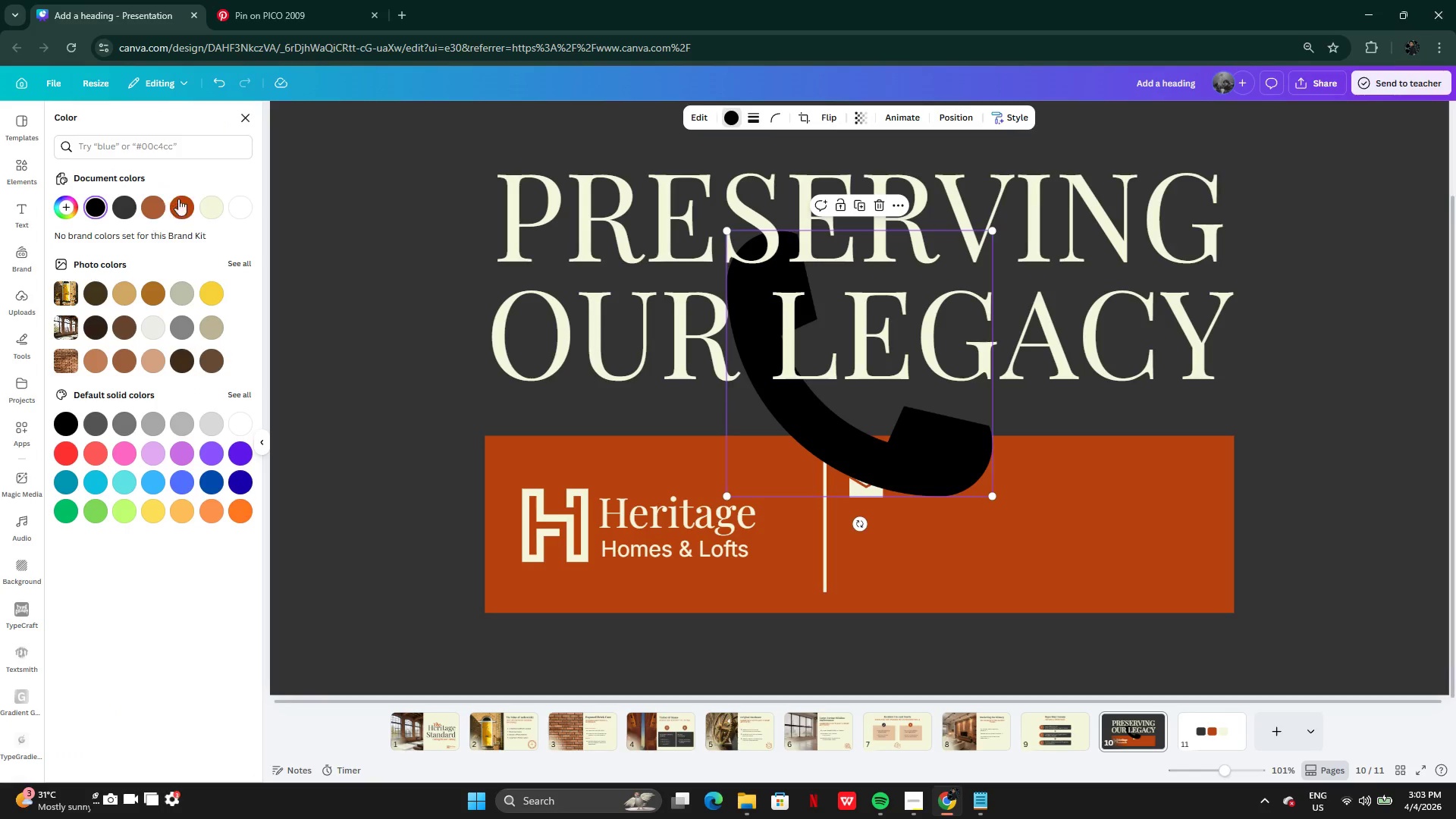 
left_click([210, 206])
 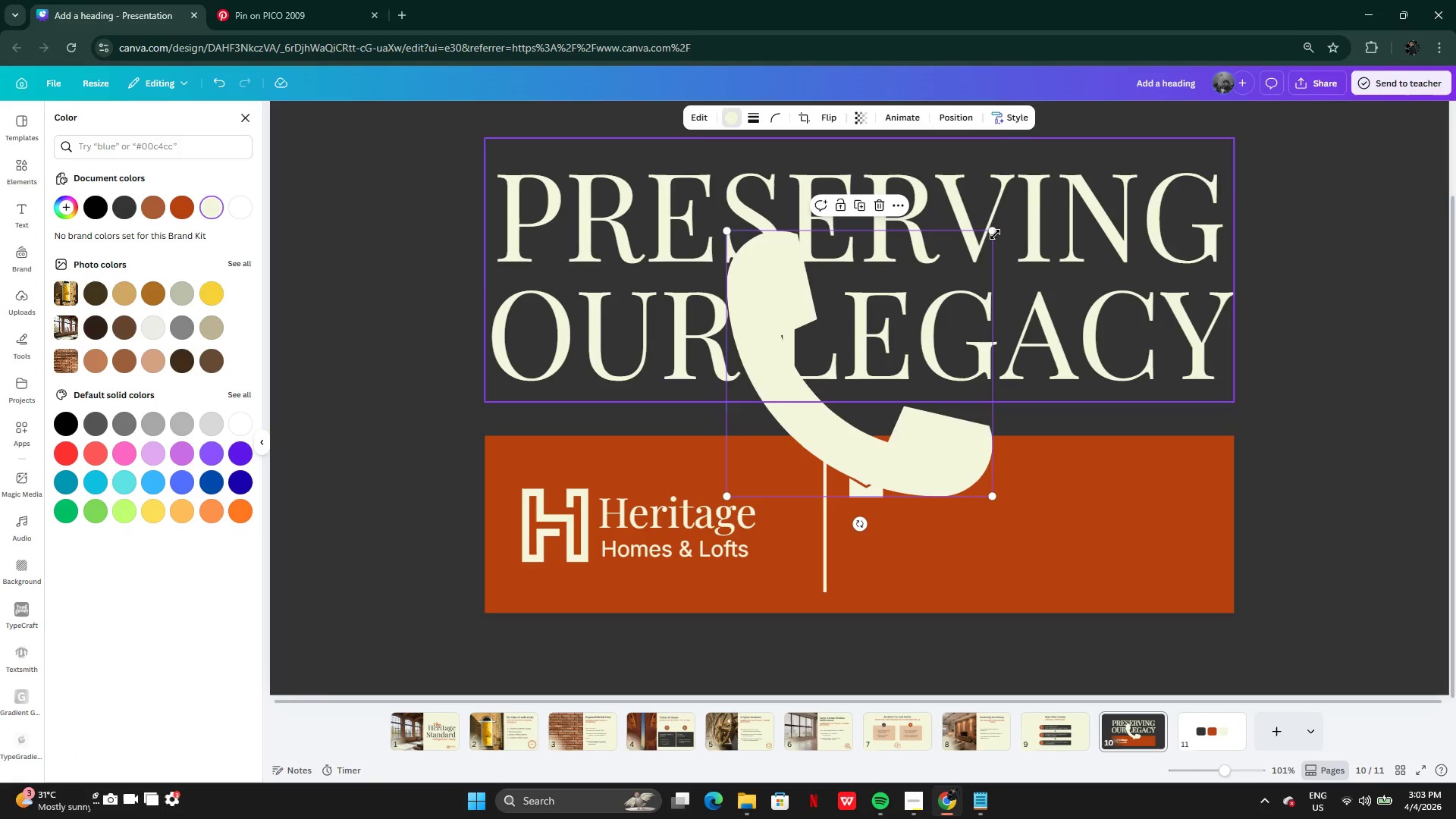 
left_click_drag(start_coordinate=[994, 231], to_coordinate=[796, 494])
 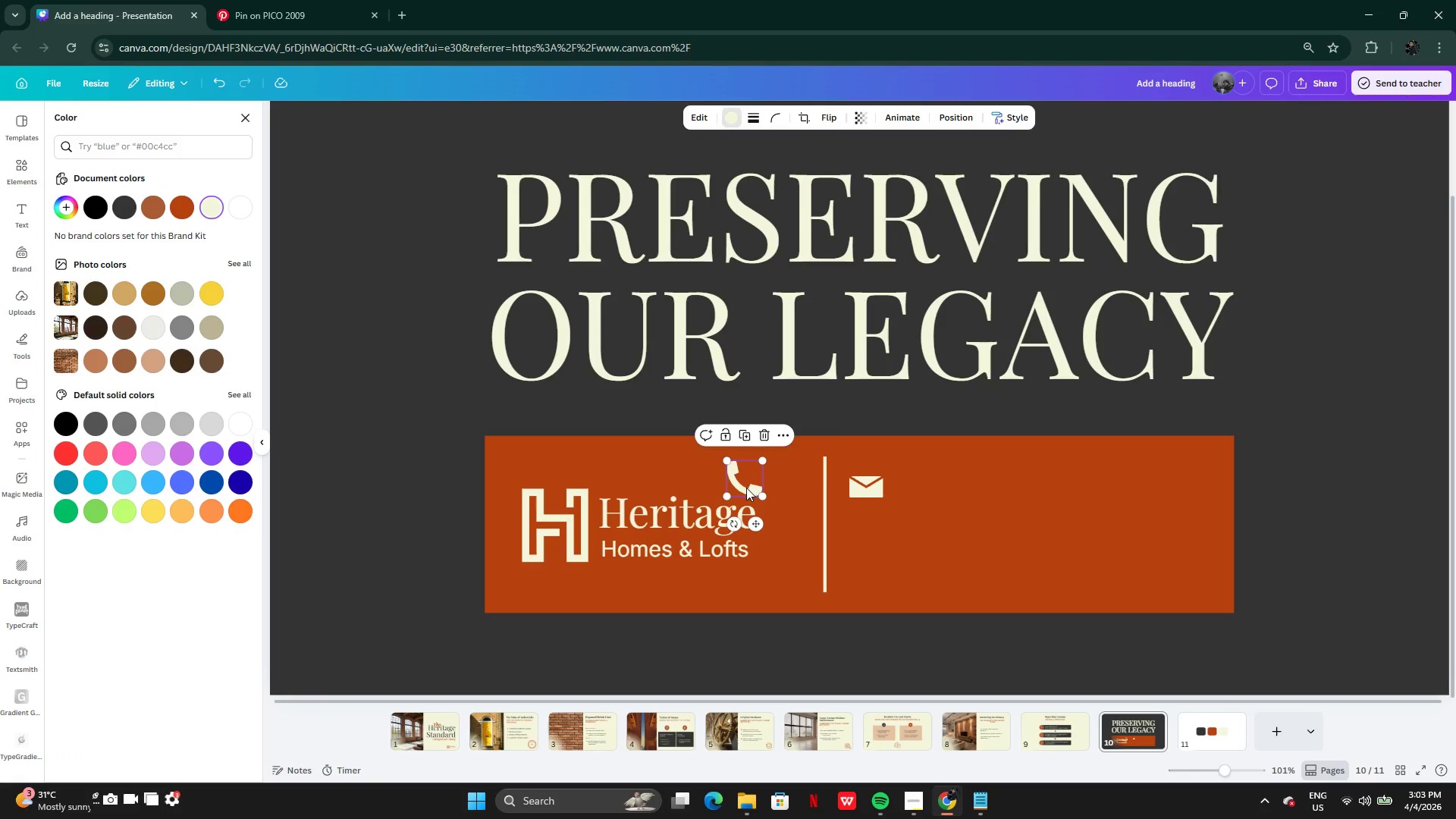 
left_click_drag(start_coordinate=[746, 488], to_coordinate=[866, 495])
 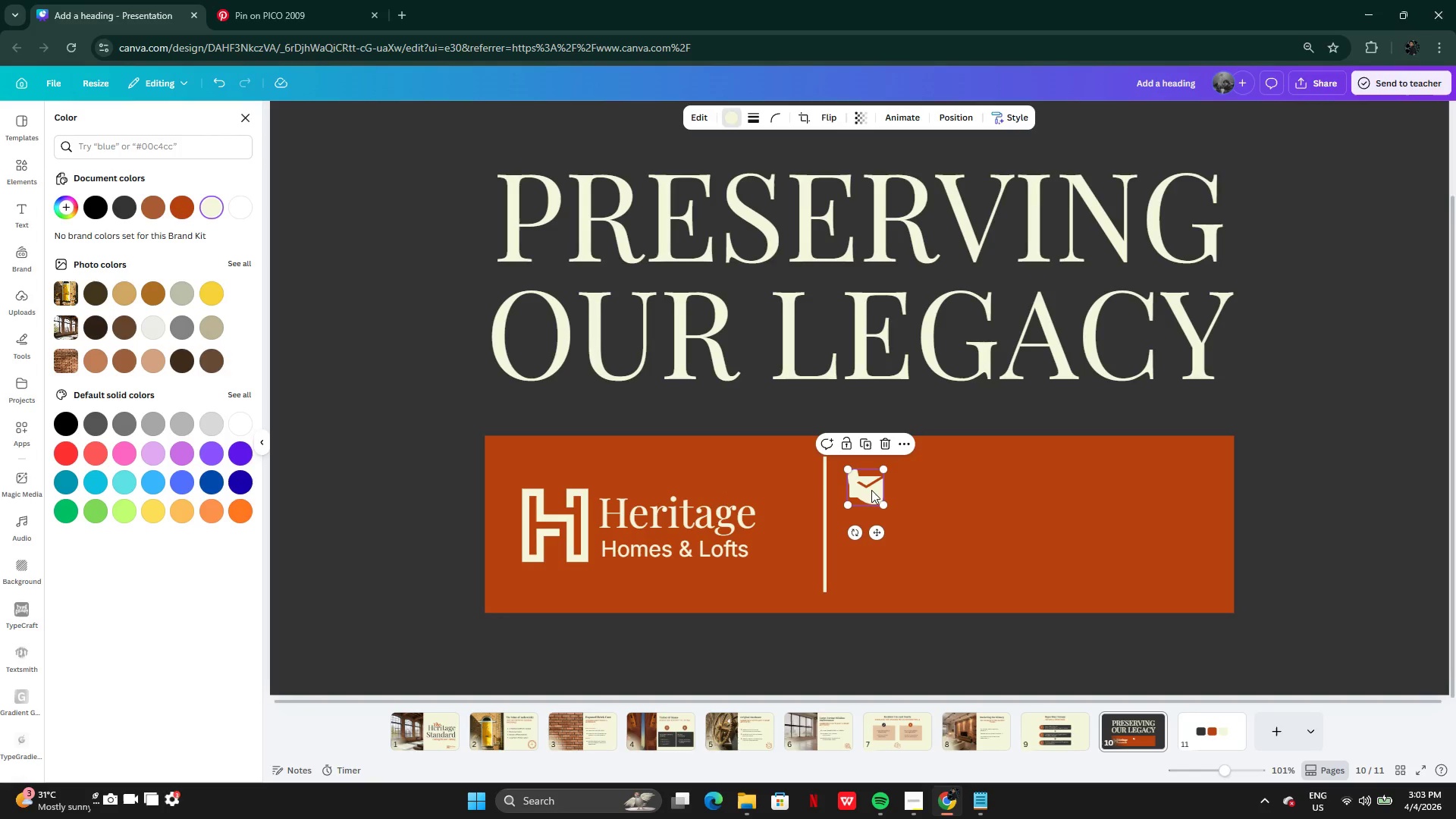 
left_click_drag(start_coordinate=[871, 487], to_coordinate=[872, 527])
 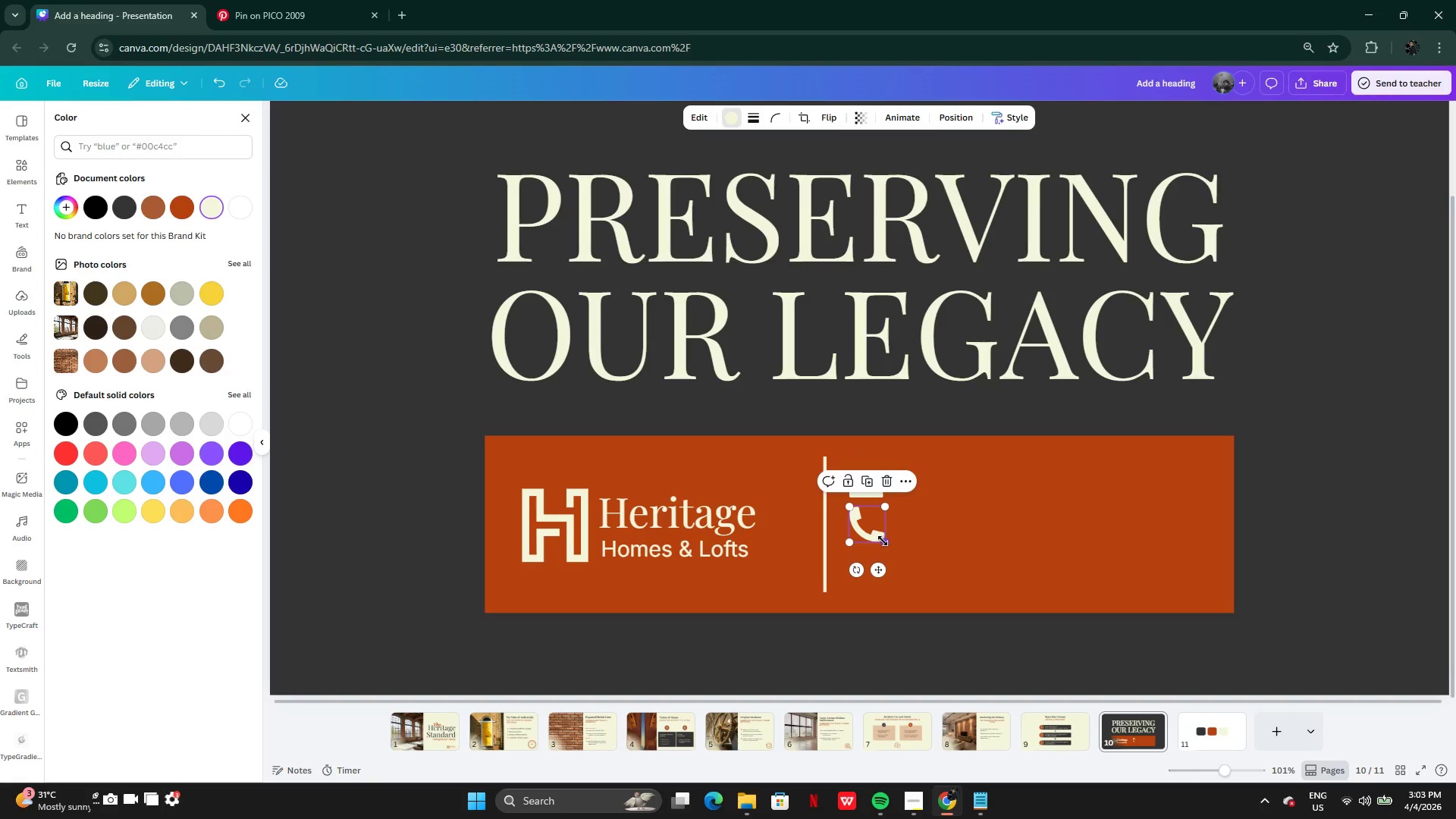 
left_click_drag(start_coordinate=[883, 541], to_coordinate=[879, 535])
 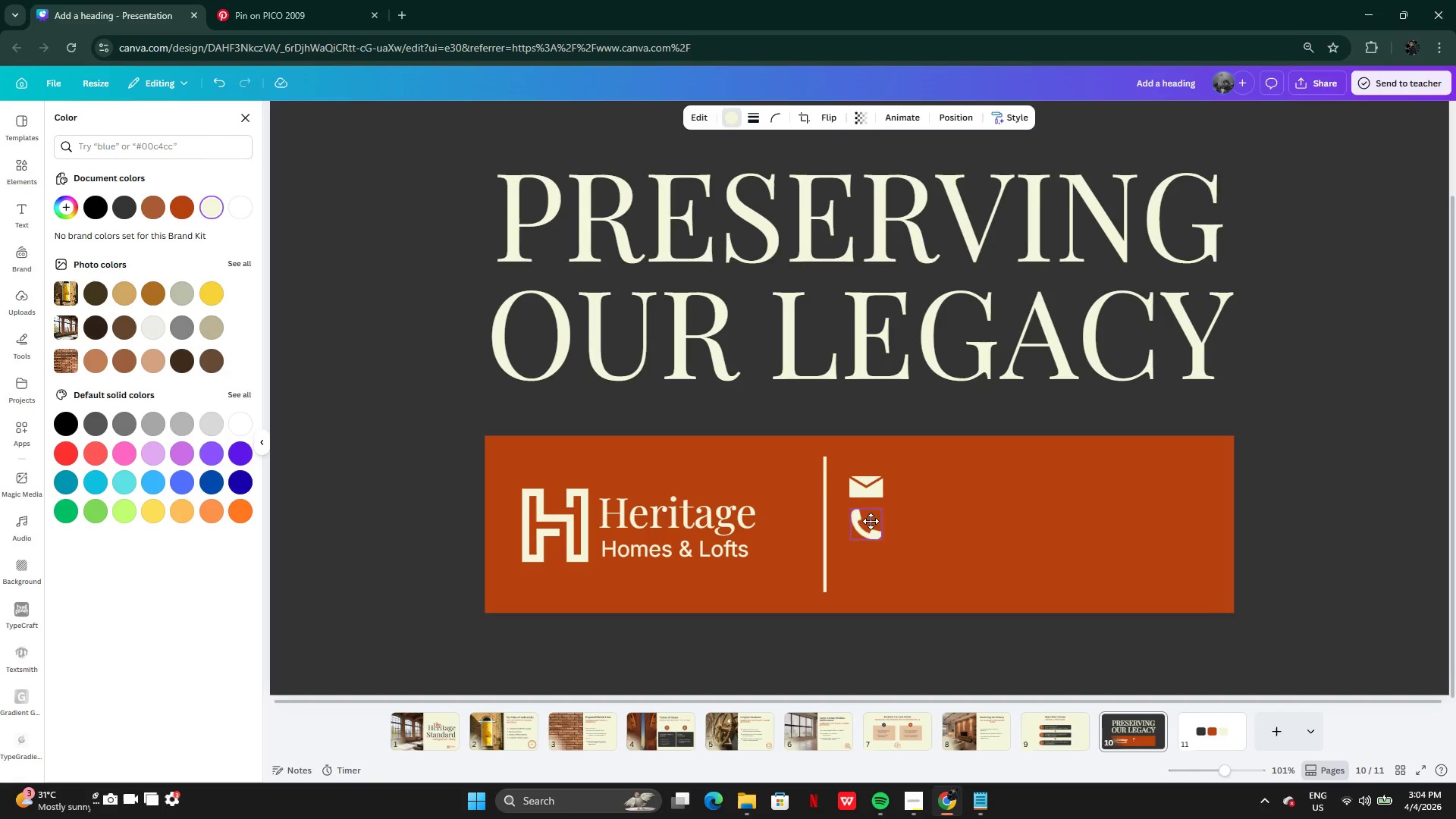 
wait(9.03)
 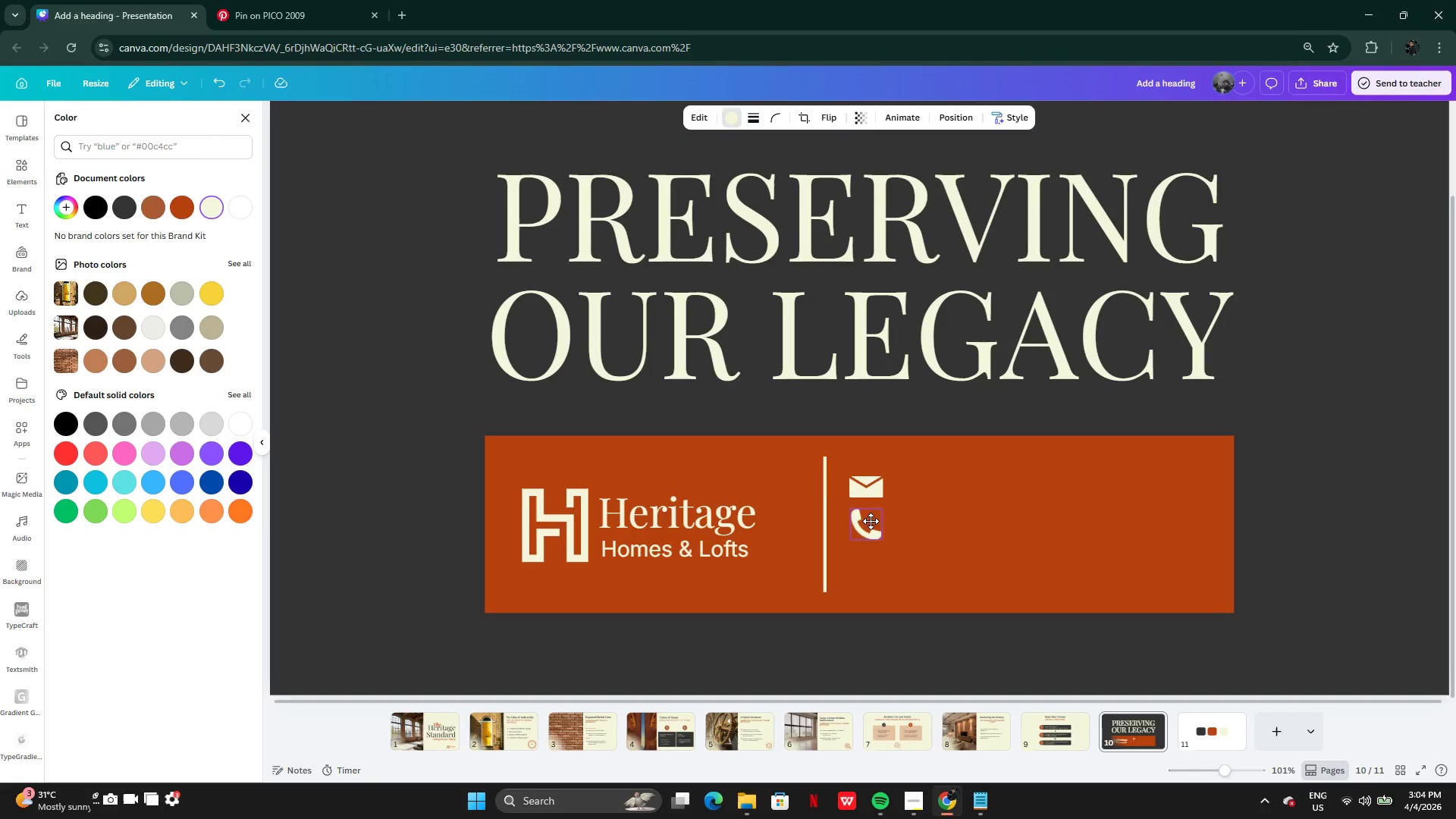 
left_click([970, 813])
 